 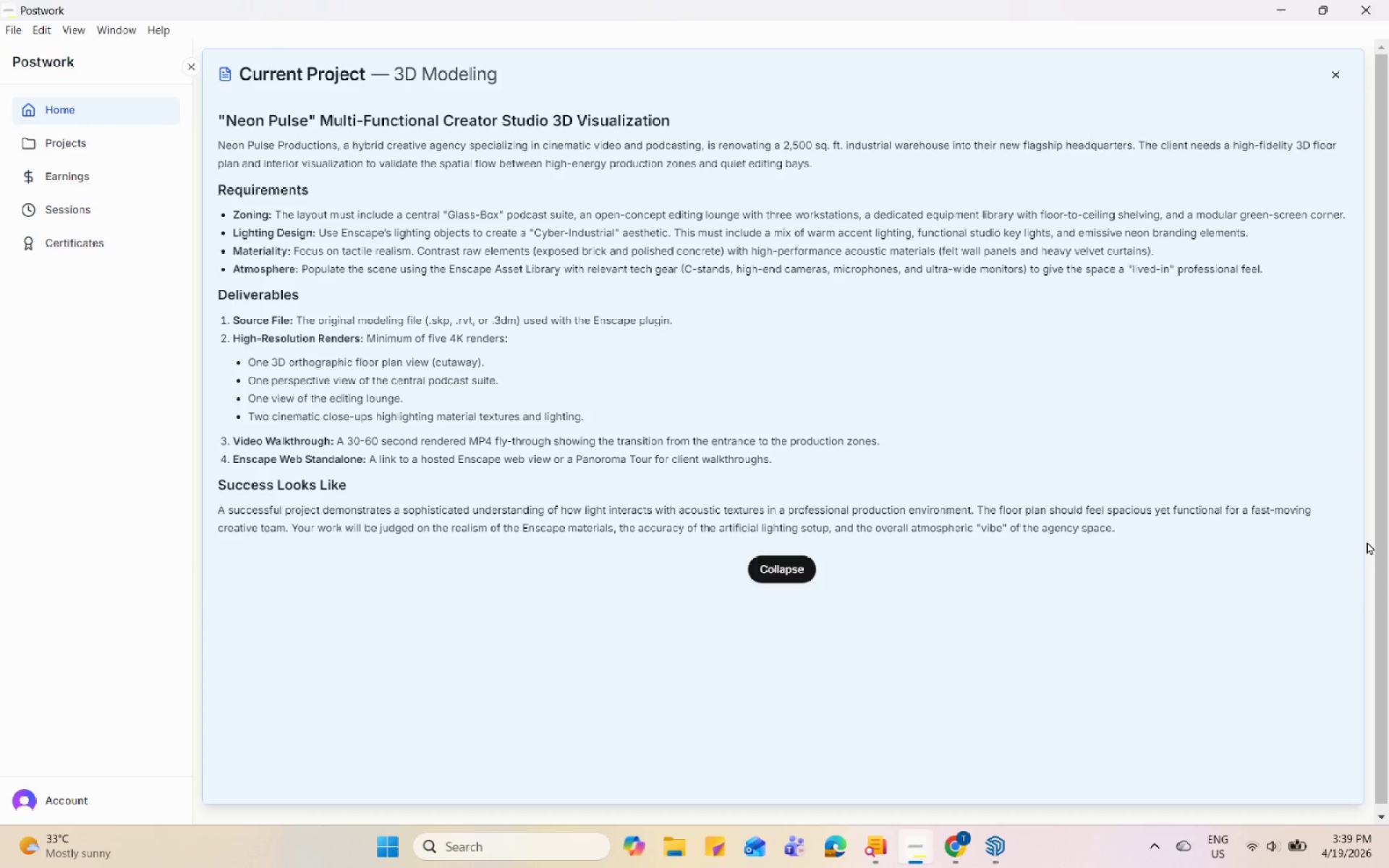 
scroll: coordinate [515, 477], scroll_direction: none, amount: 0.0
 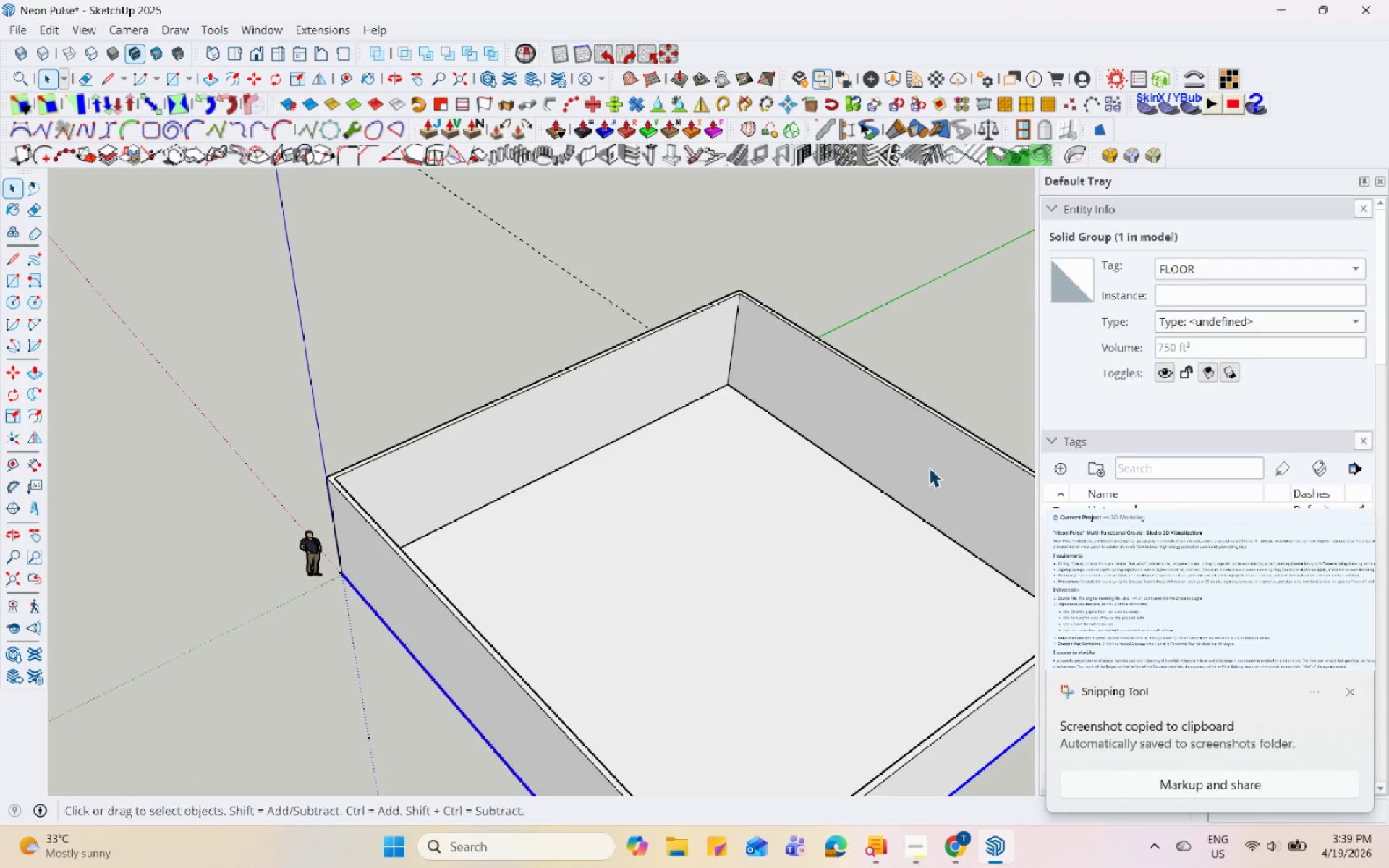 
scroll: coordinate [421, 443], scroll_direction: up, amount: 2.0
 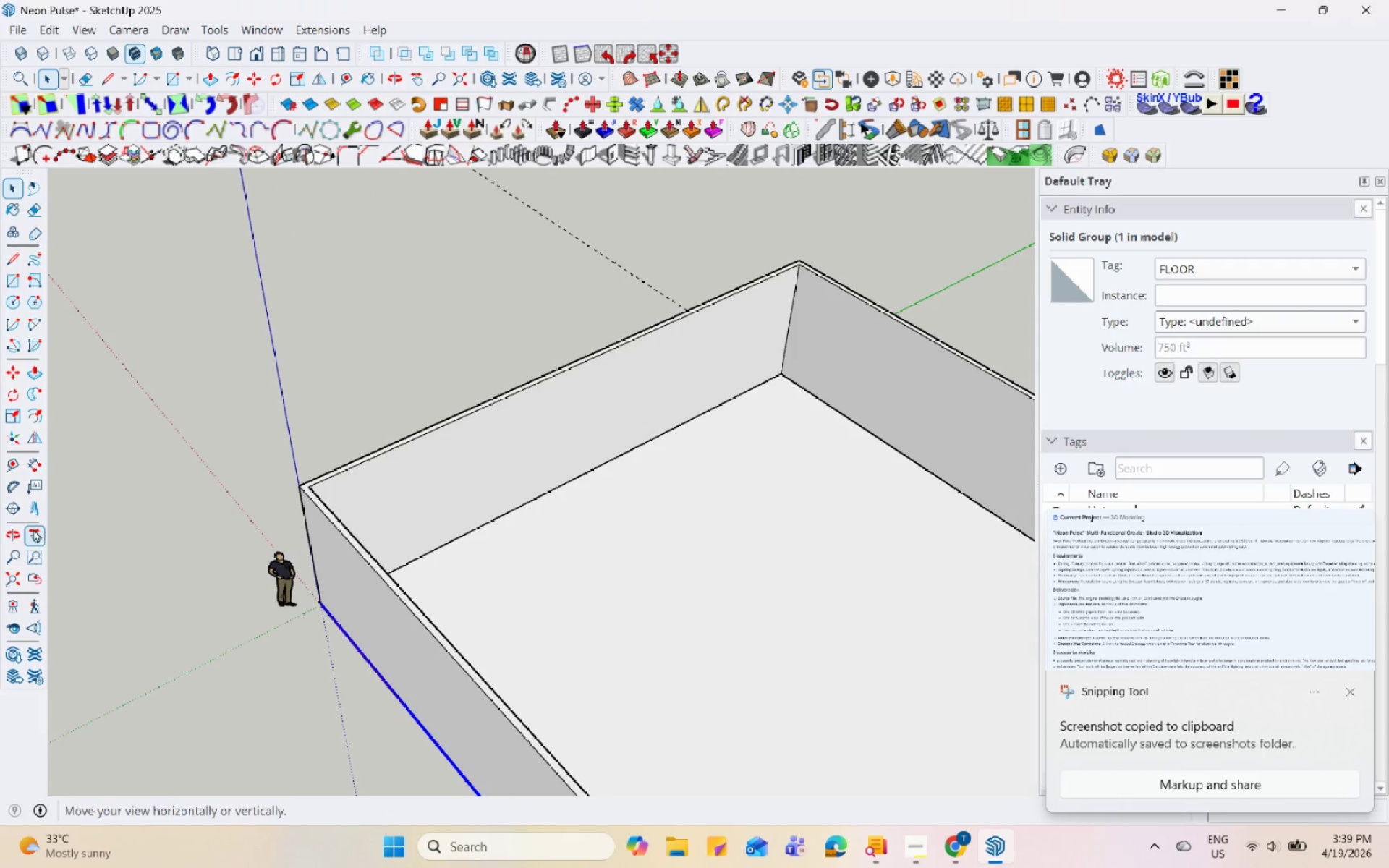 
left_click([17, 472])
 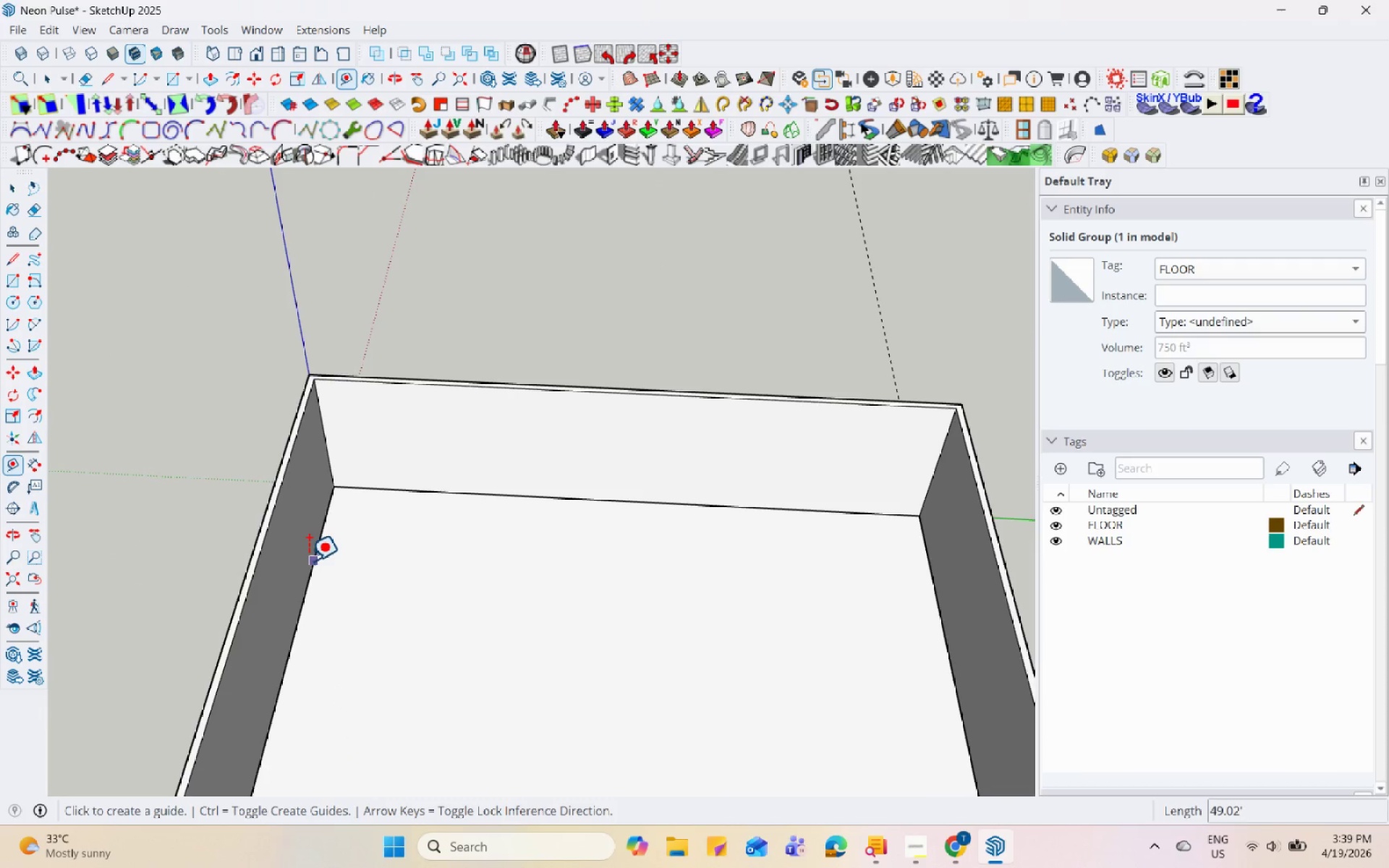 
left_click([314, 564])
 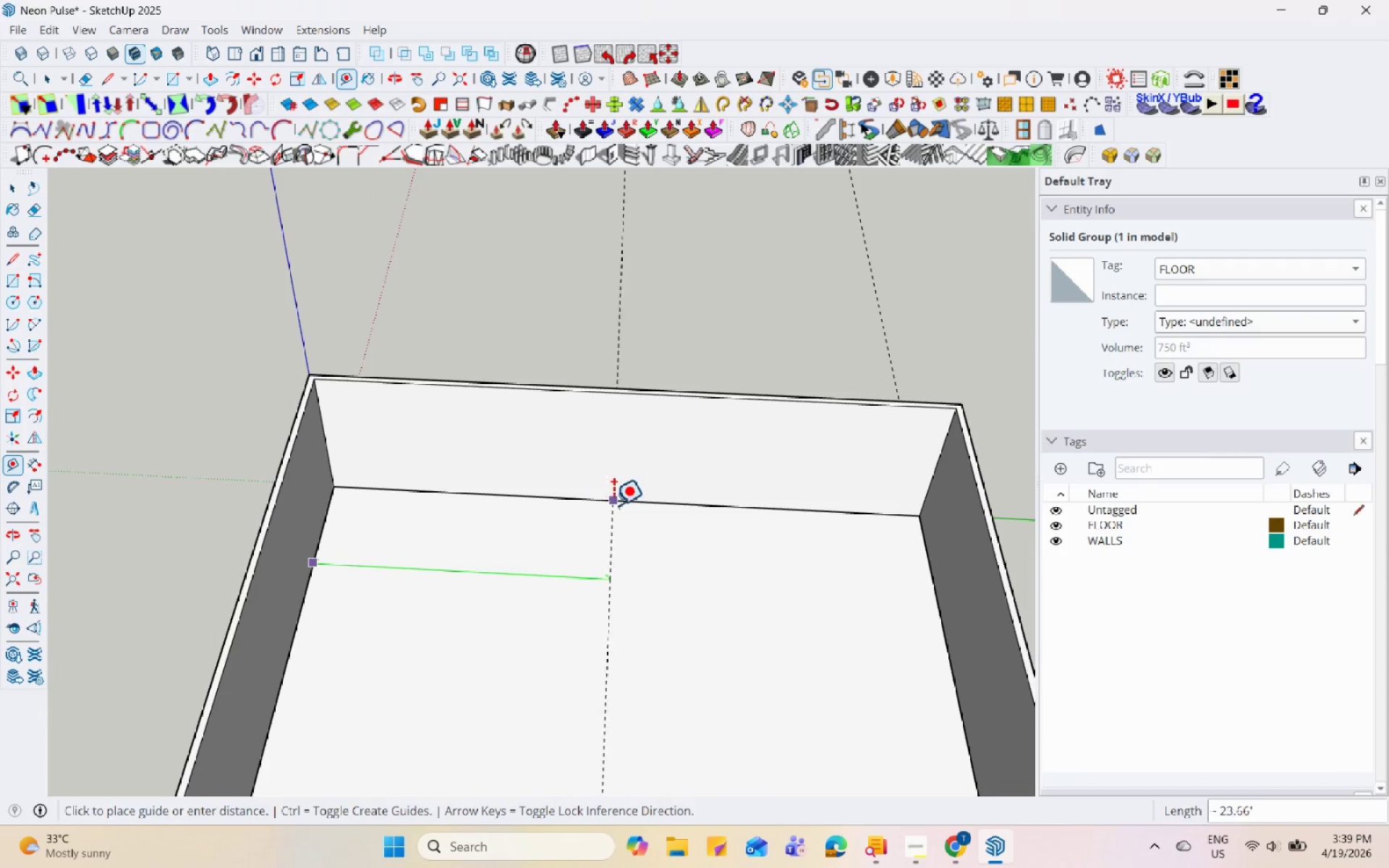 
left_click([621, 503])
 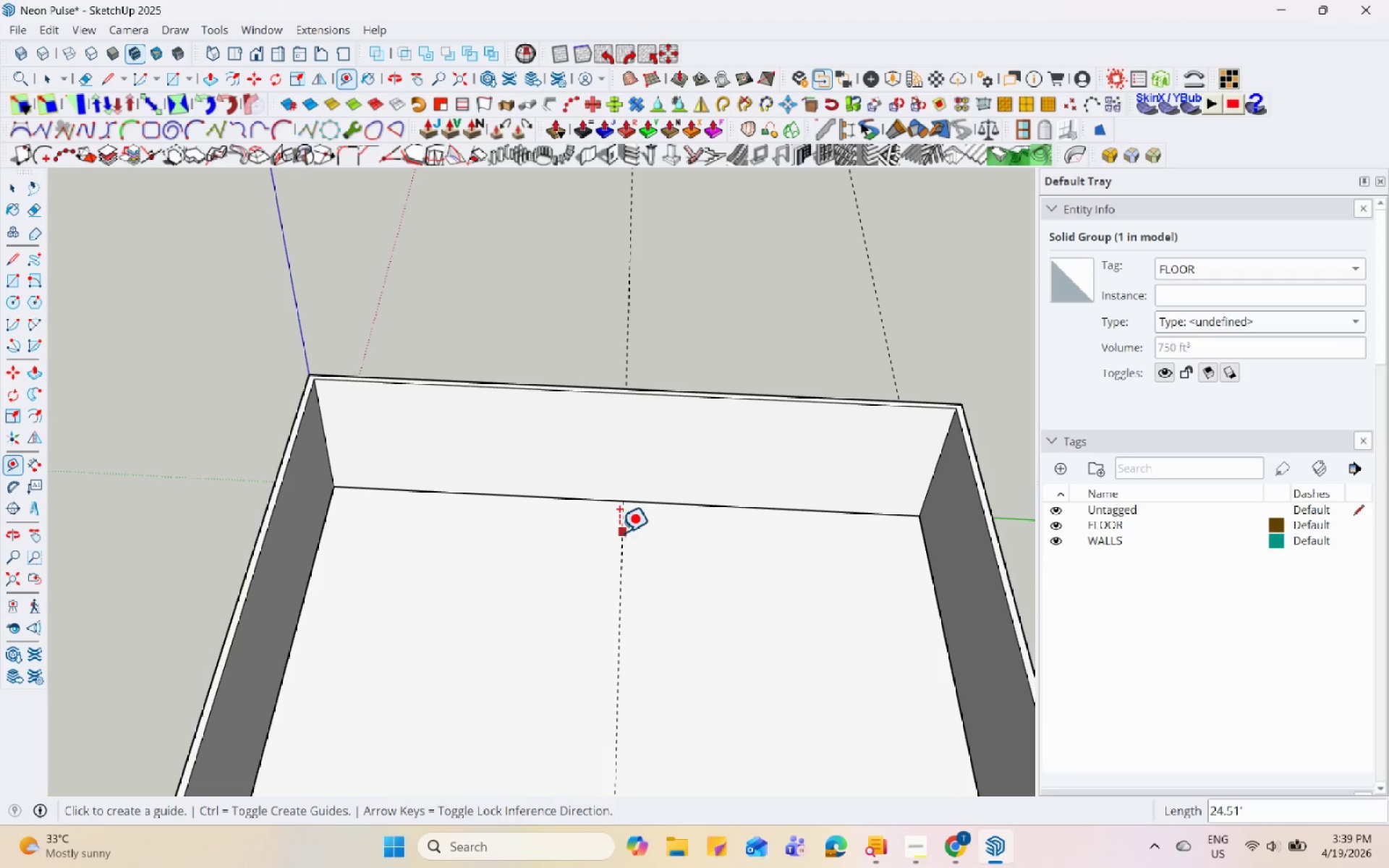 
left_click([619, 532])
 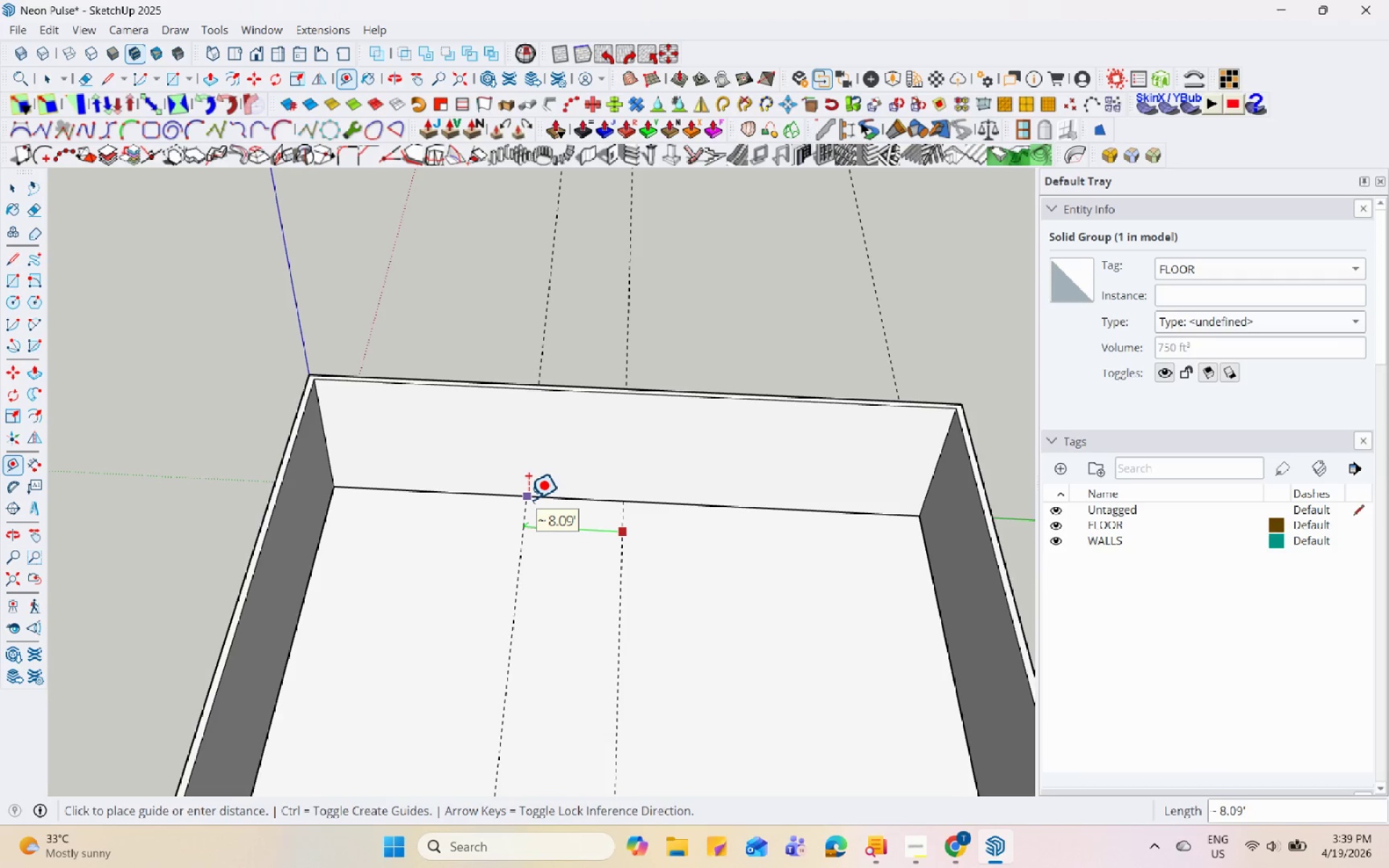 
wait(6.59)
 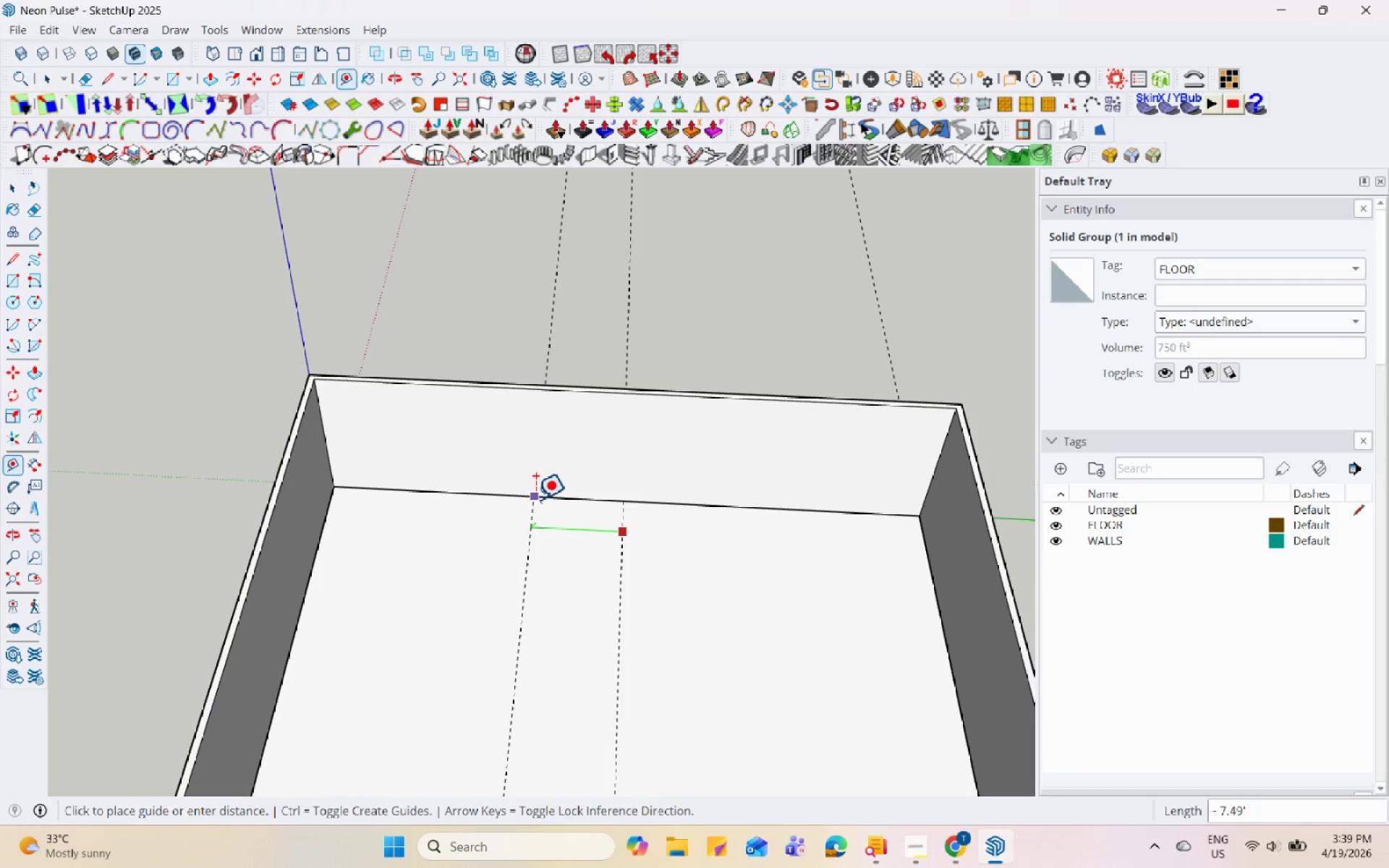 
key(Numpad8)
 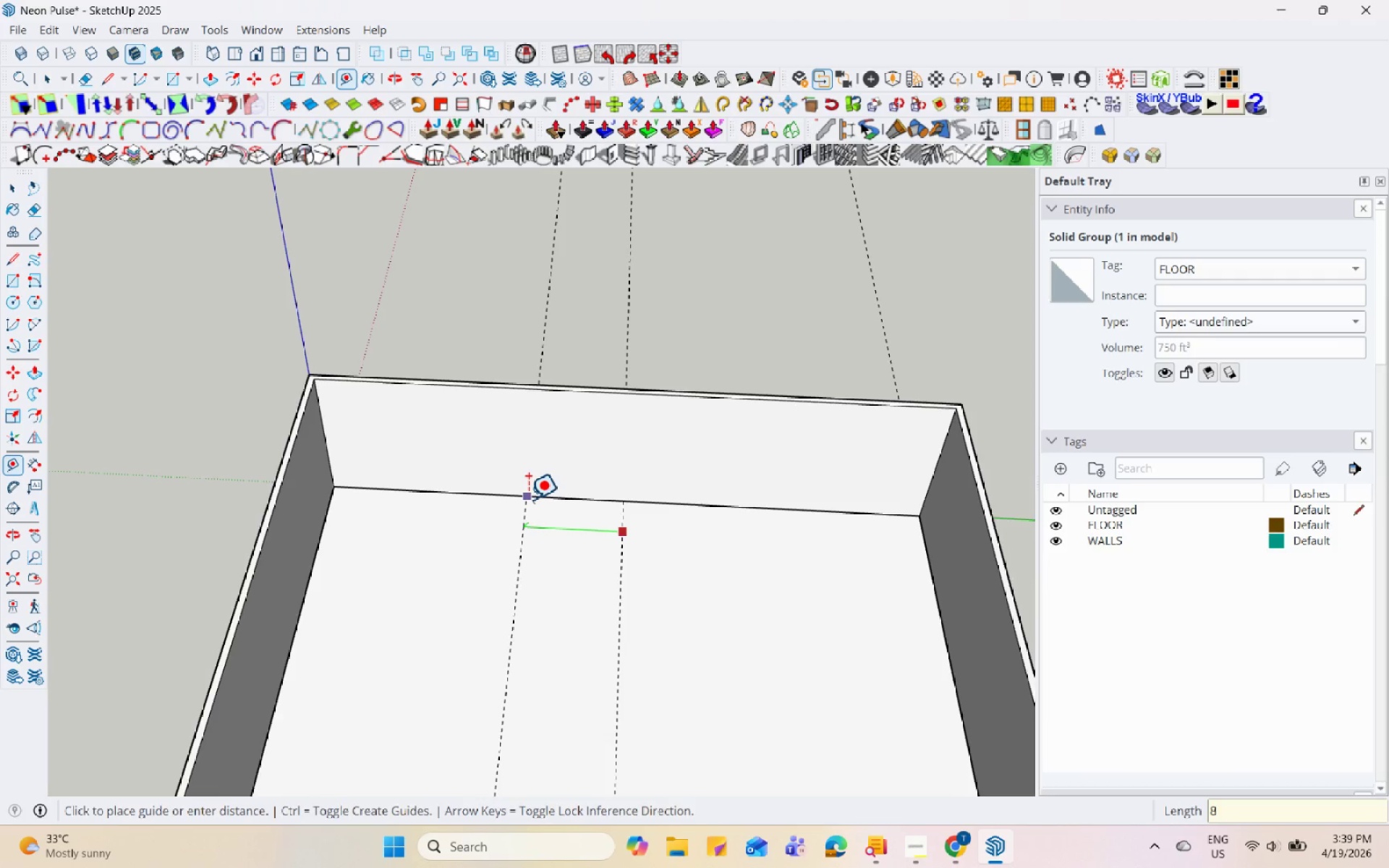 
key(Enter)
 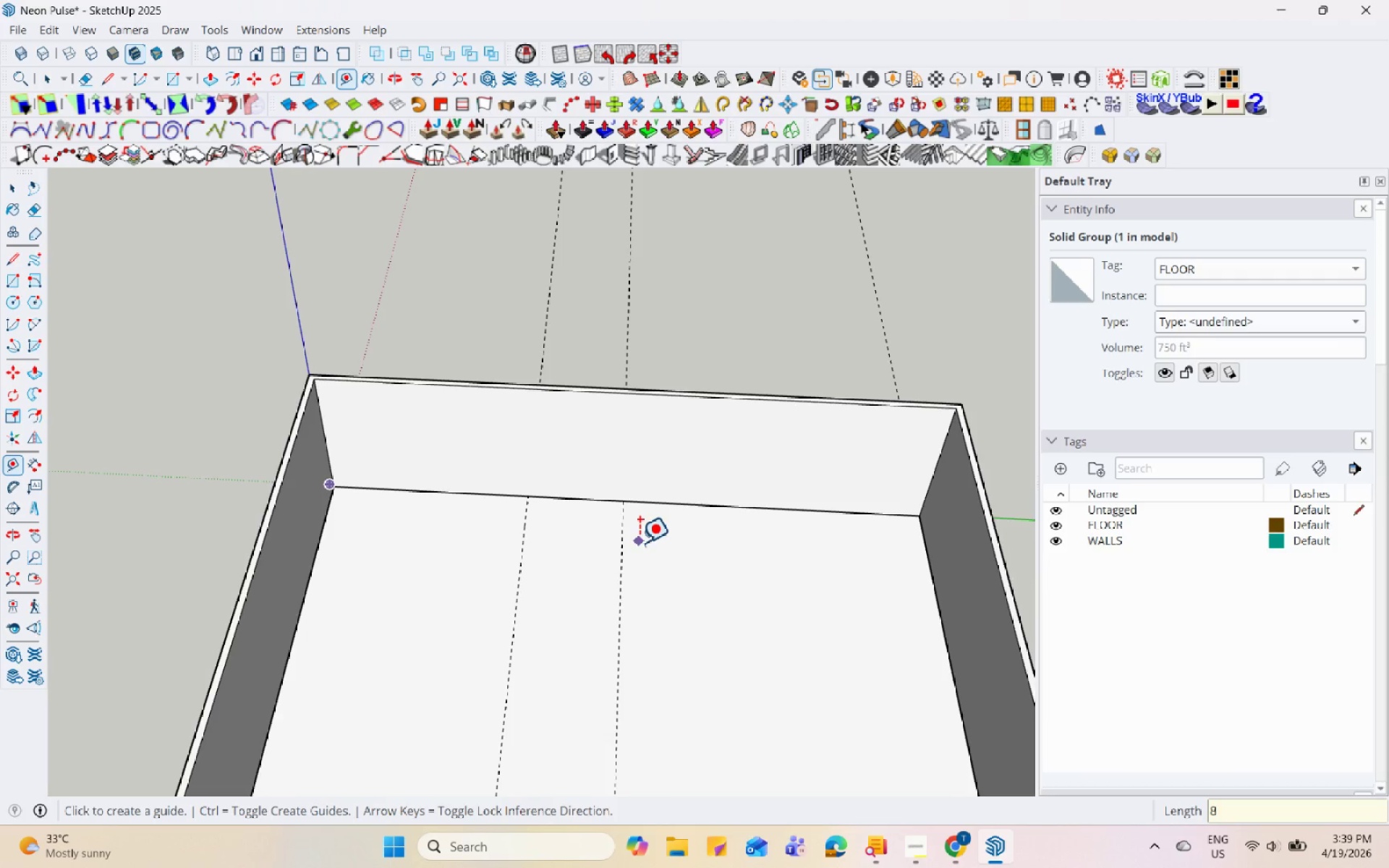 
left_click([624, 535])
 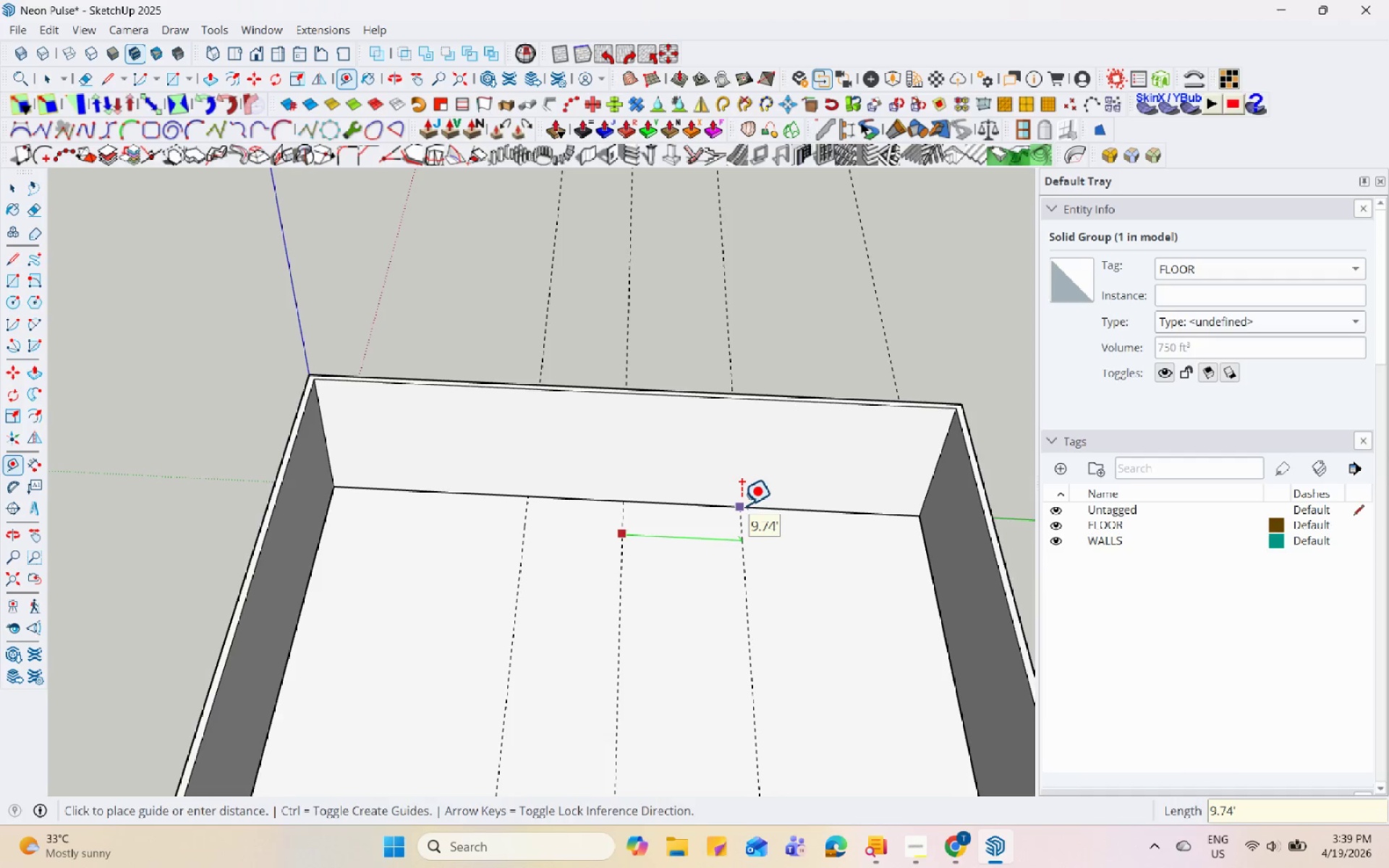 
key(Numpad8)
 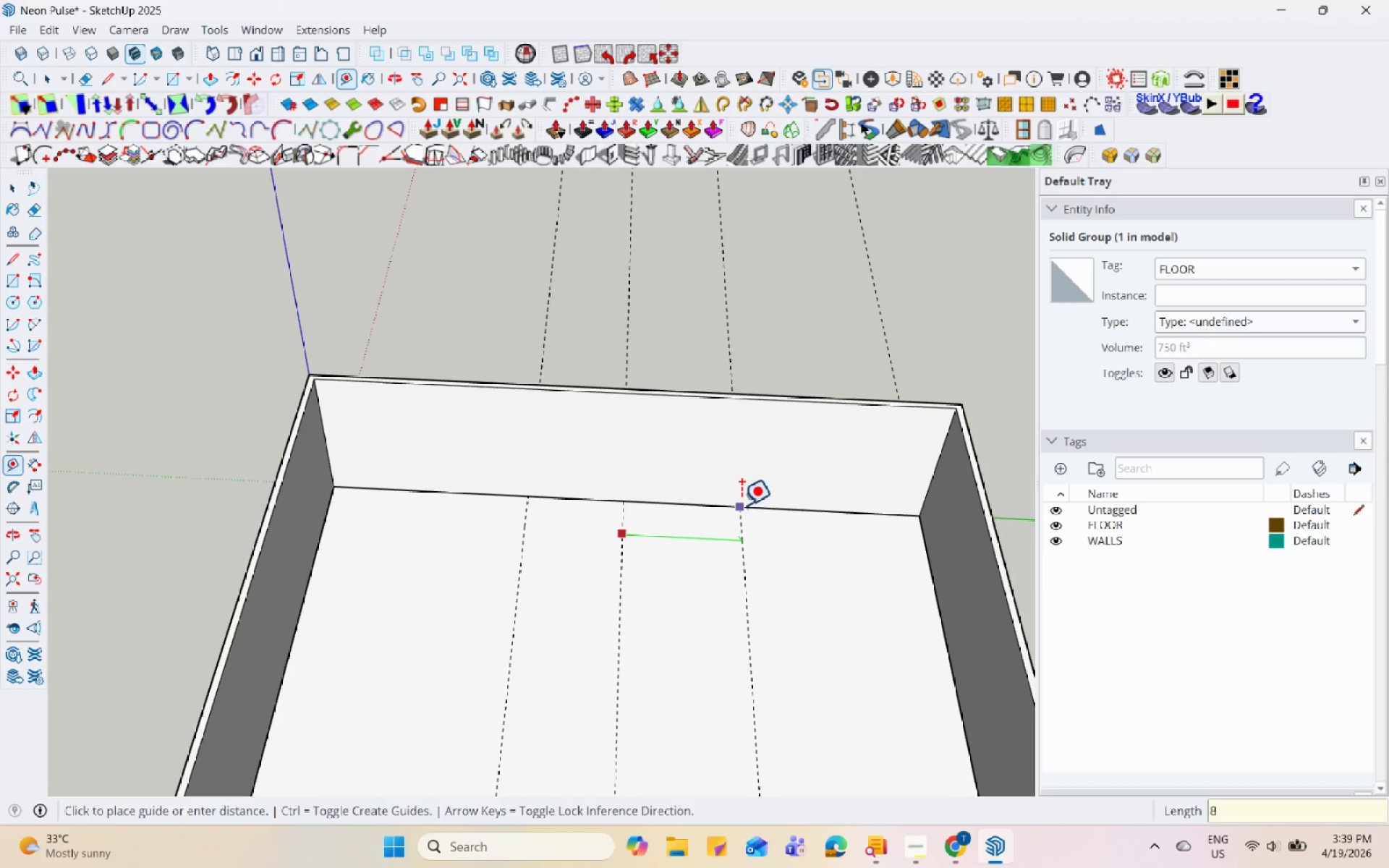 
key(Enter)
 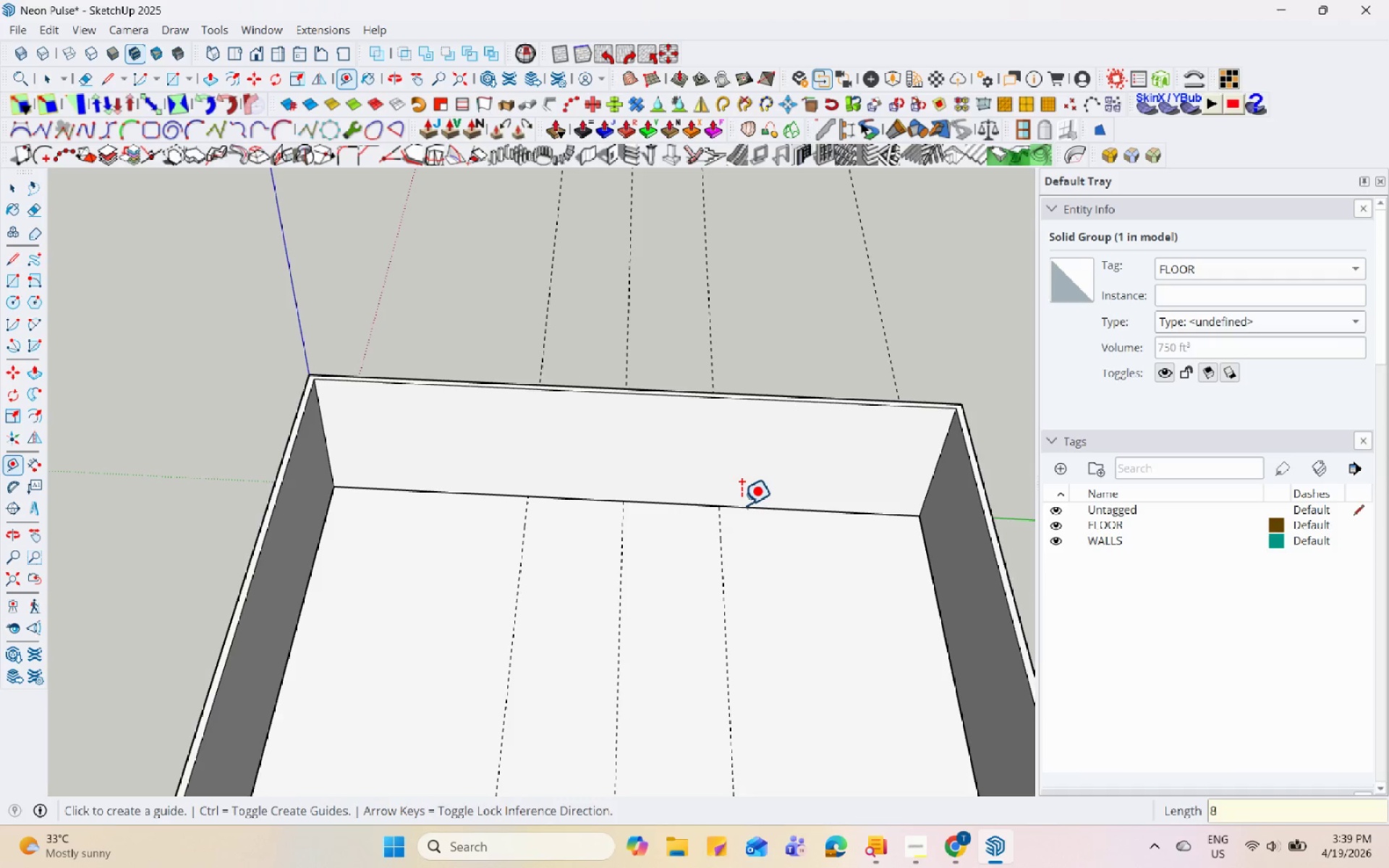 
key(Space)
 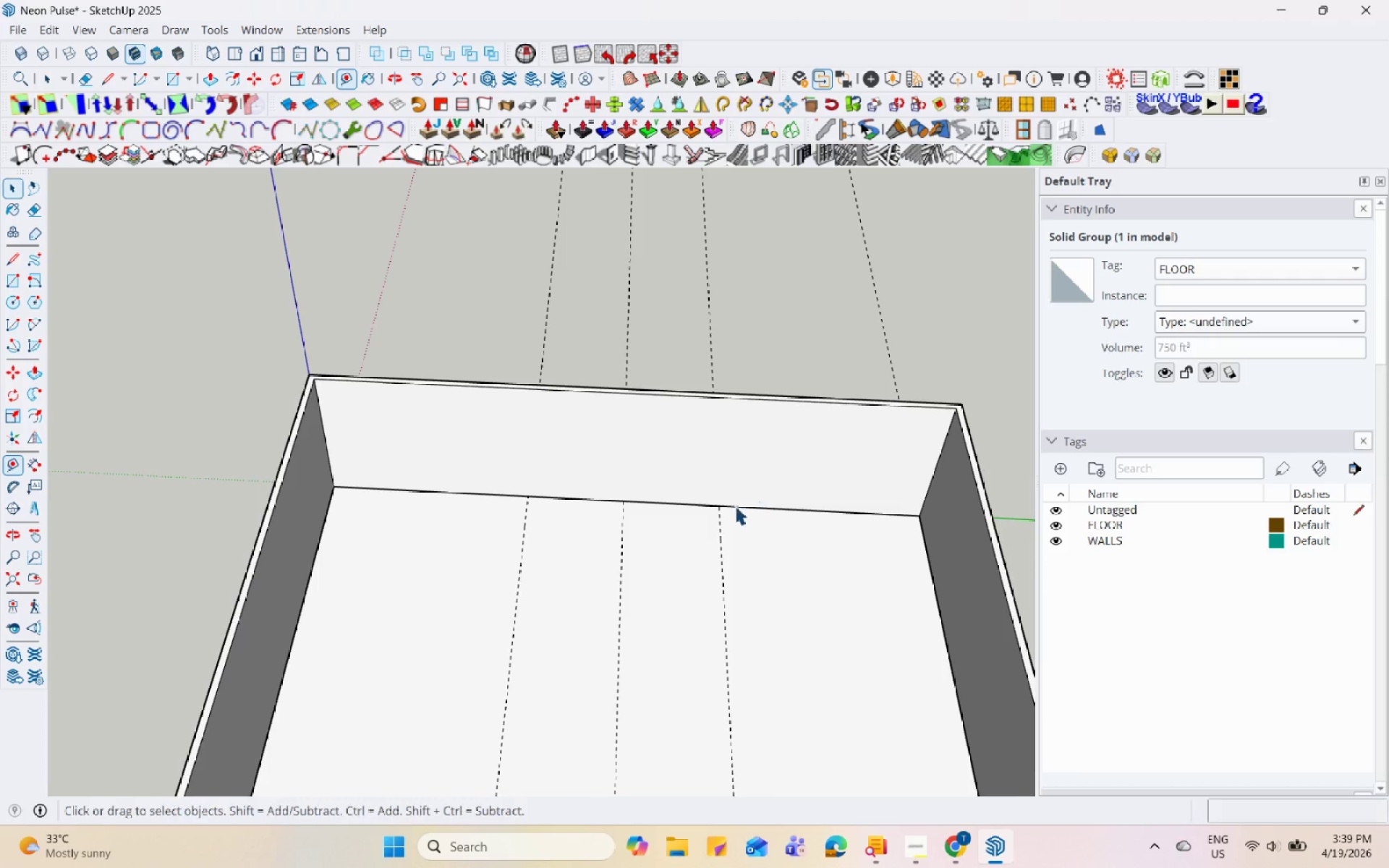 
scroll: coordinate [709, 523], scroll_direction: none, amount: 0.0
 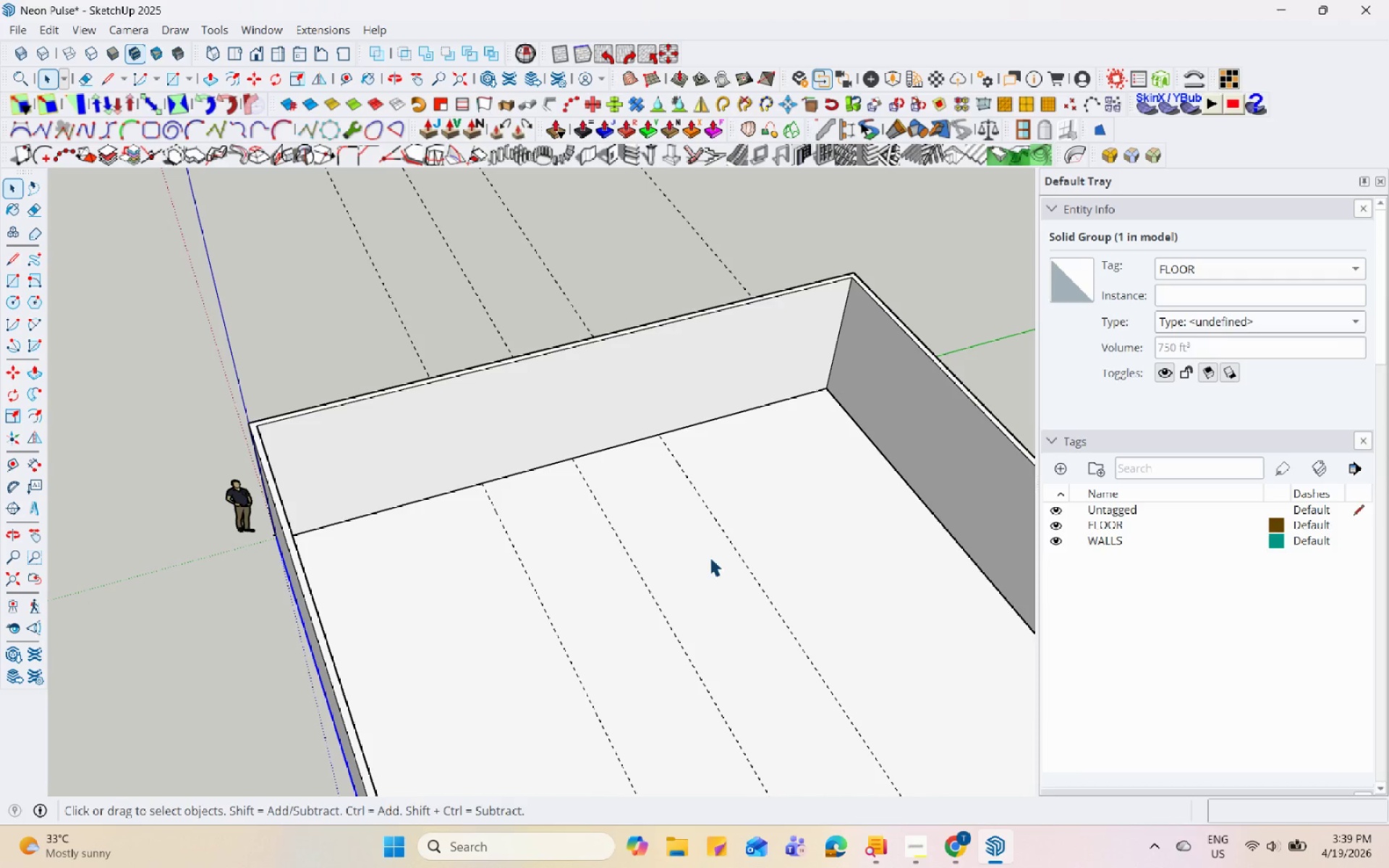 
wait(18.35)
 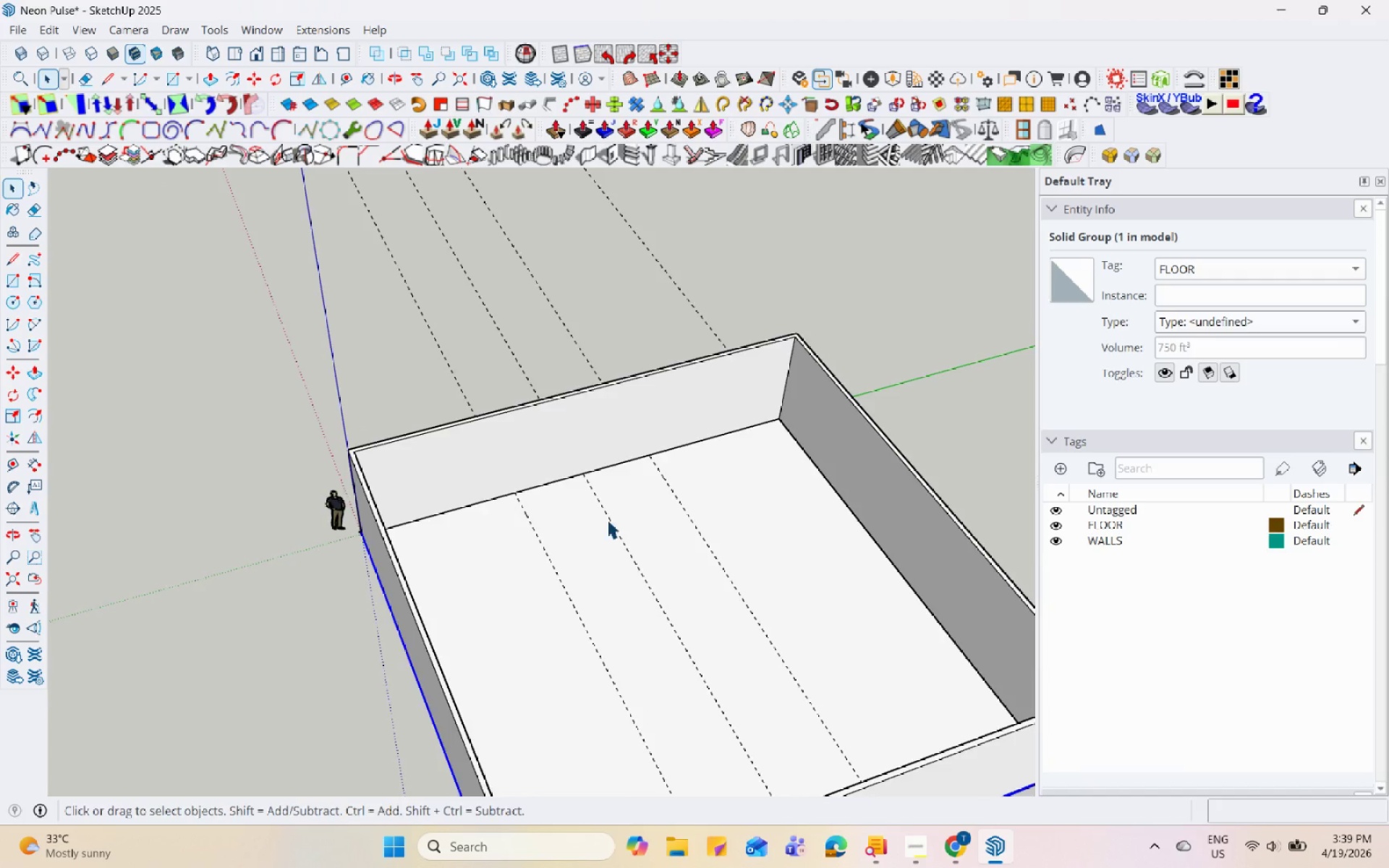 
double_click([735, 435])
 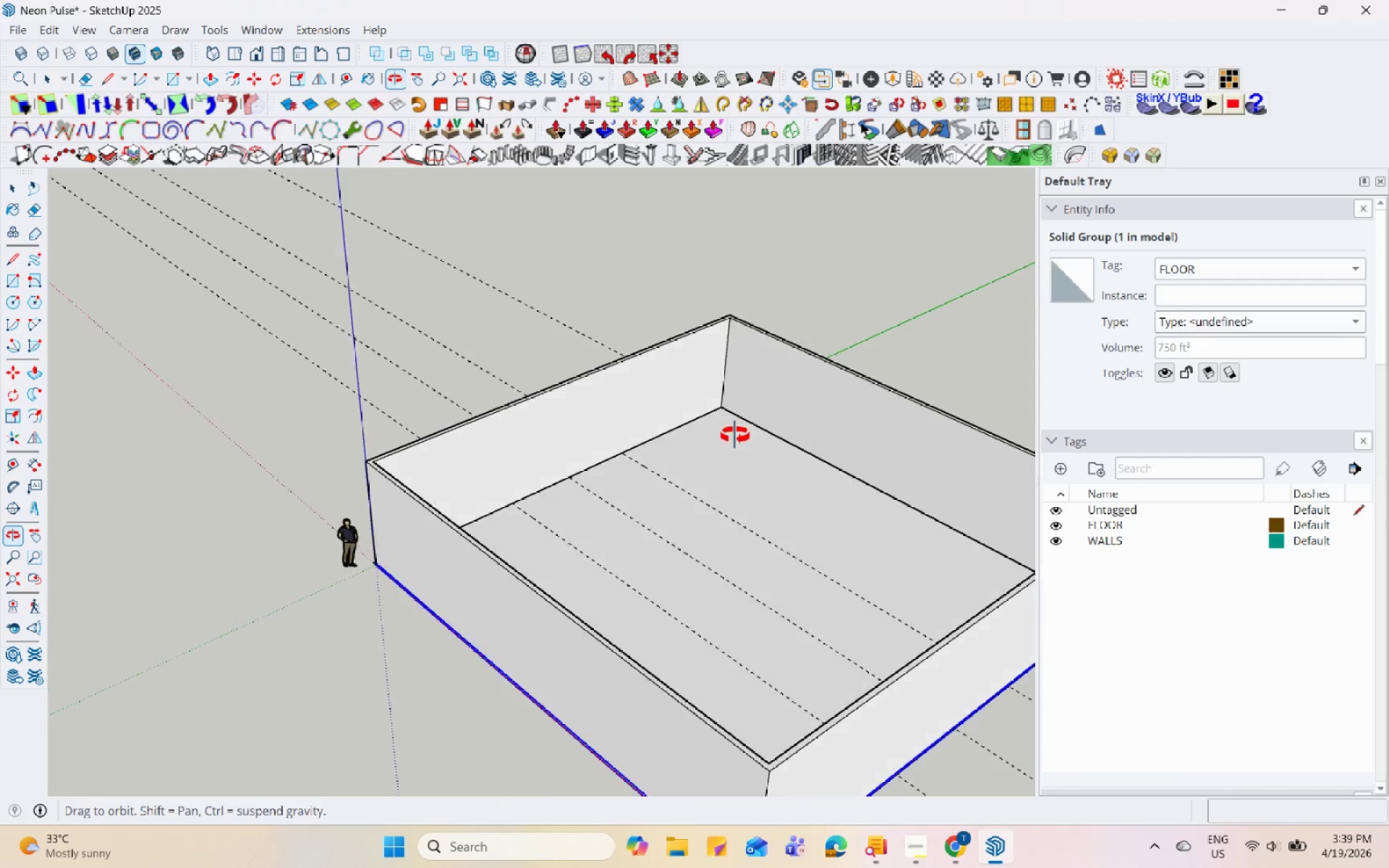 
scroll: coordinate [617, 522], scroll_direction: down, amount: 3.0
 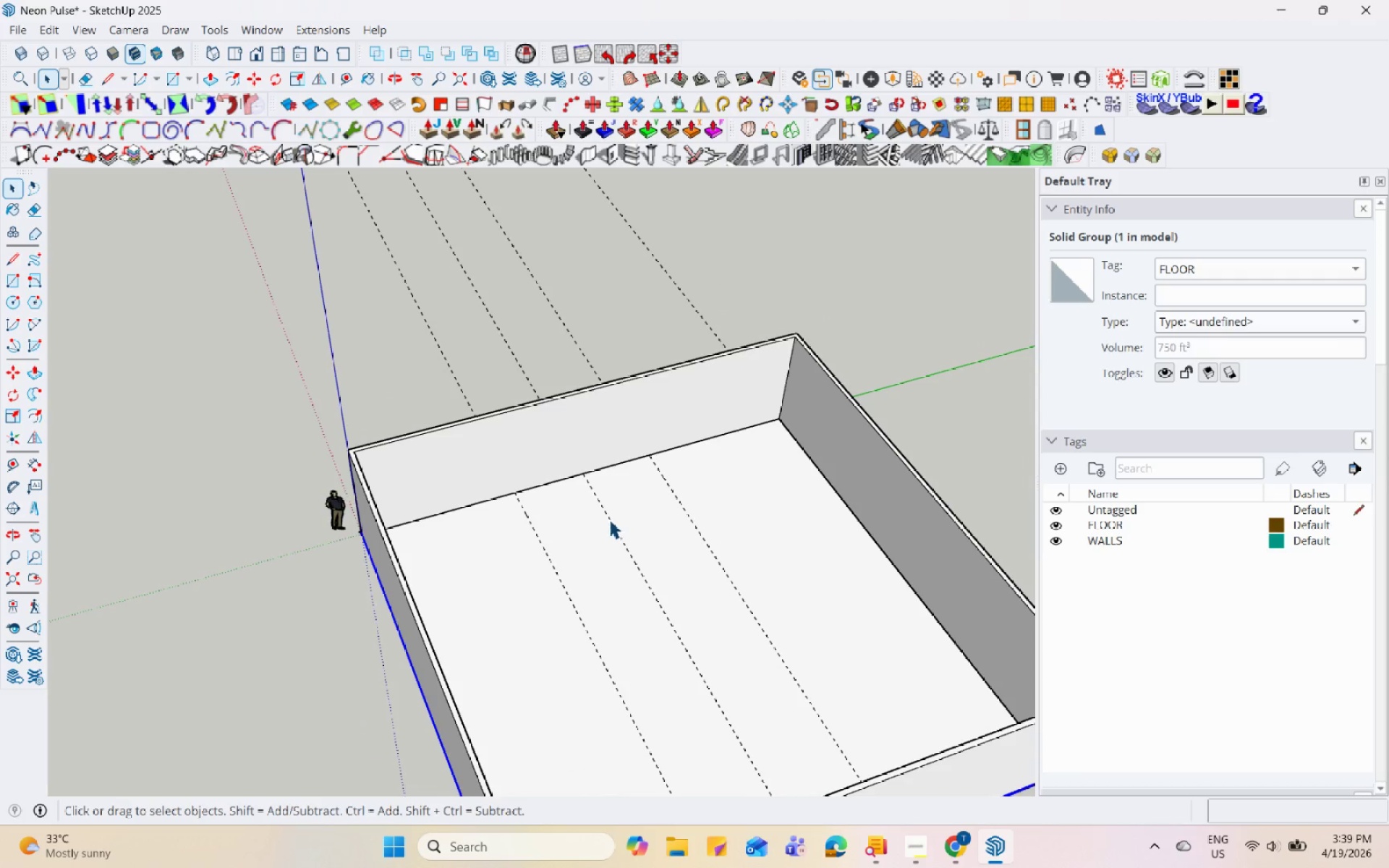 
scroll: coordinate [734, 435], scroll_direction: up, amount: 4.0
 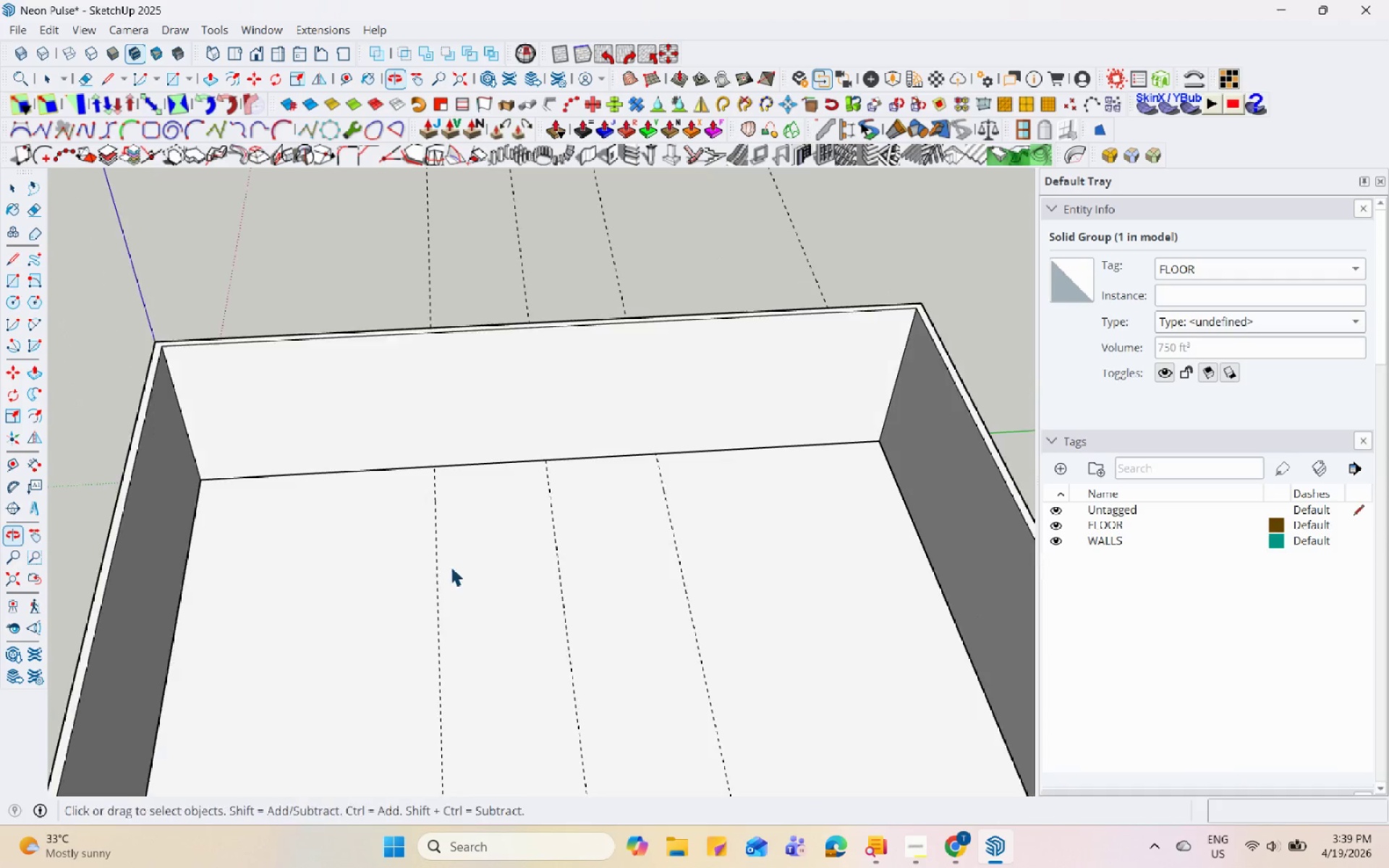 
scroll: coordinate [660, 419], scroll_direction: down, amount: 4.0
 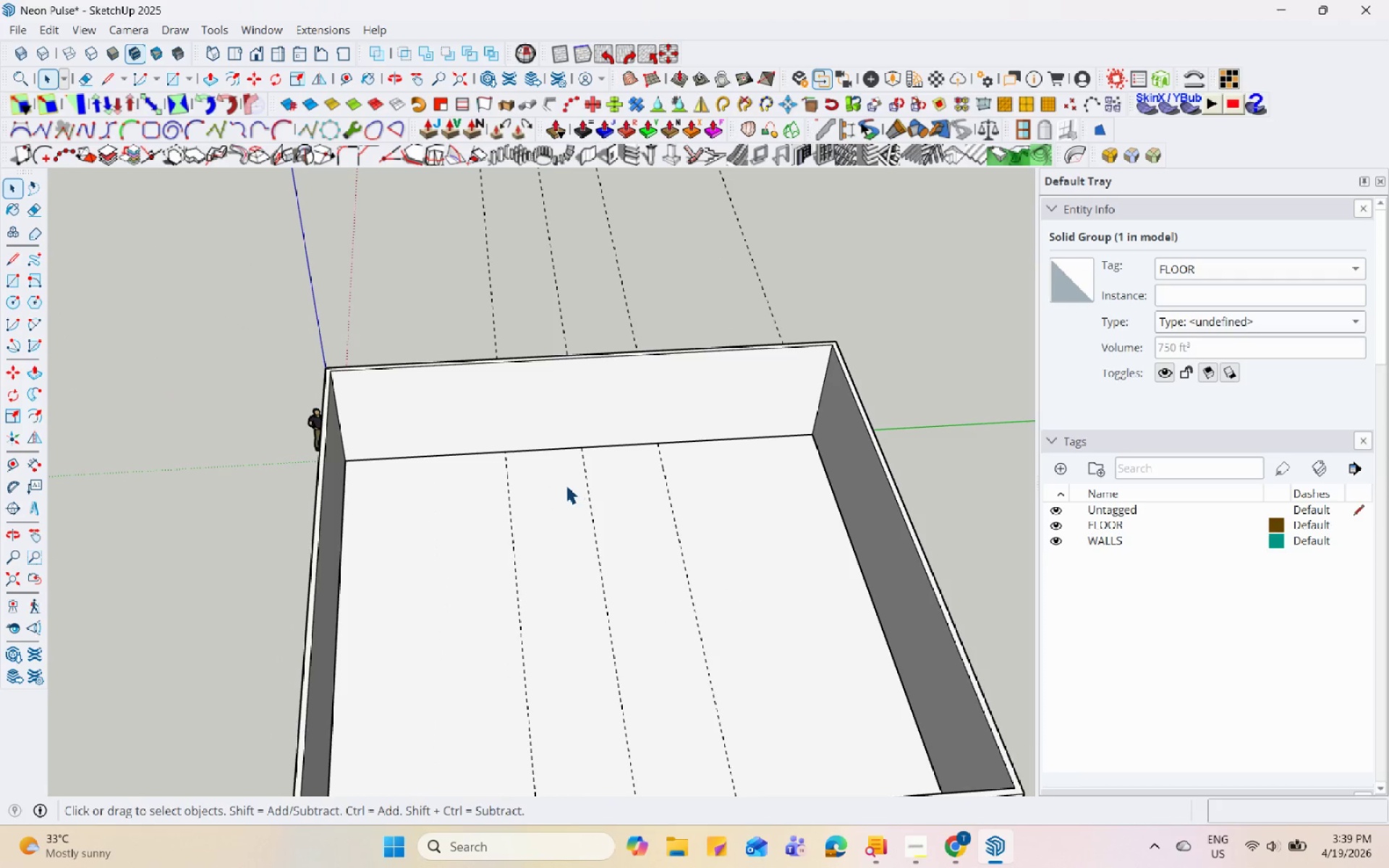 
key(Control+Z)
 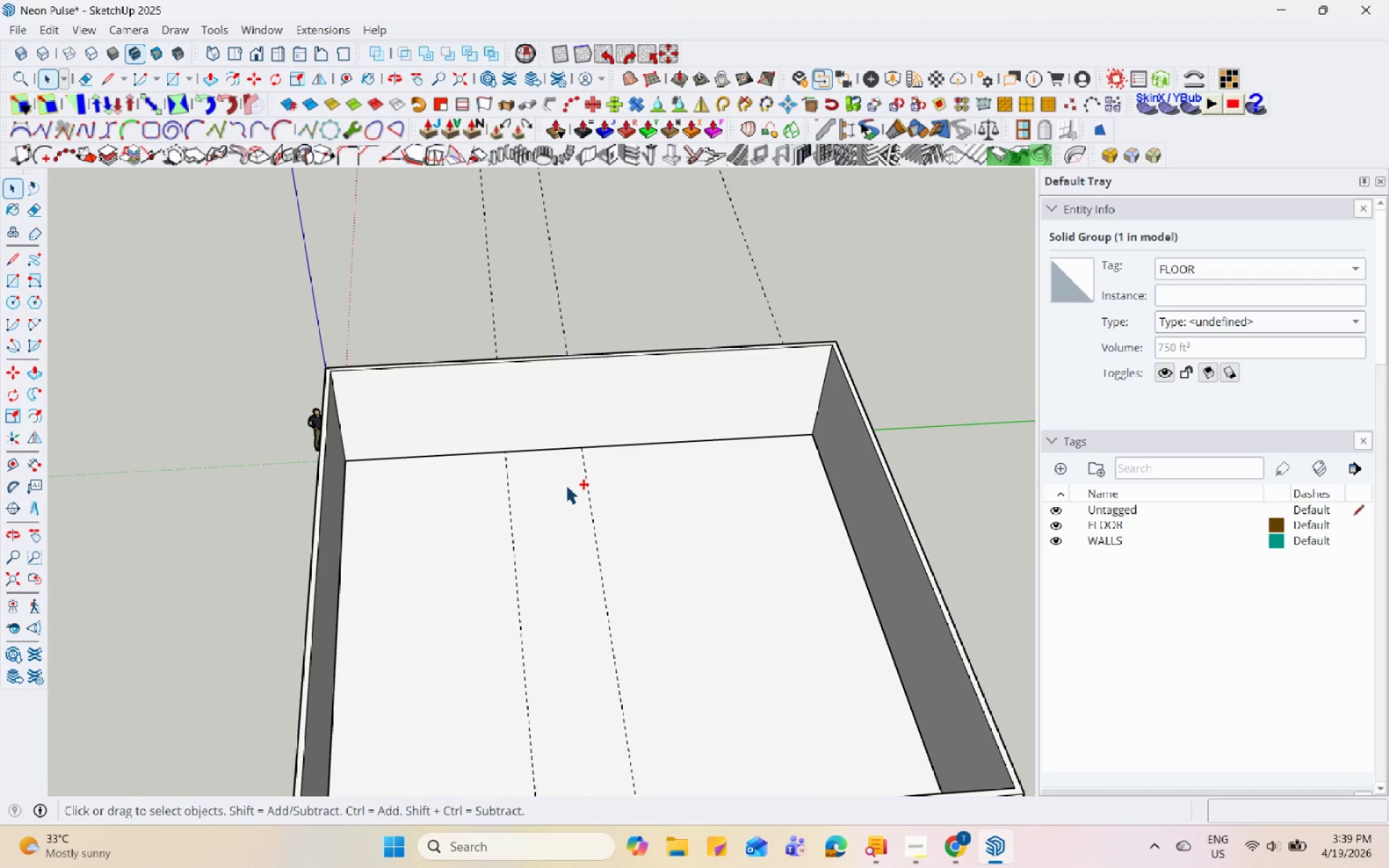 
key(Control+Z)
 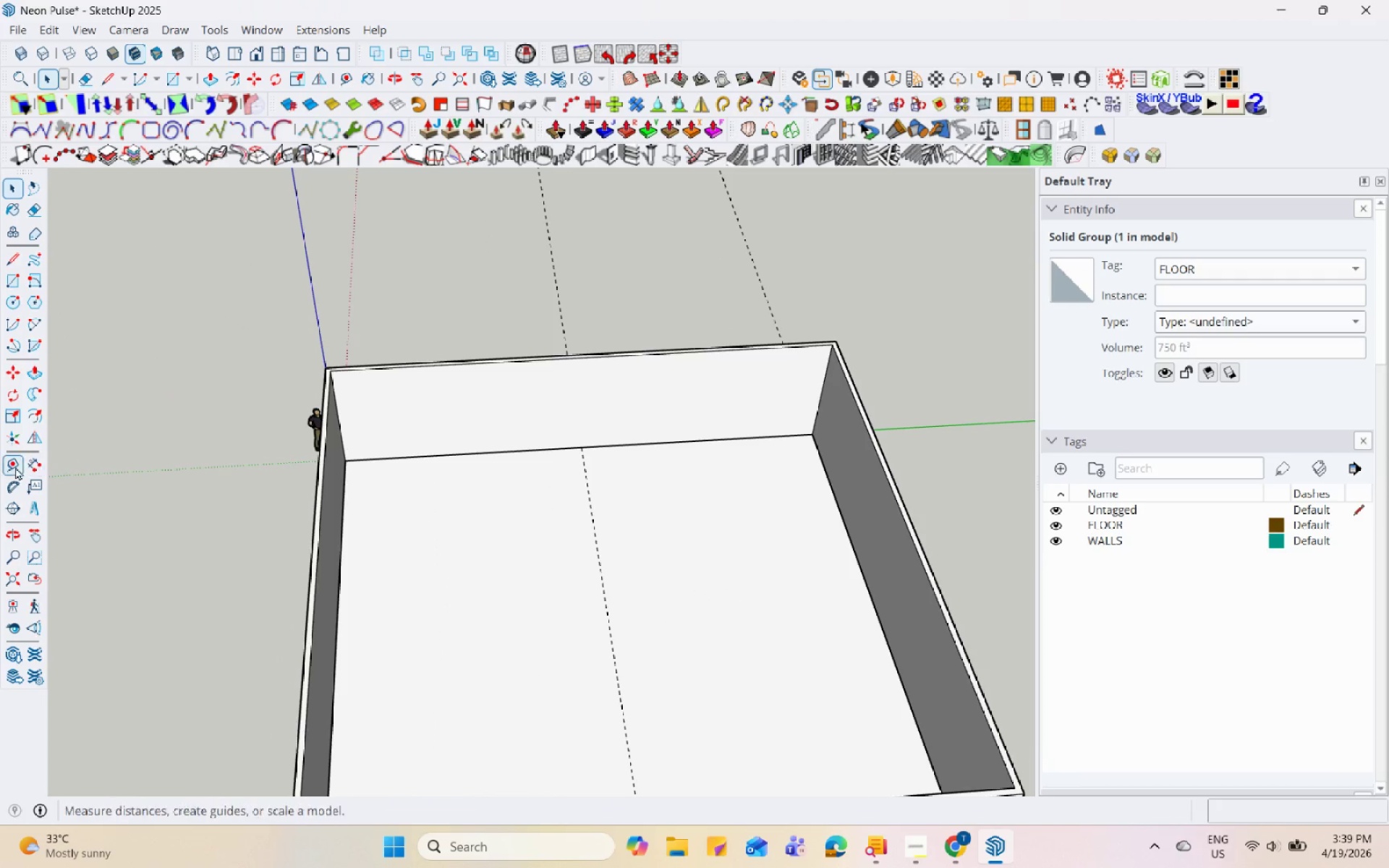 
left_click([9, 468])
 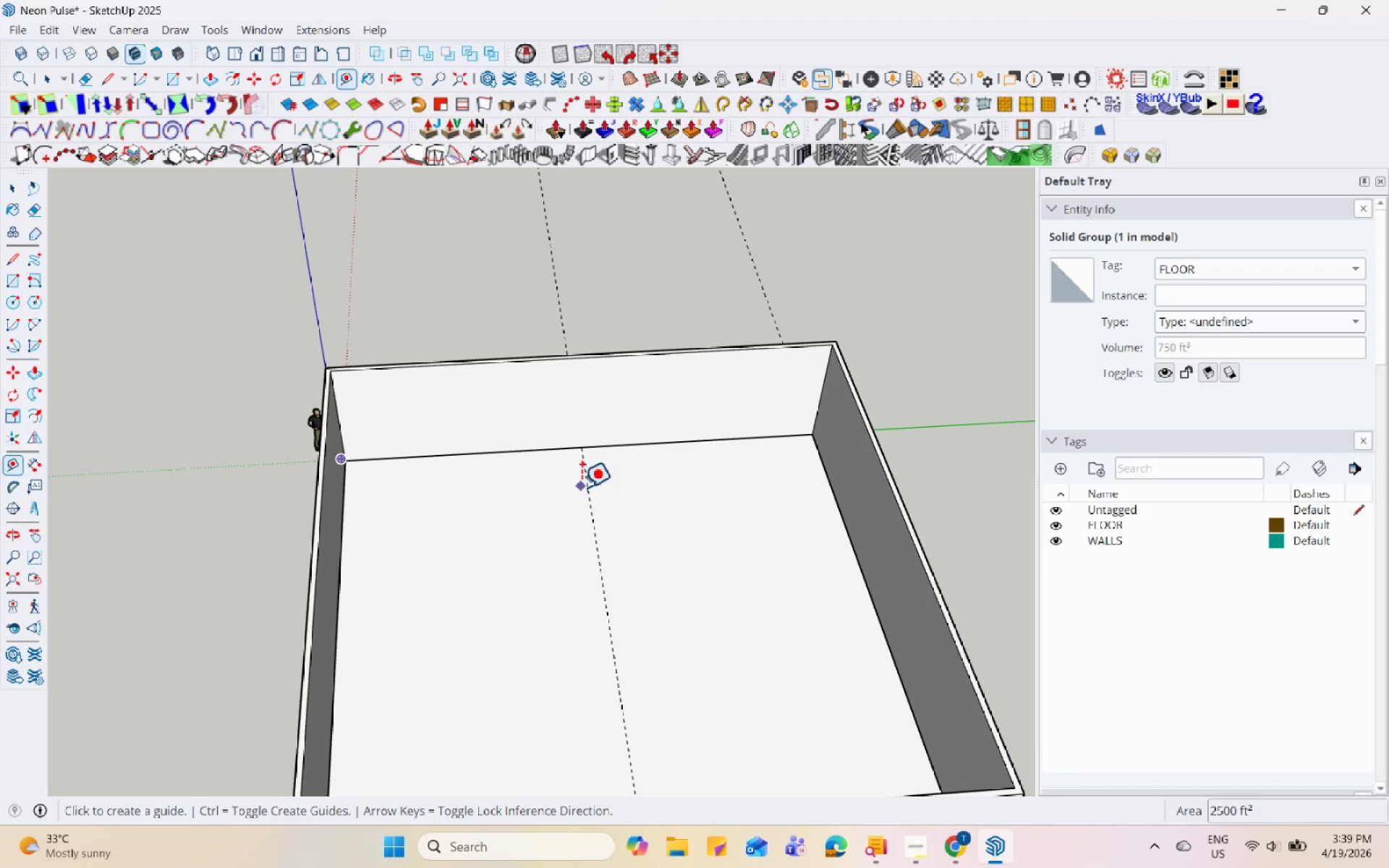 
left_click([592, 487])
 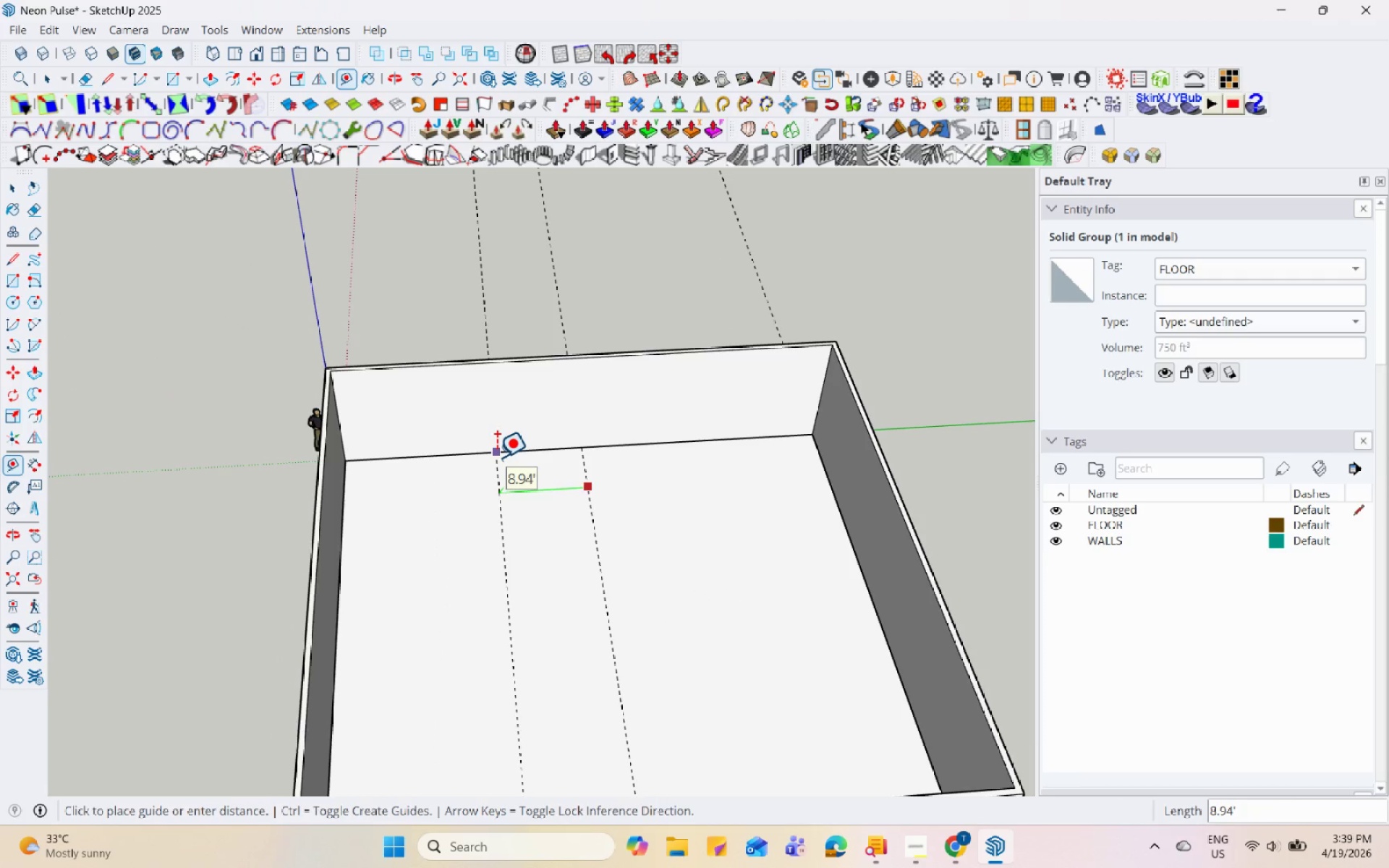 
key(Numpad9)
 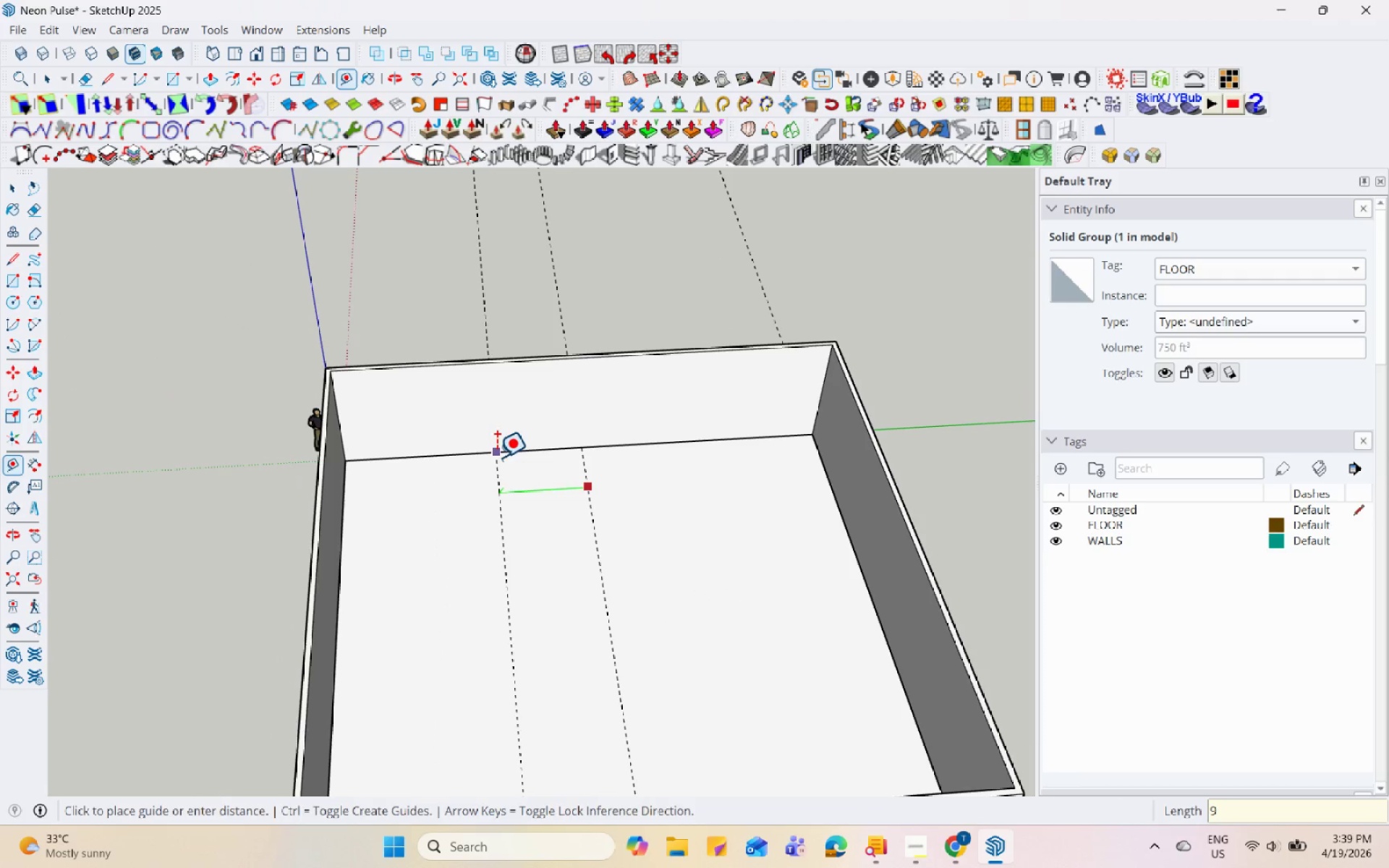 
key(Enter)
 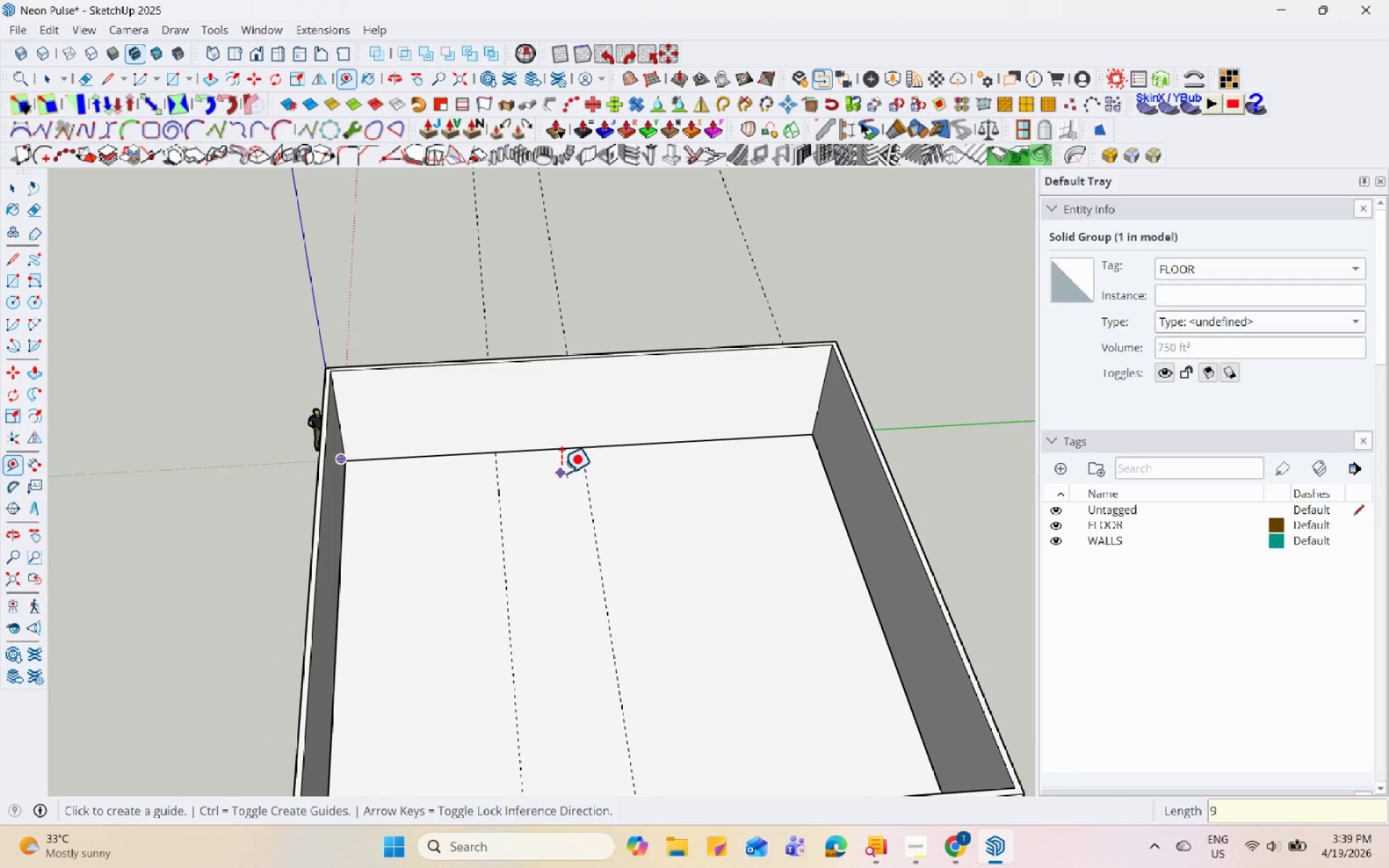 
left_click([587, 477])
 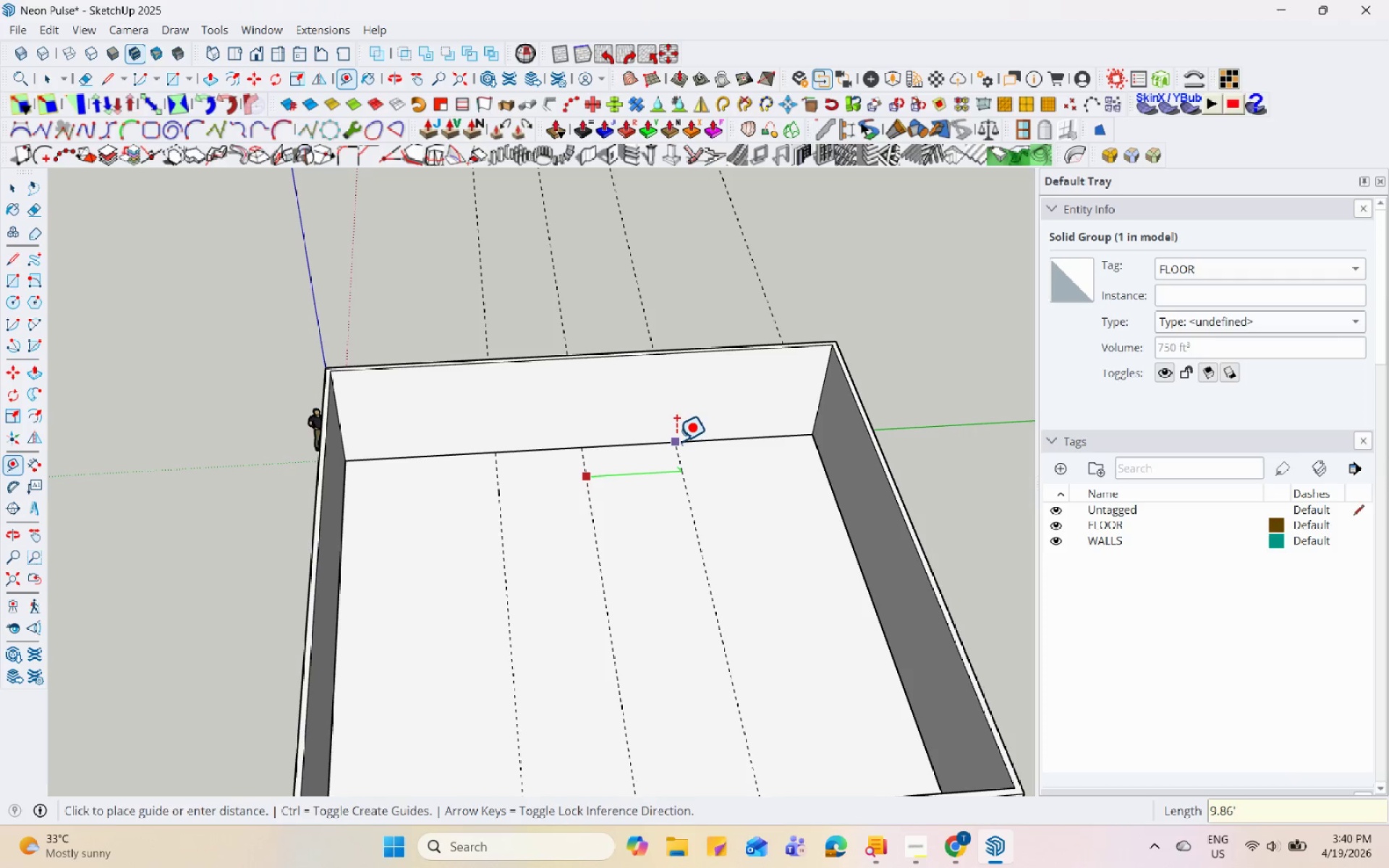 
key(Numpad9)
 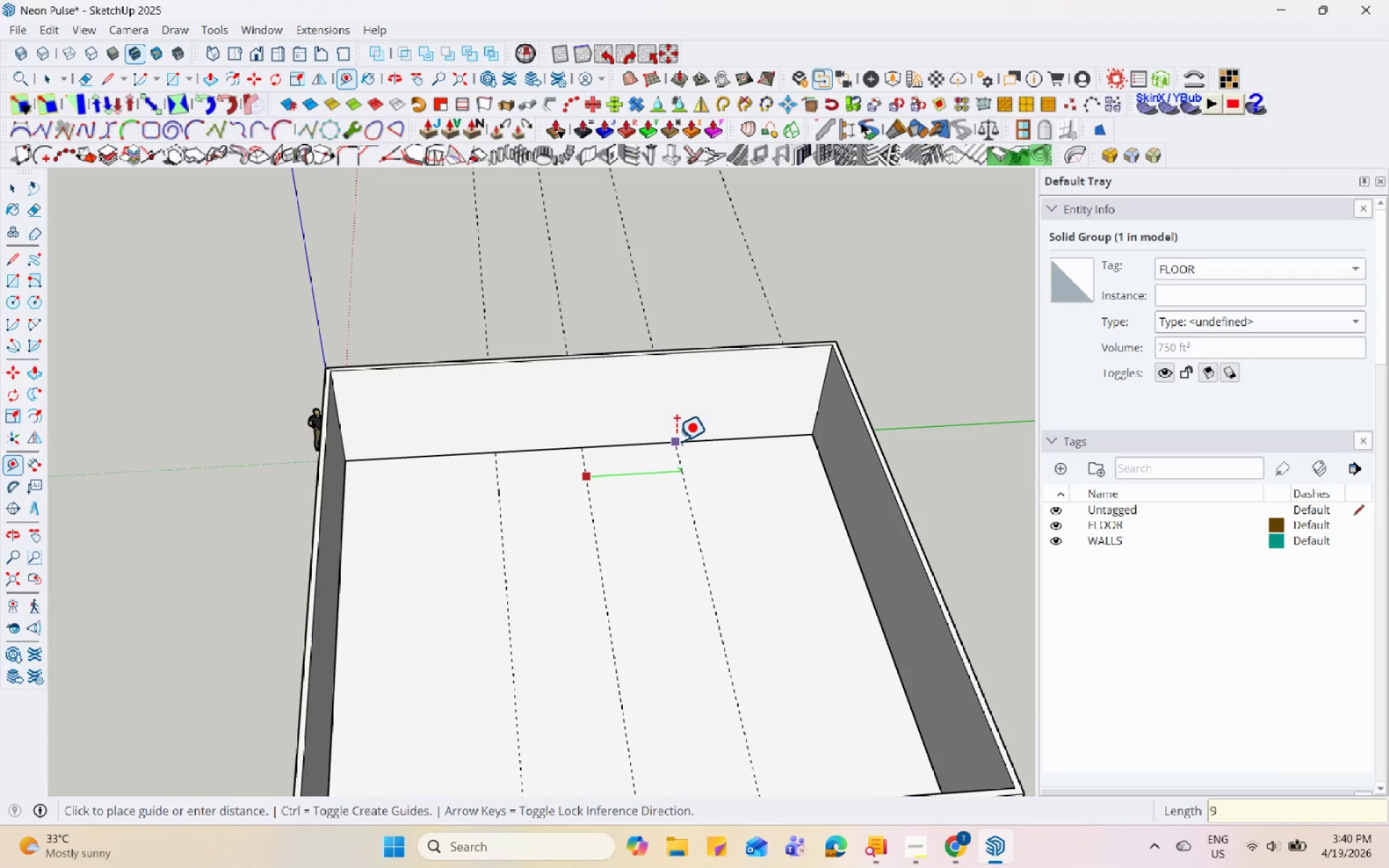 
key(Enter)
 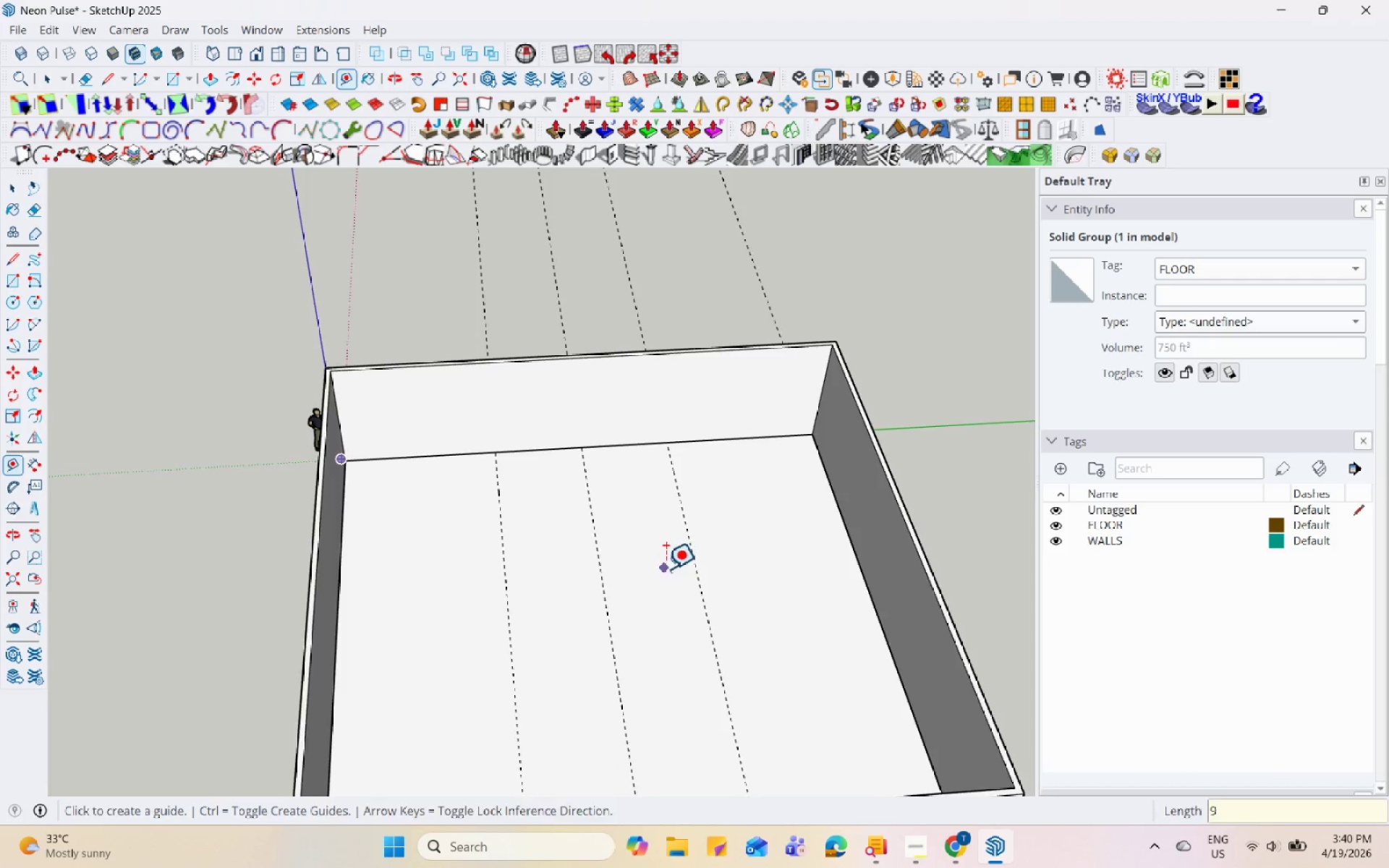 
key(Space)
 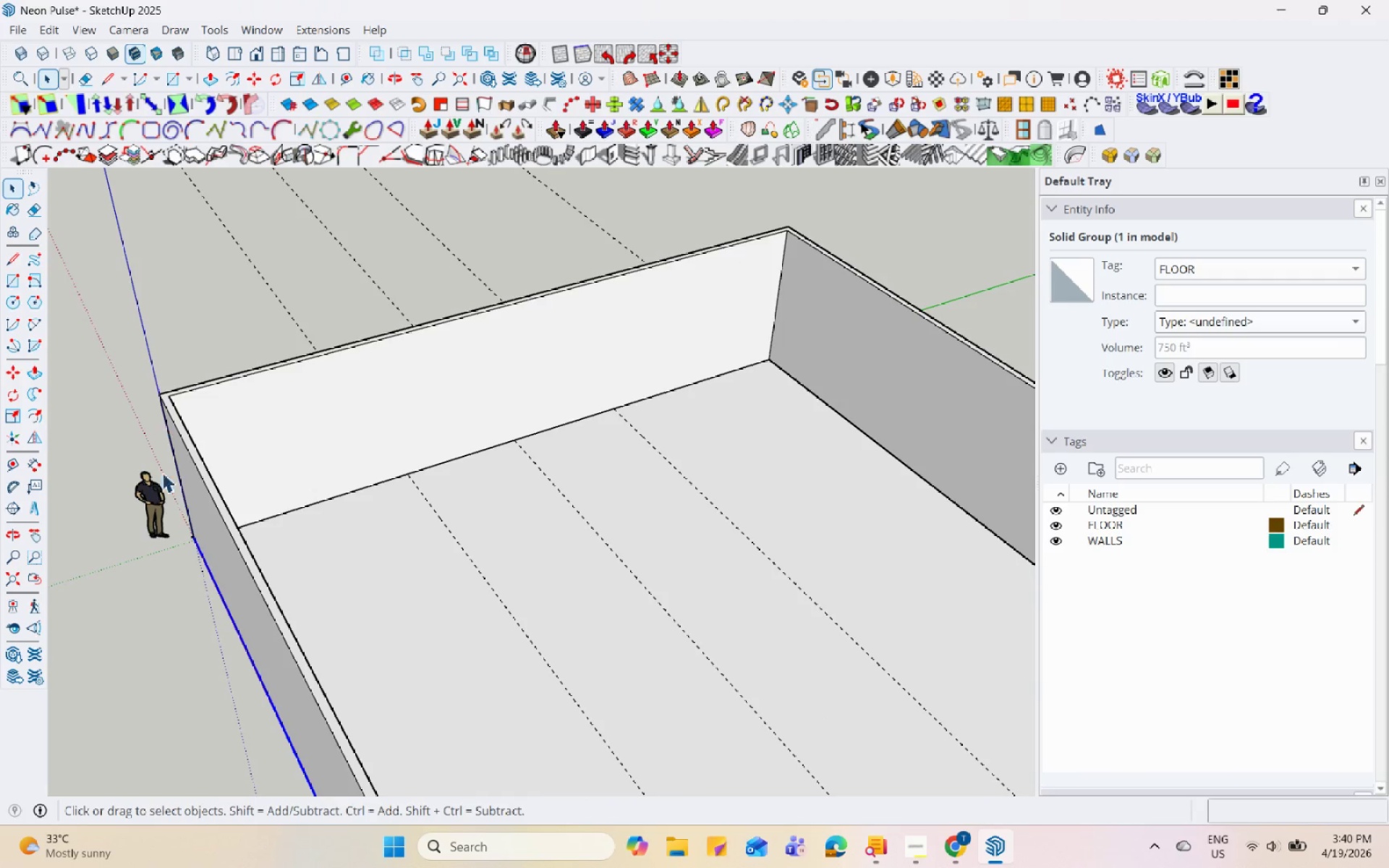 
scroll: coordinate [666, 459], scroll_direction: up, amount: 3.0
 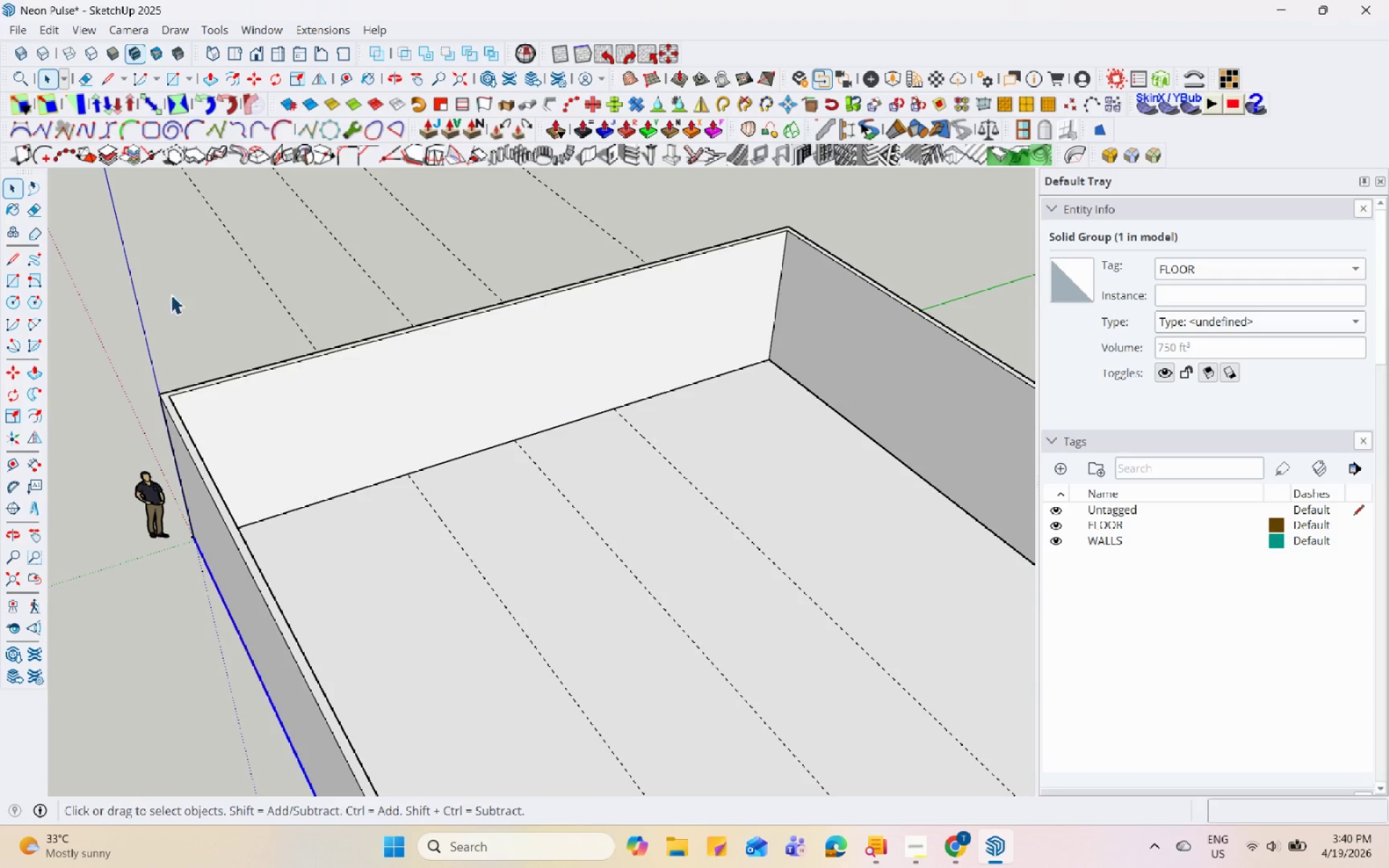 
left_click([10, 464])
 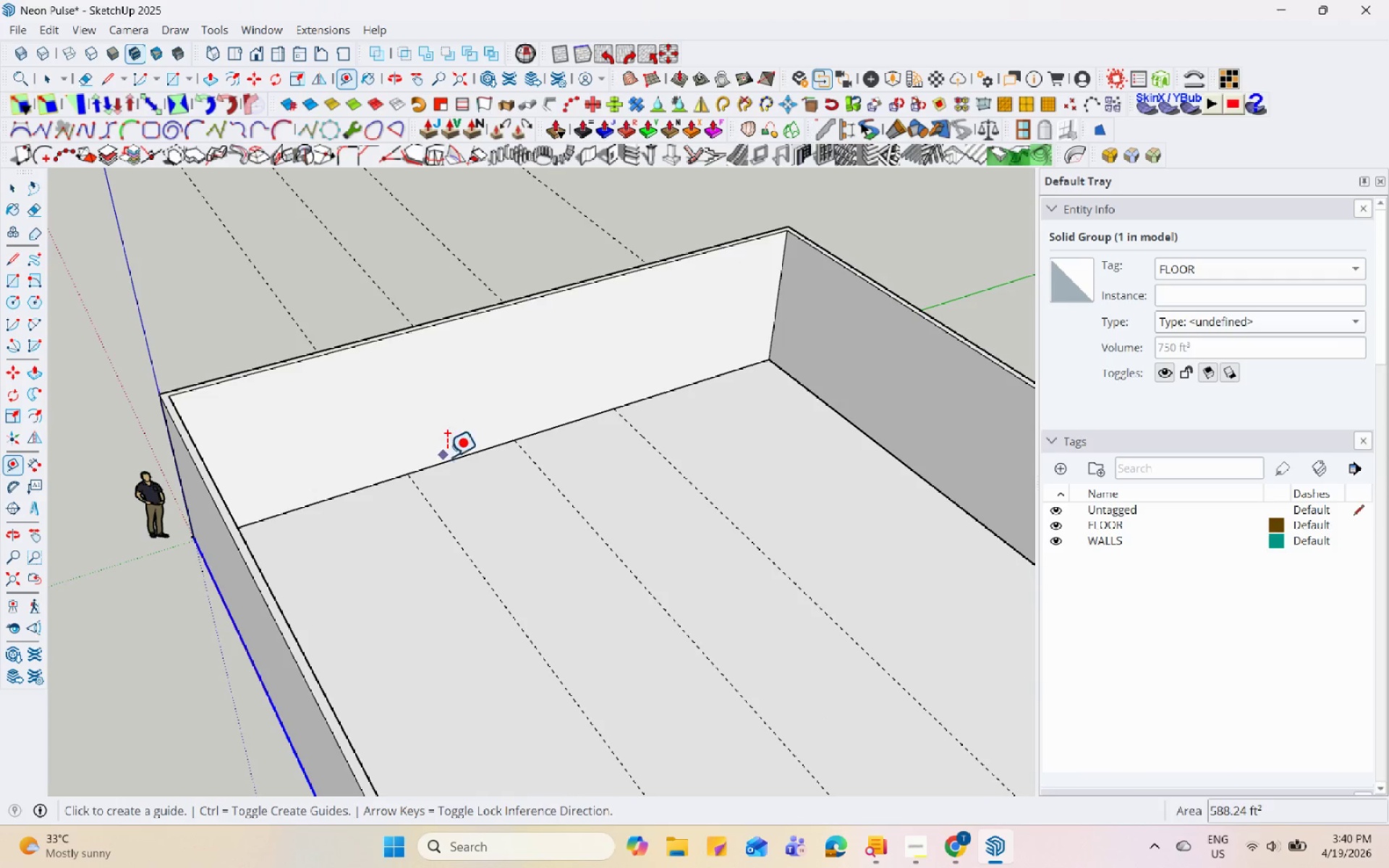 
left_click([459, 459])
 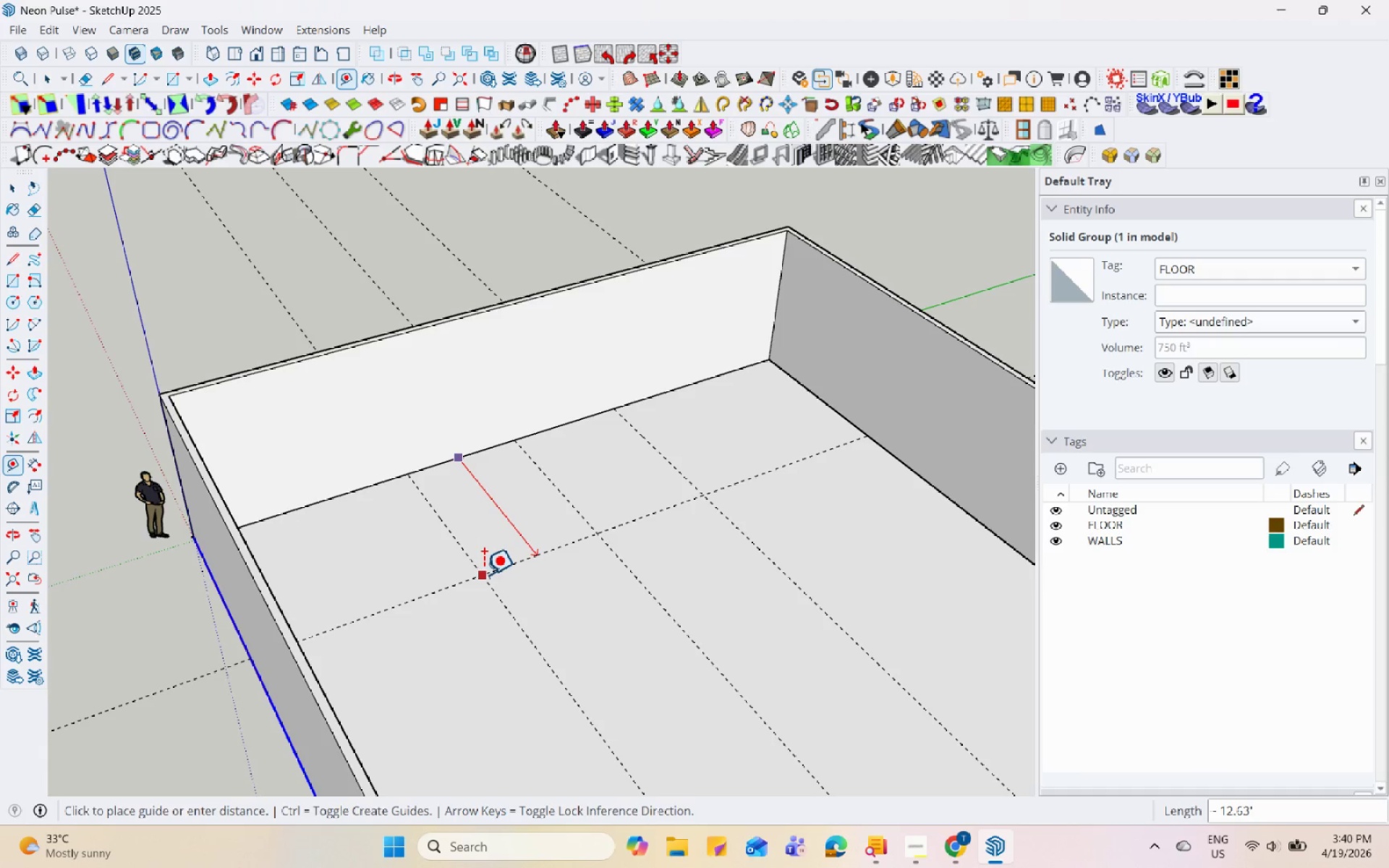 
wait(6.89)
 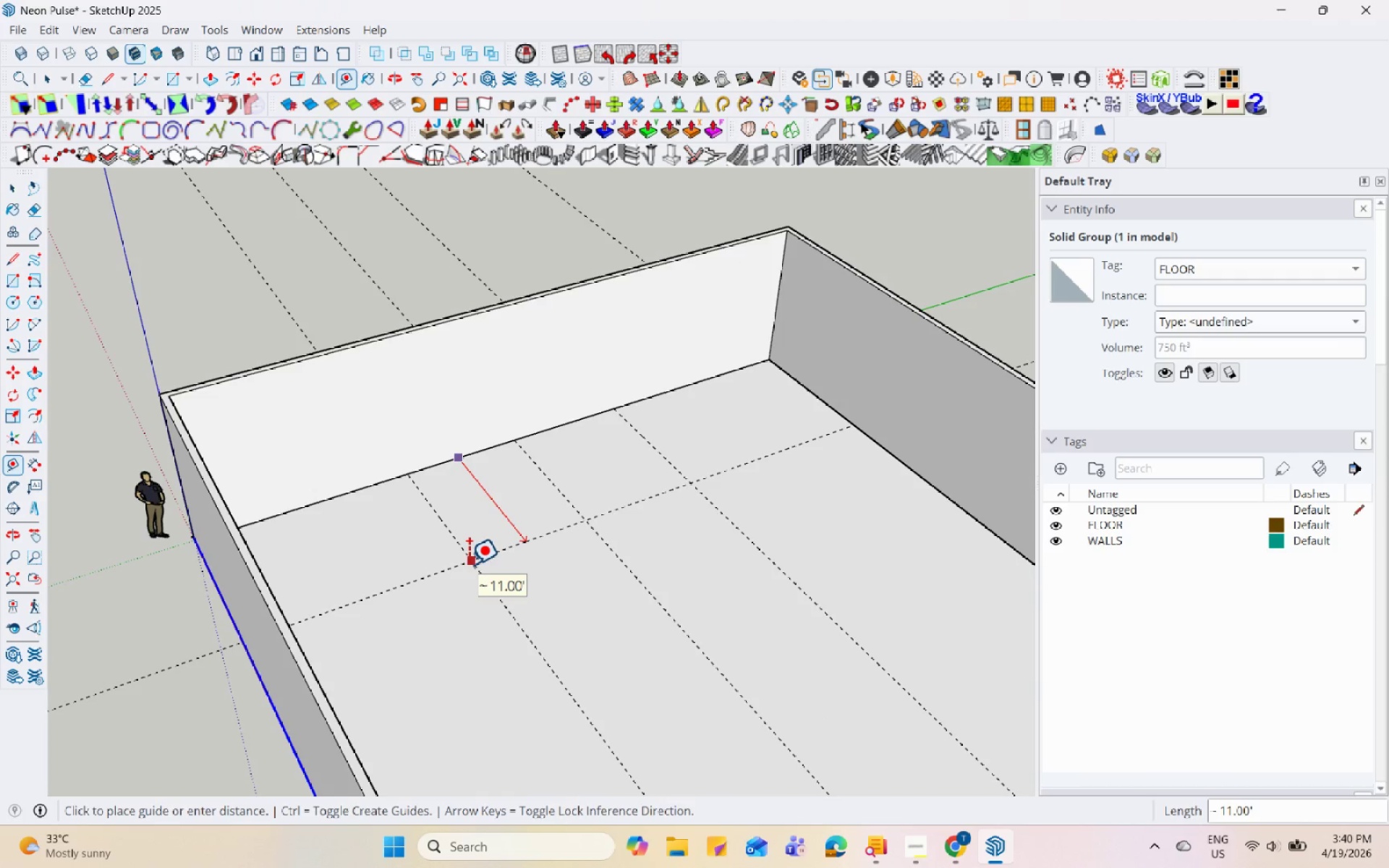 
key(Numpad1)
 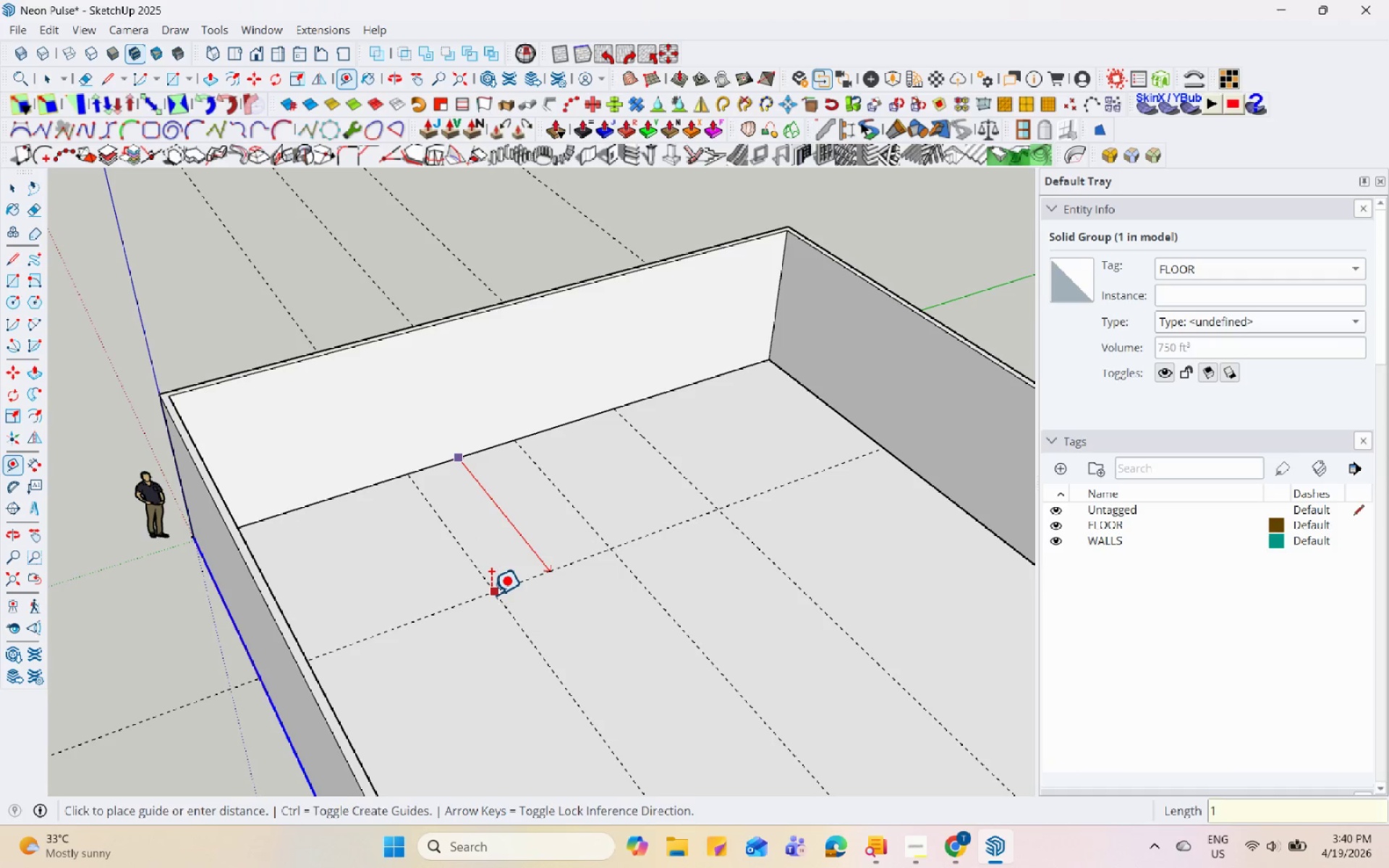 
key(Numpad3)
 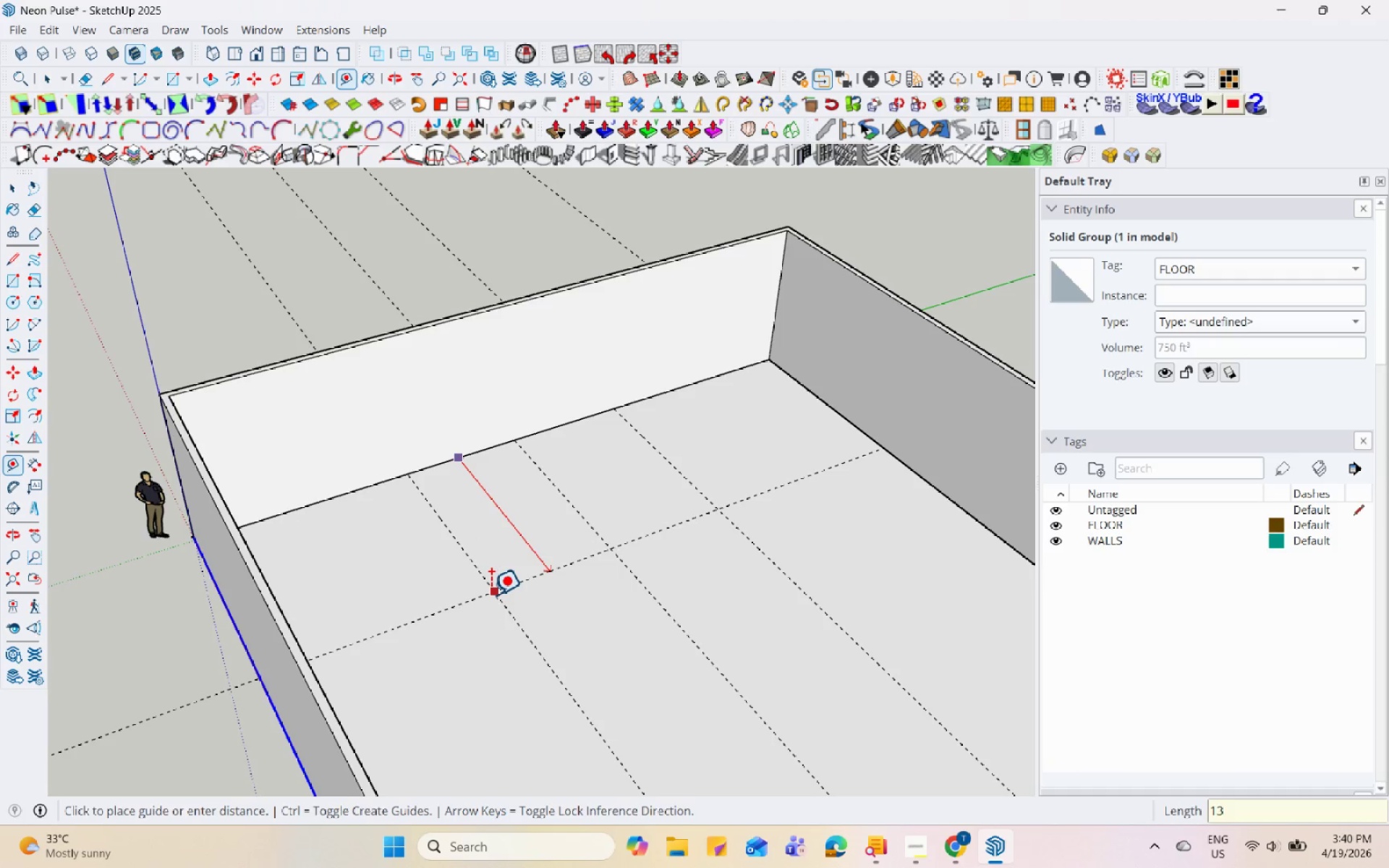 
key(Enter)
 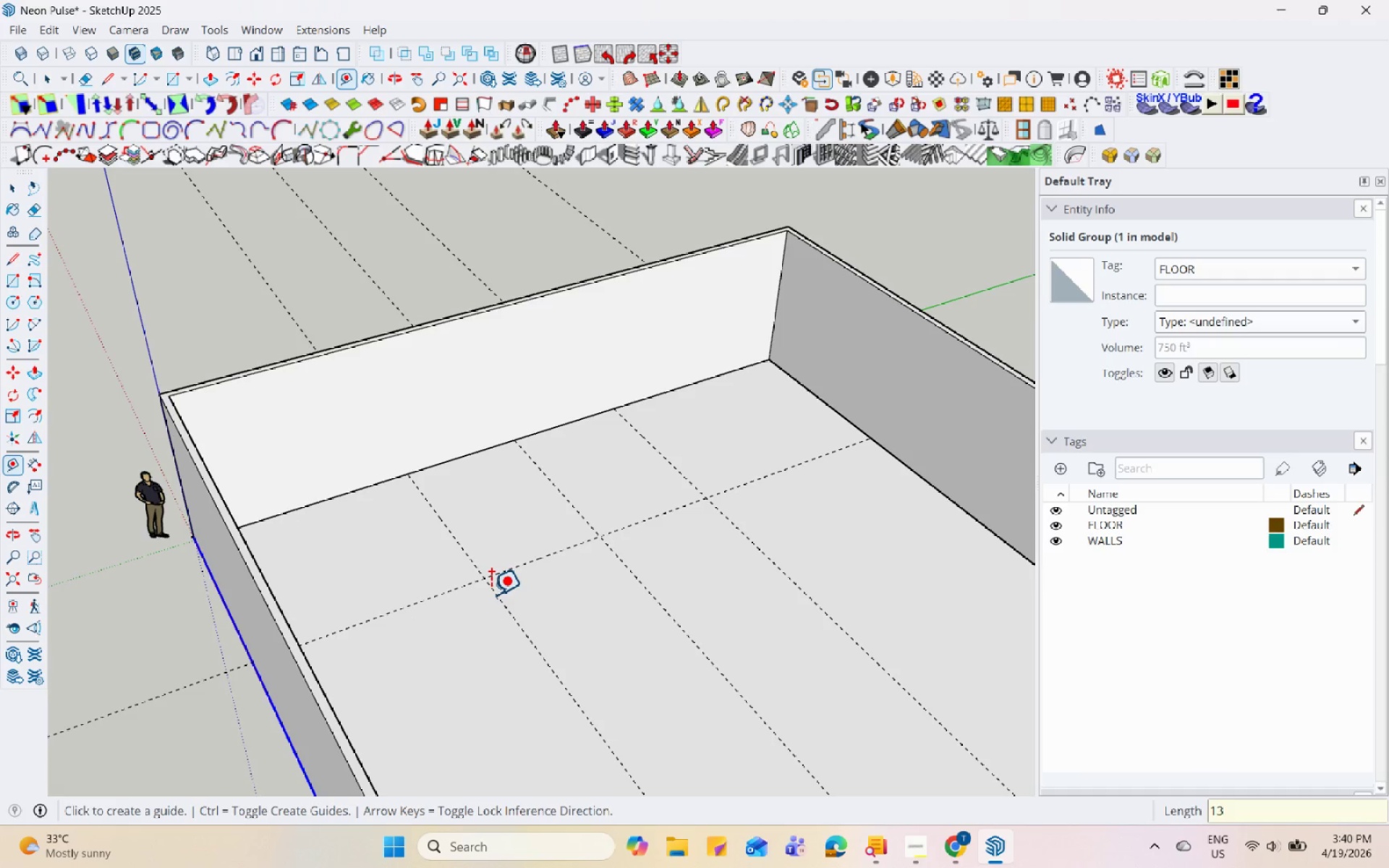 
key(Space)
 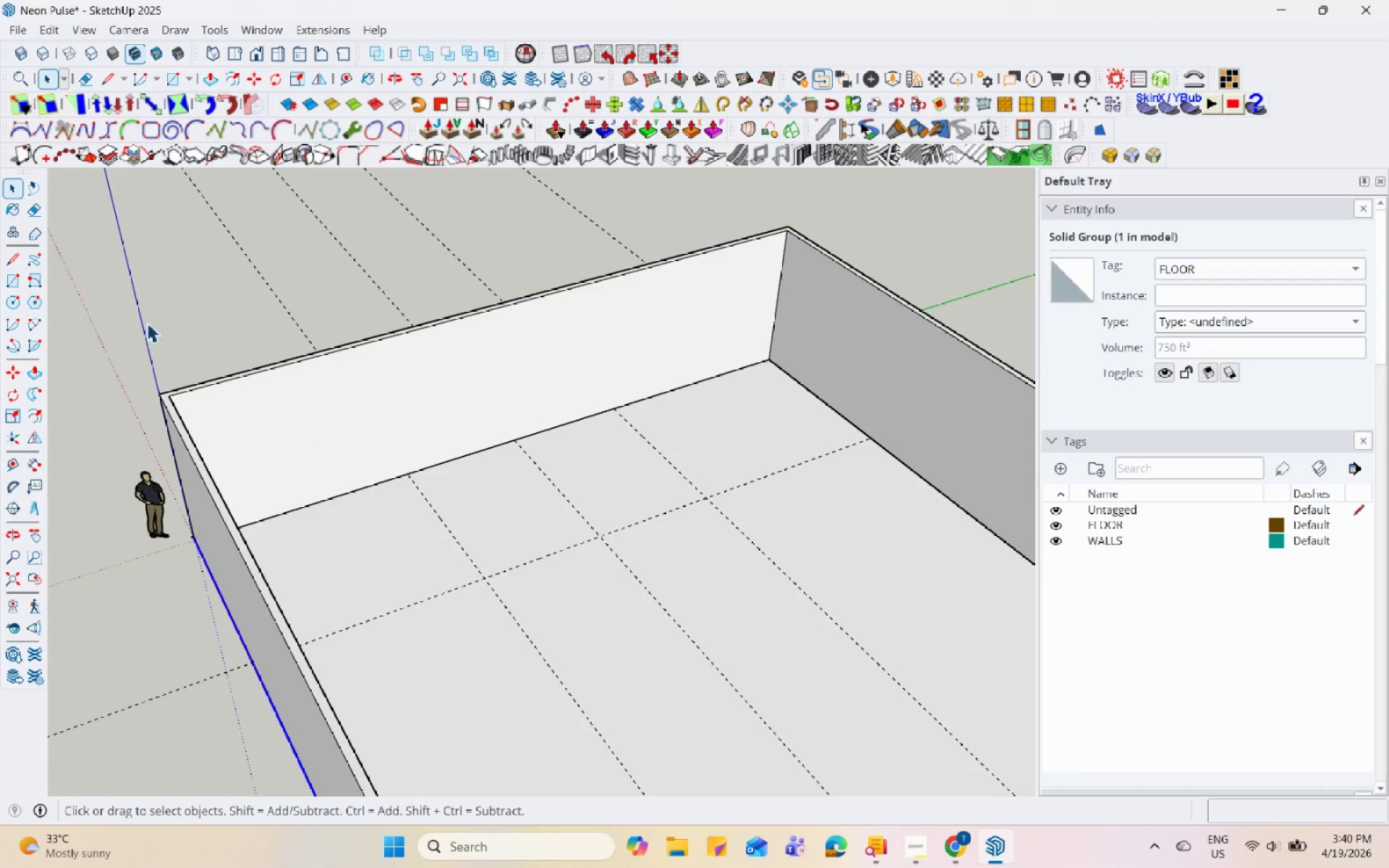 
scroll: coordinate [61, 263], scroll_direction: up, amount: 1.0
 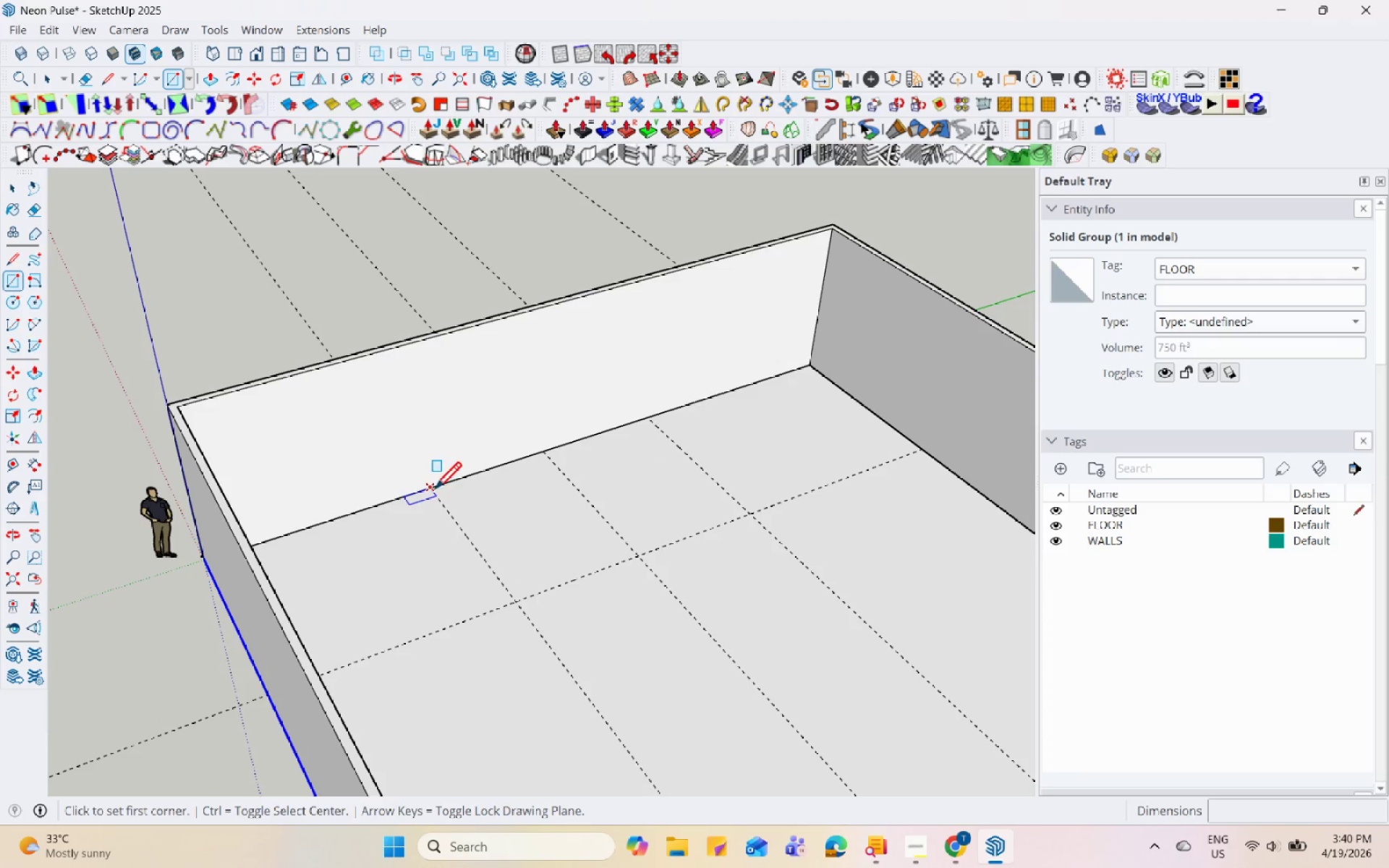 
left_click([432, 488])
 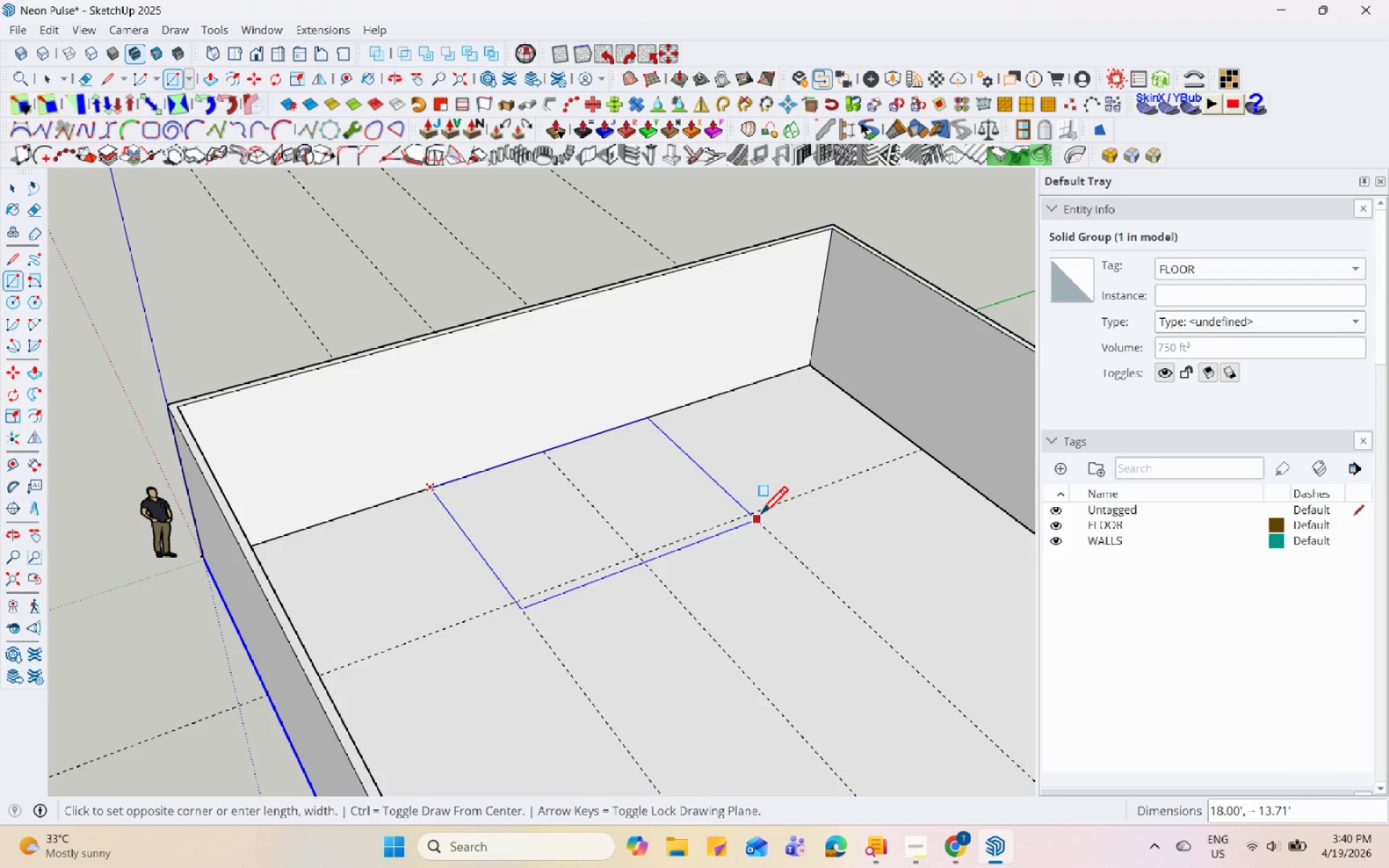 
left_click([757, 513])
 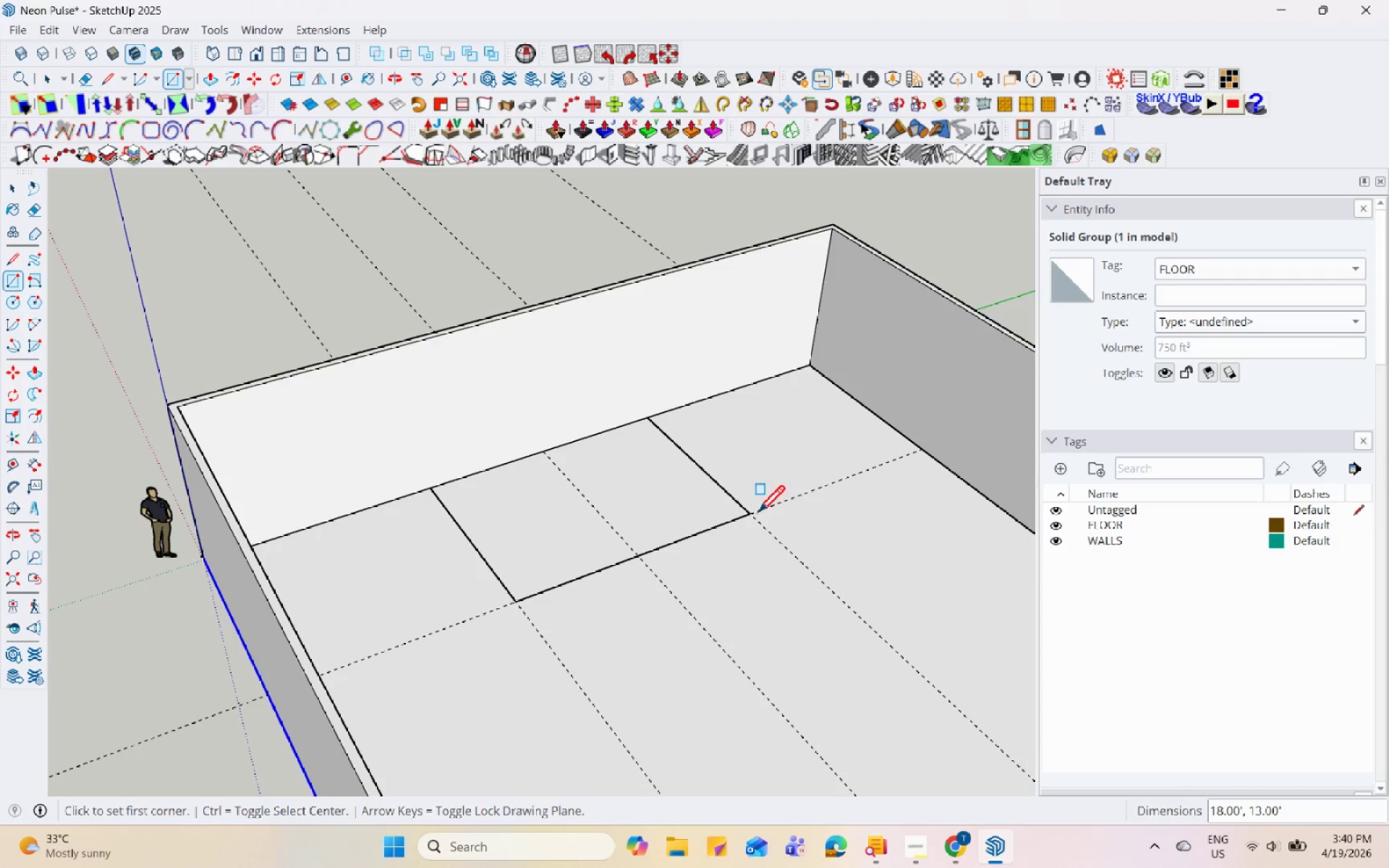 
key(Space)
 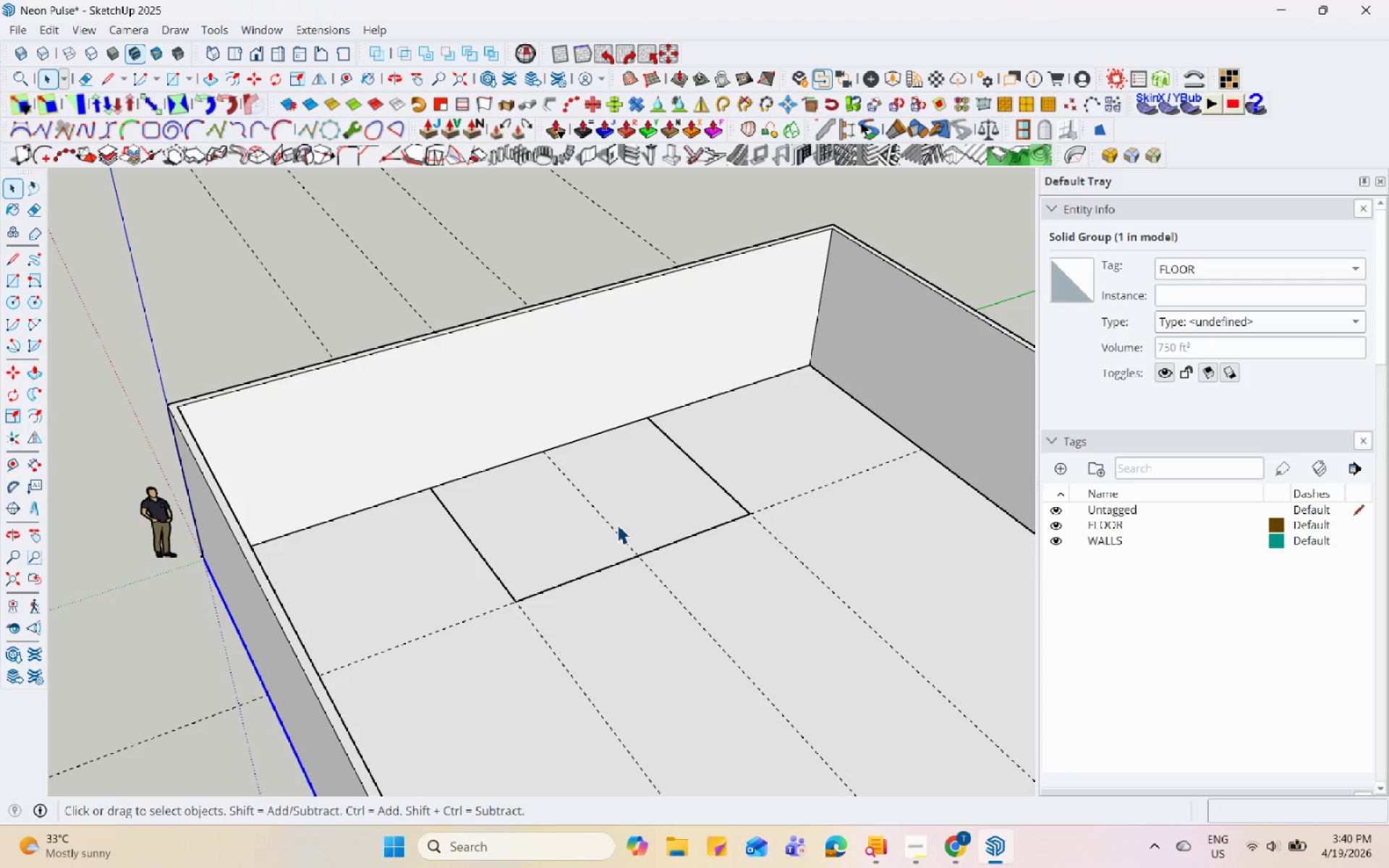 
left_click([617, 523])
 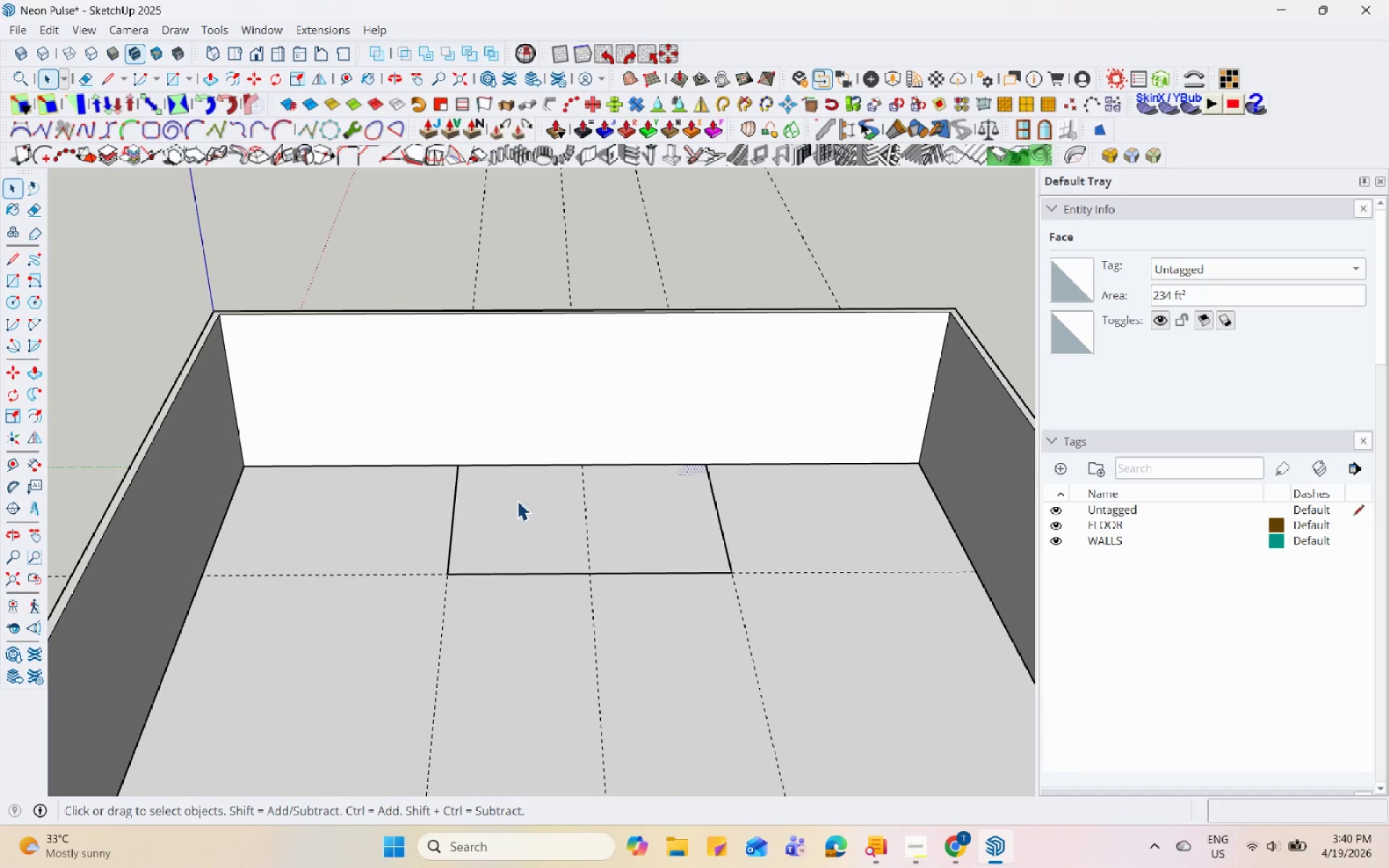 
scroll: coordinate [242, 539], scroll_direction: up, amount: 1.0
 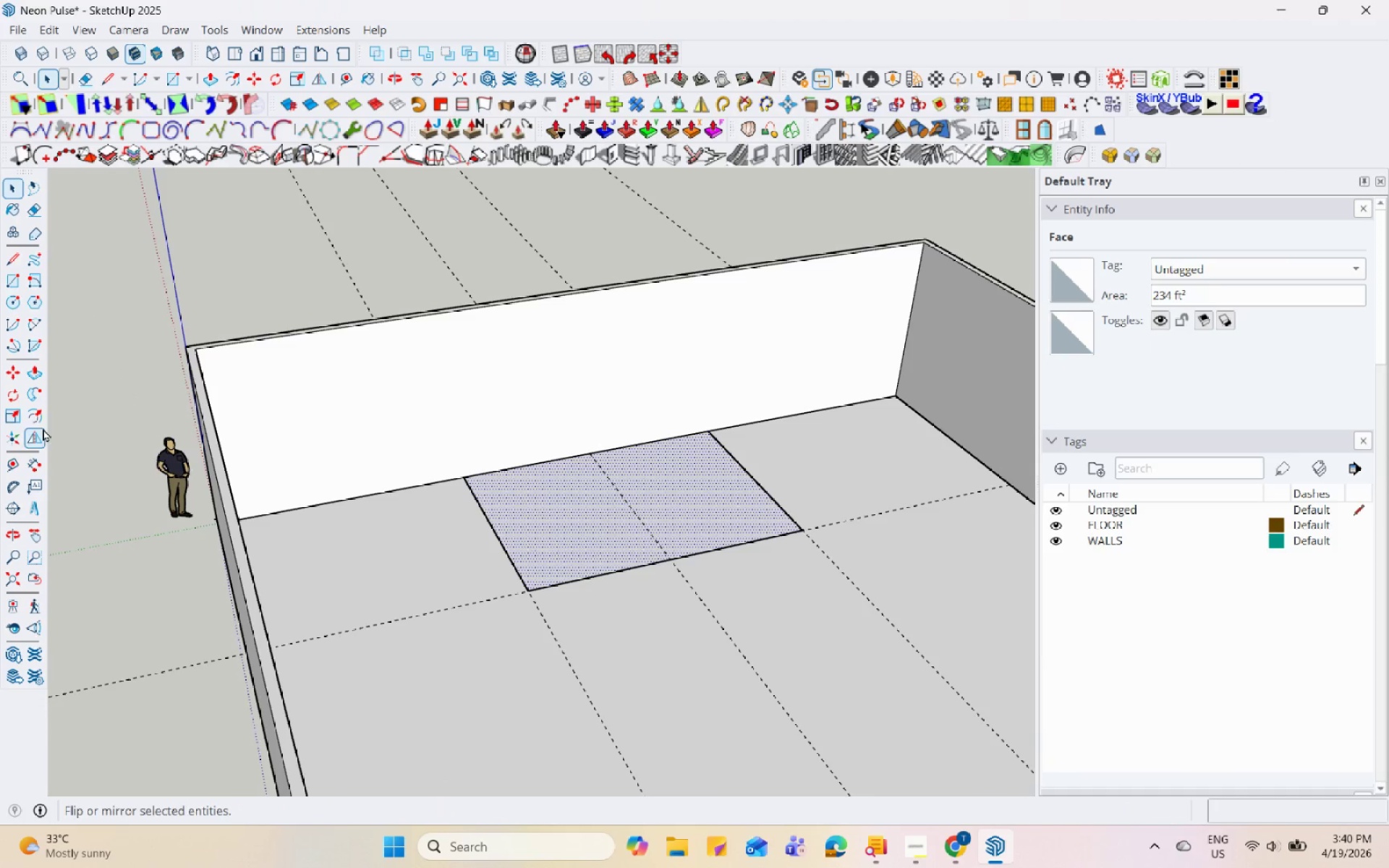 
left_click([38, 419])
 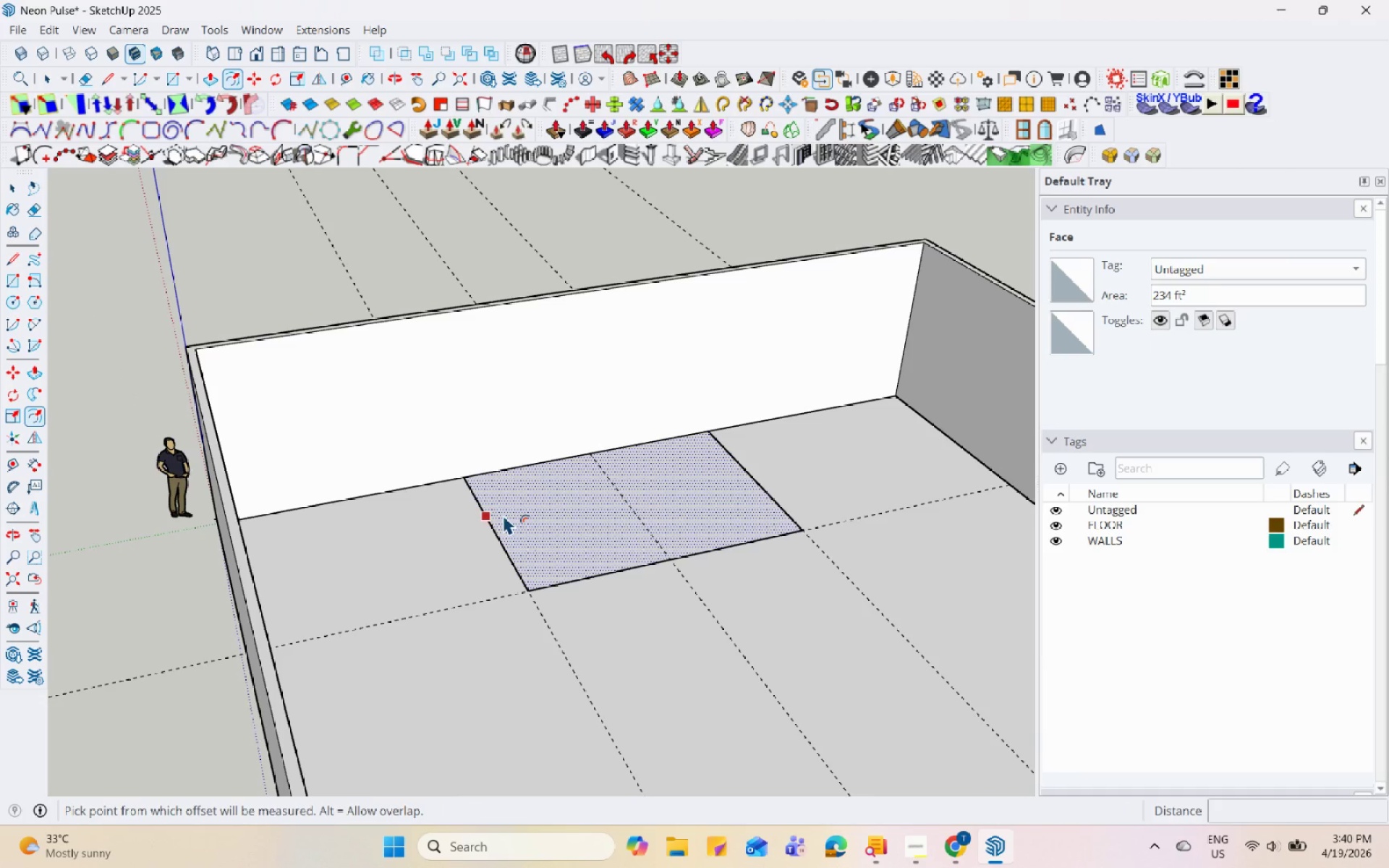 
scroll: coordinate [478, 509], scroll_direction: up, amount: 5.0
 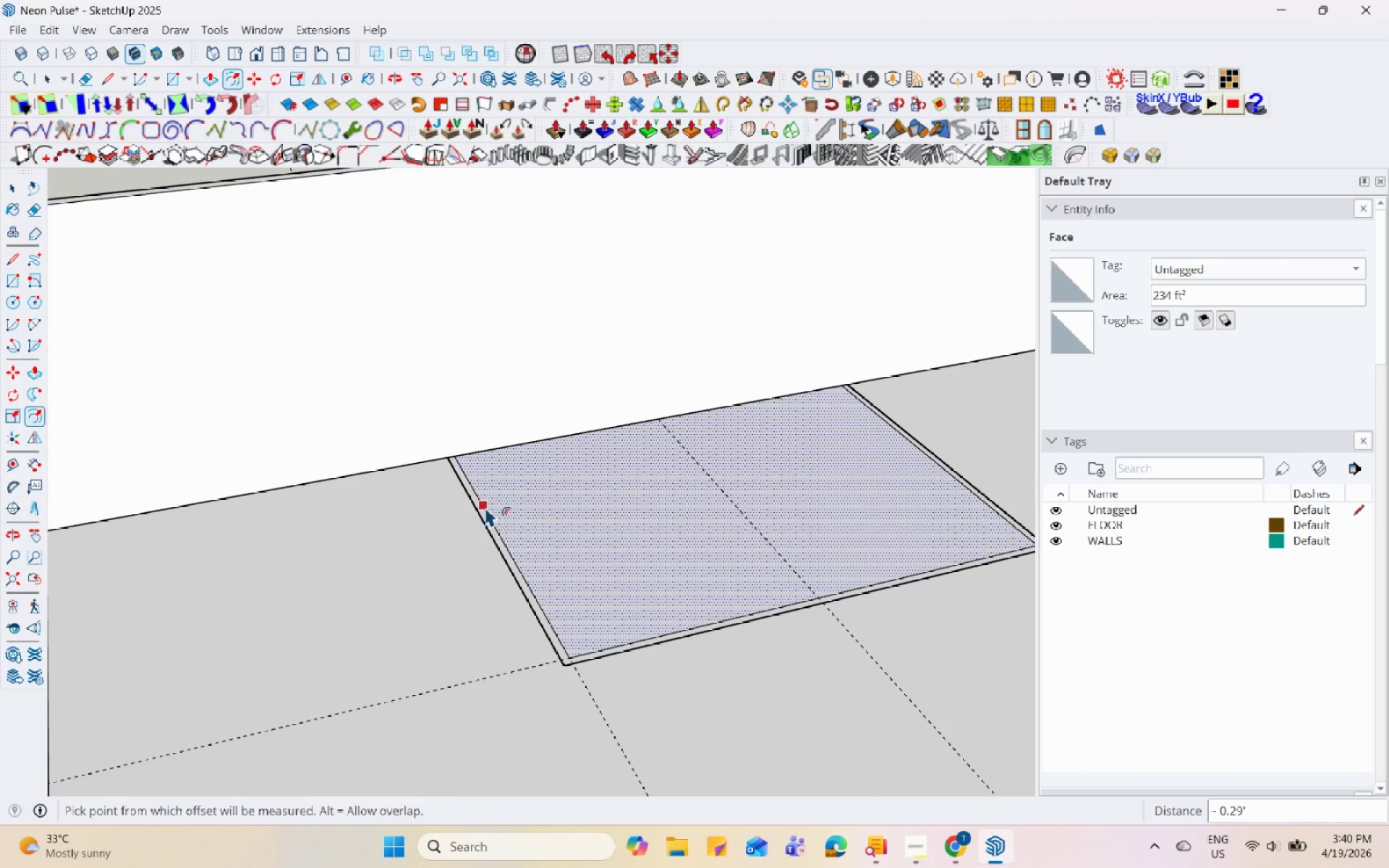 
key(Control+Z)
 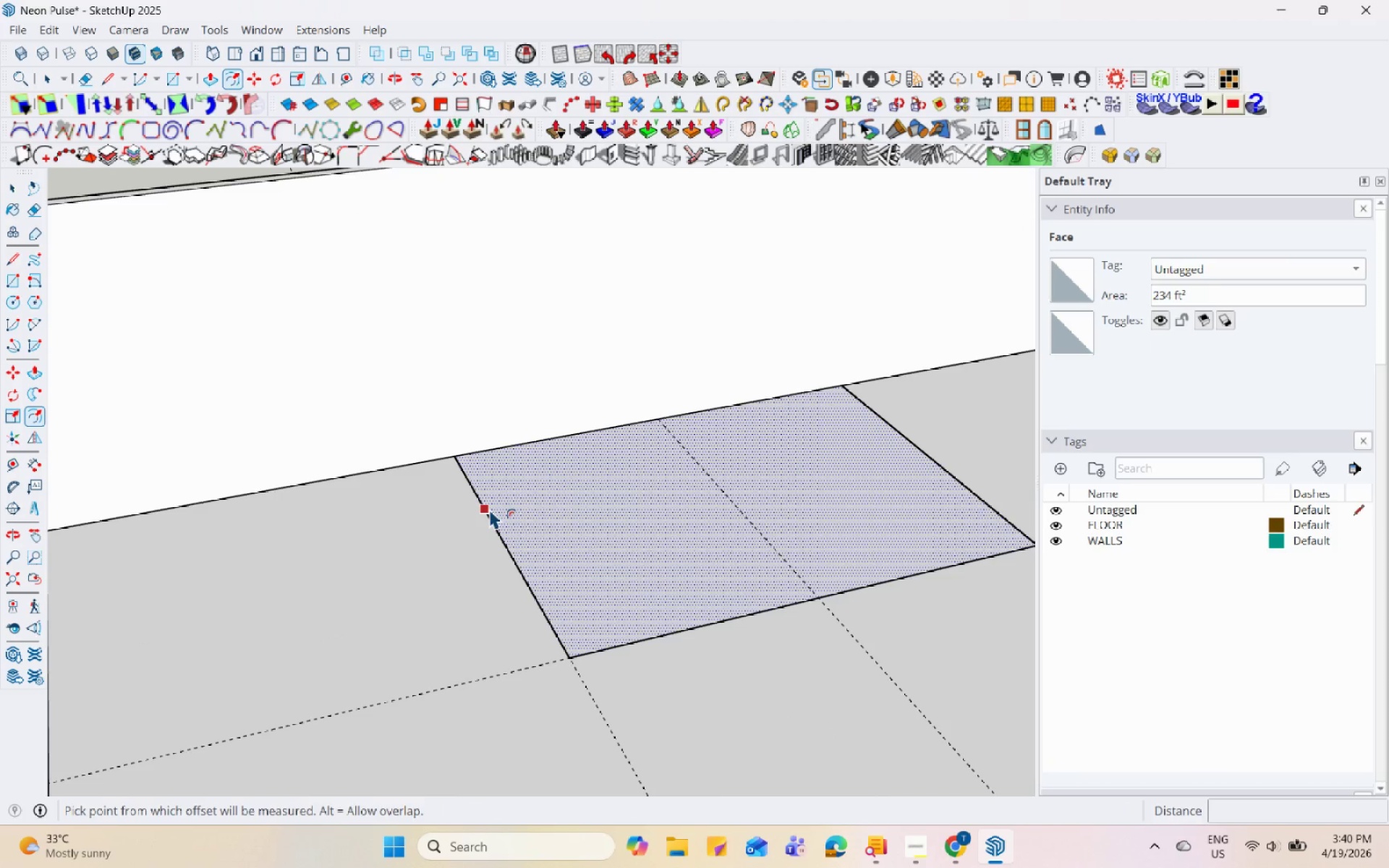 
left_click([489, 509])
 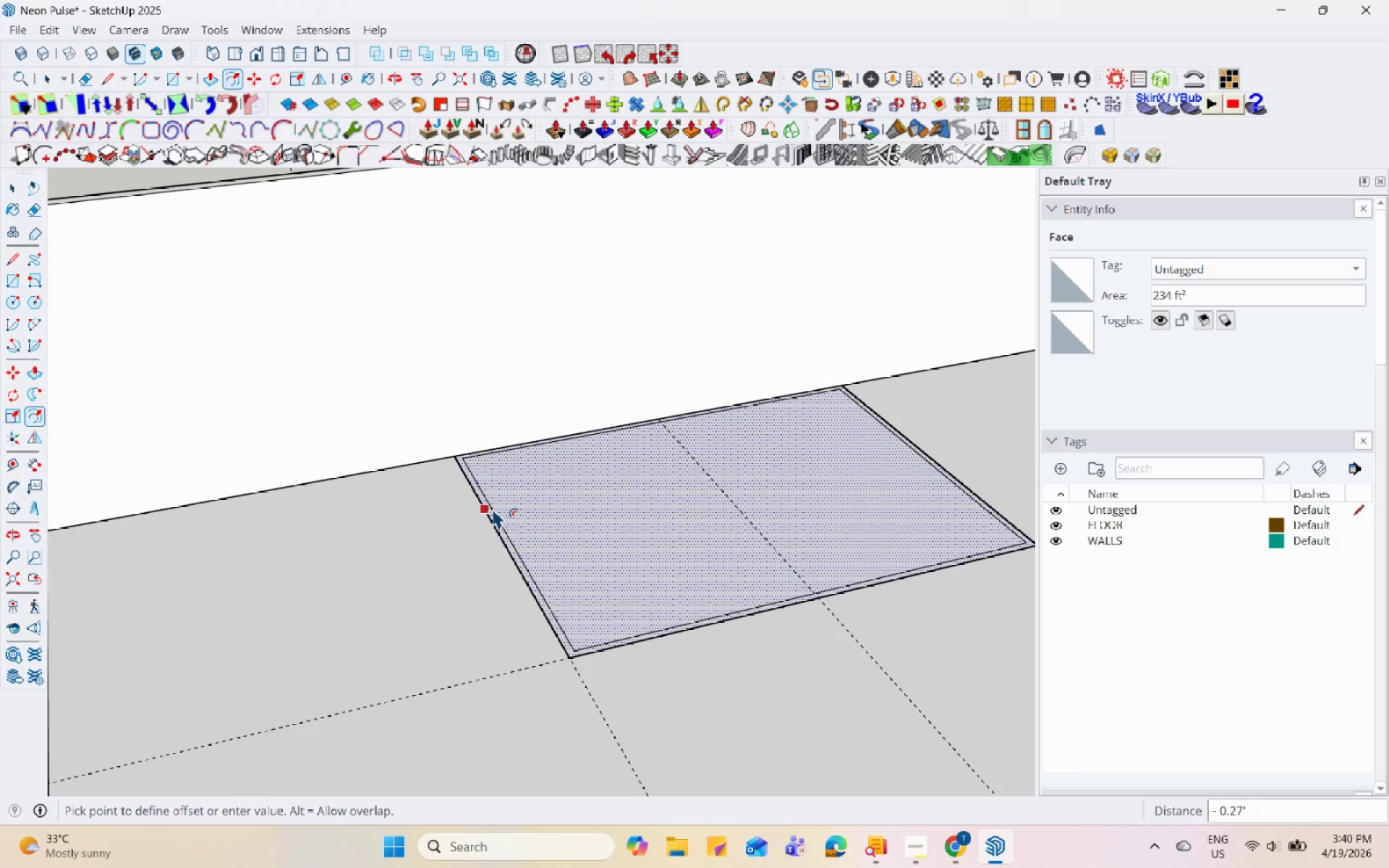 
wait(9.24)
 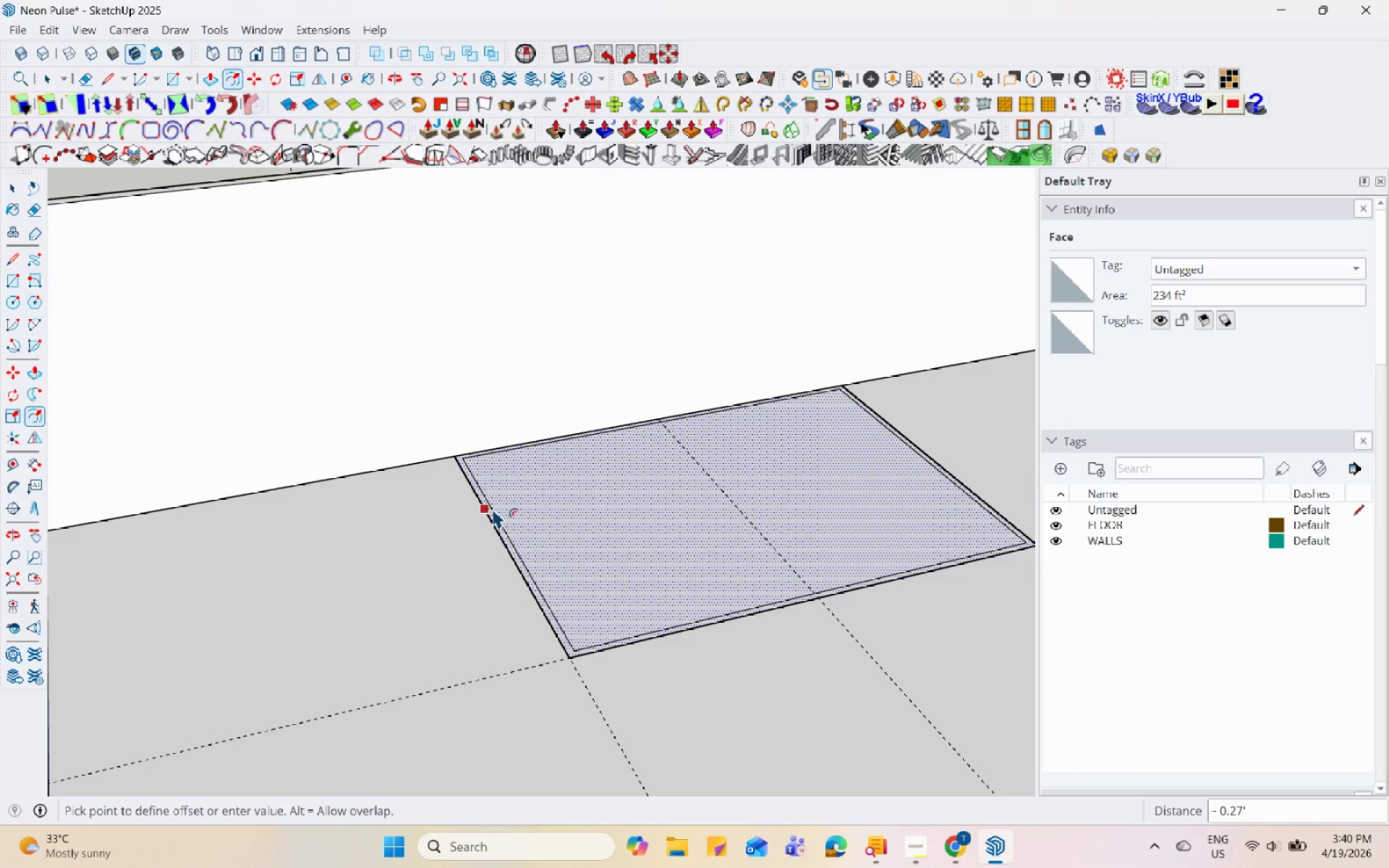 
left_click([488, 506])
 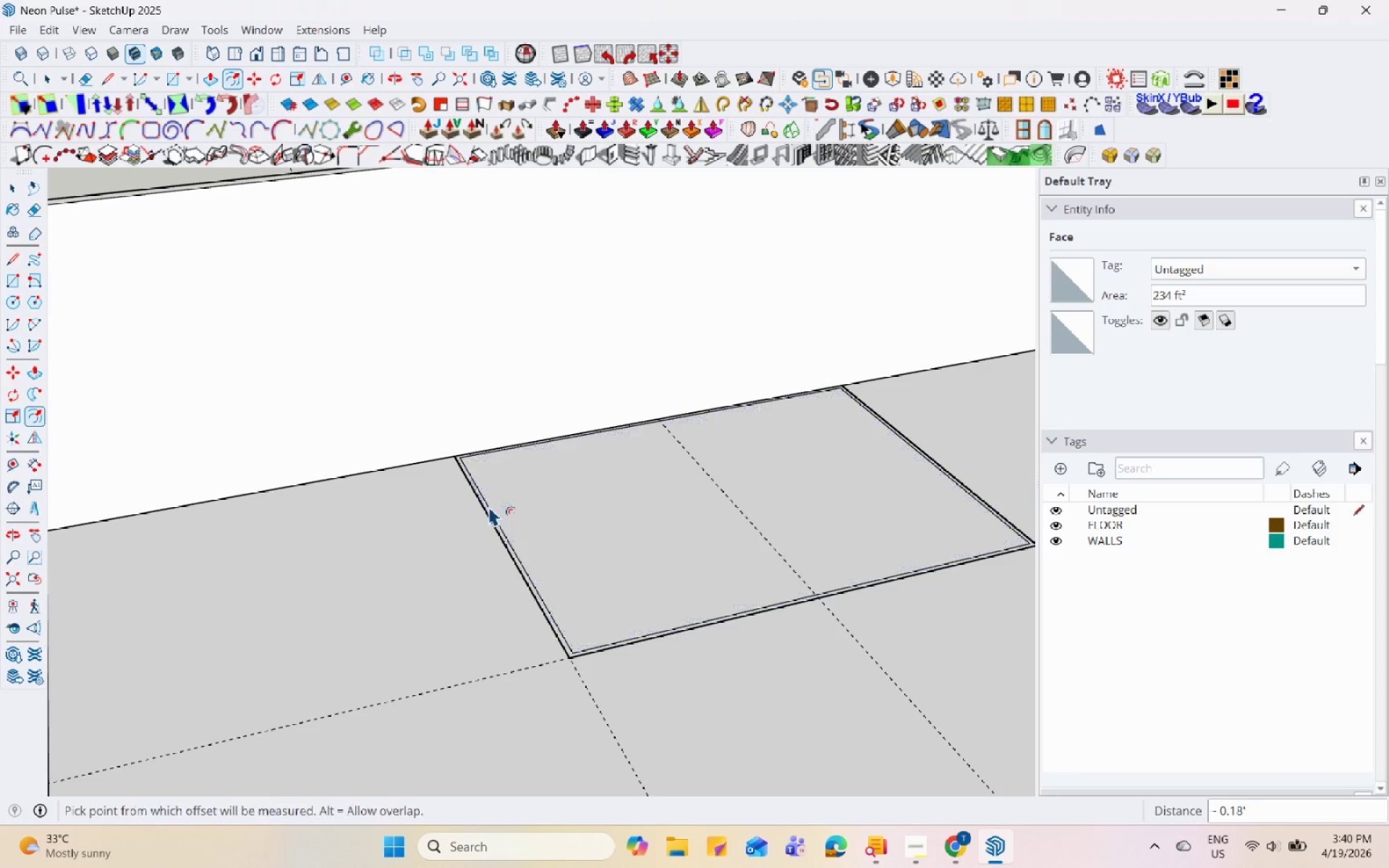 
key(Space)
 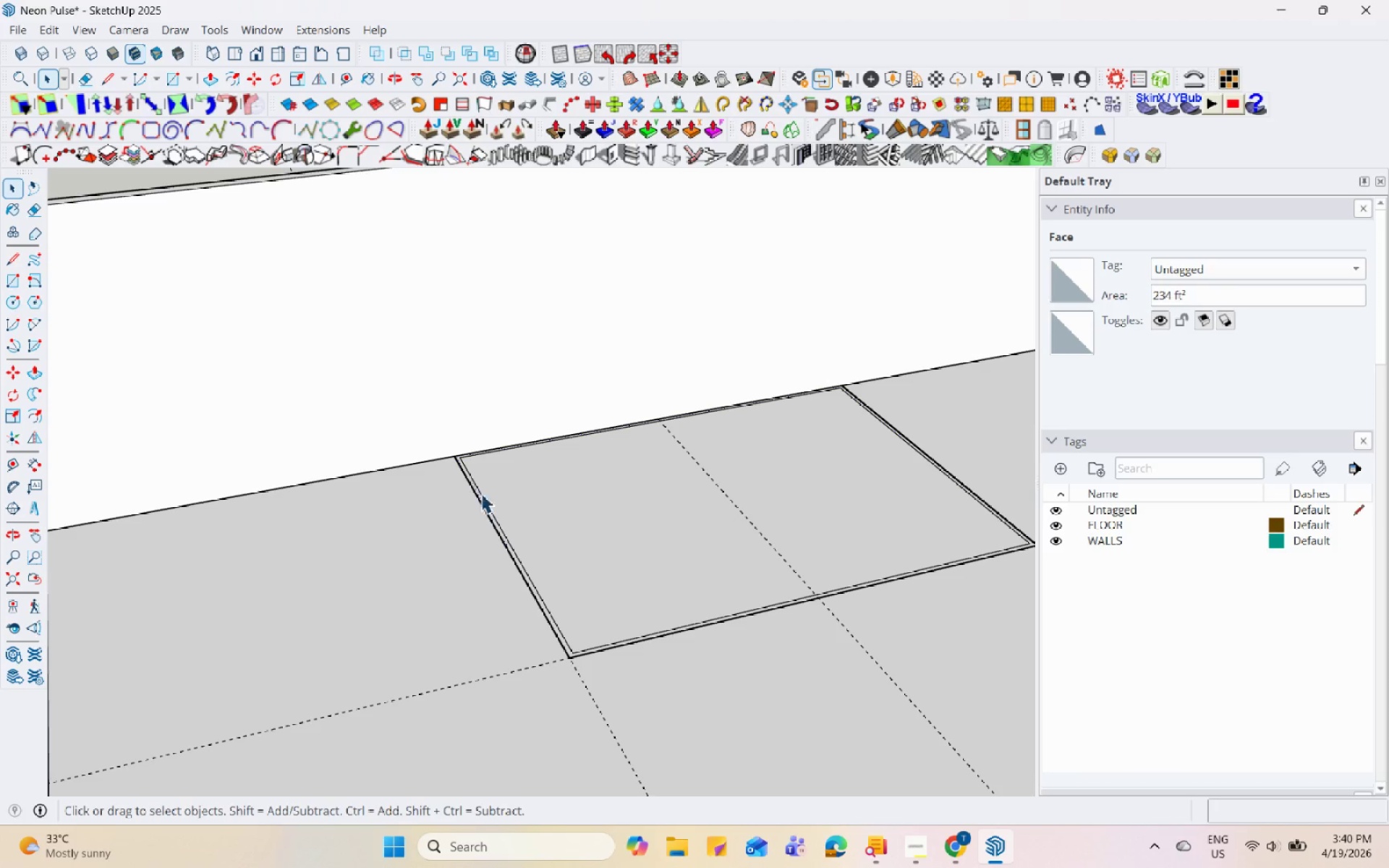 
scroll: coordinate [461, 407], scroll_direction: up, amount: 11.0
 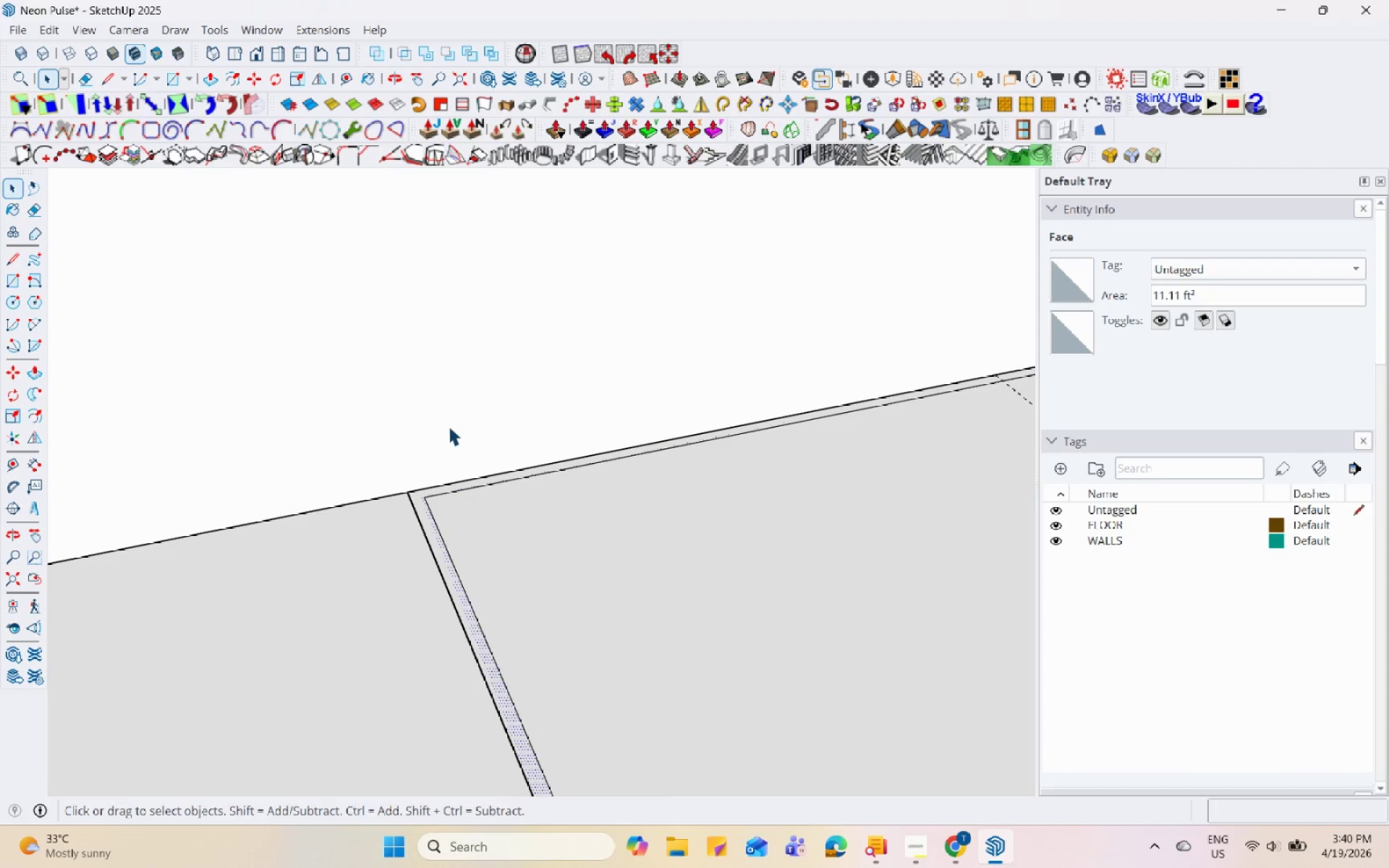 
key(L)
 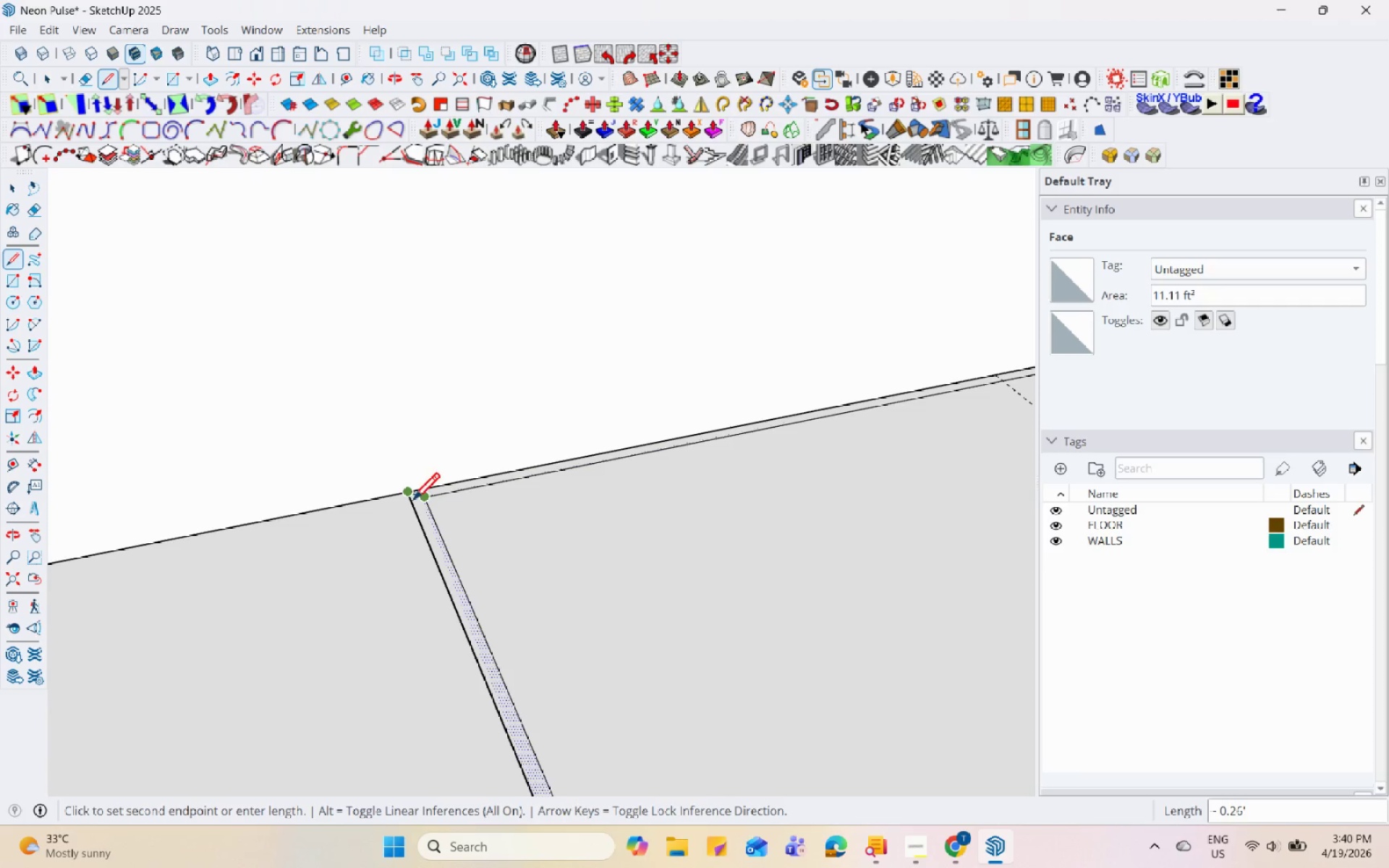 
left_click([412, 508])
 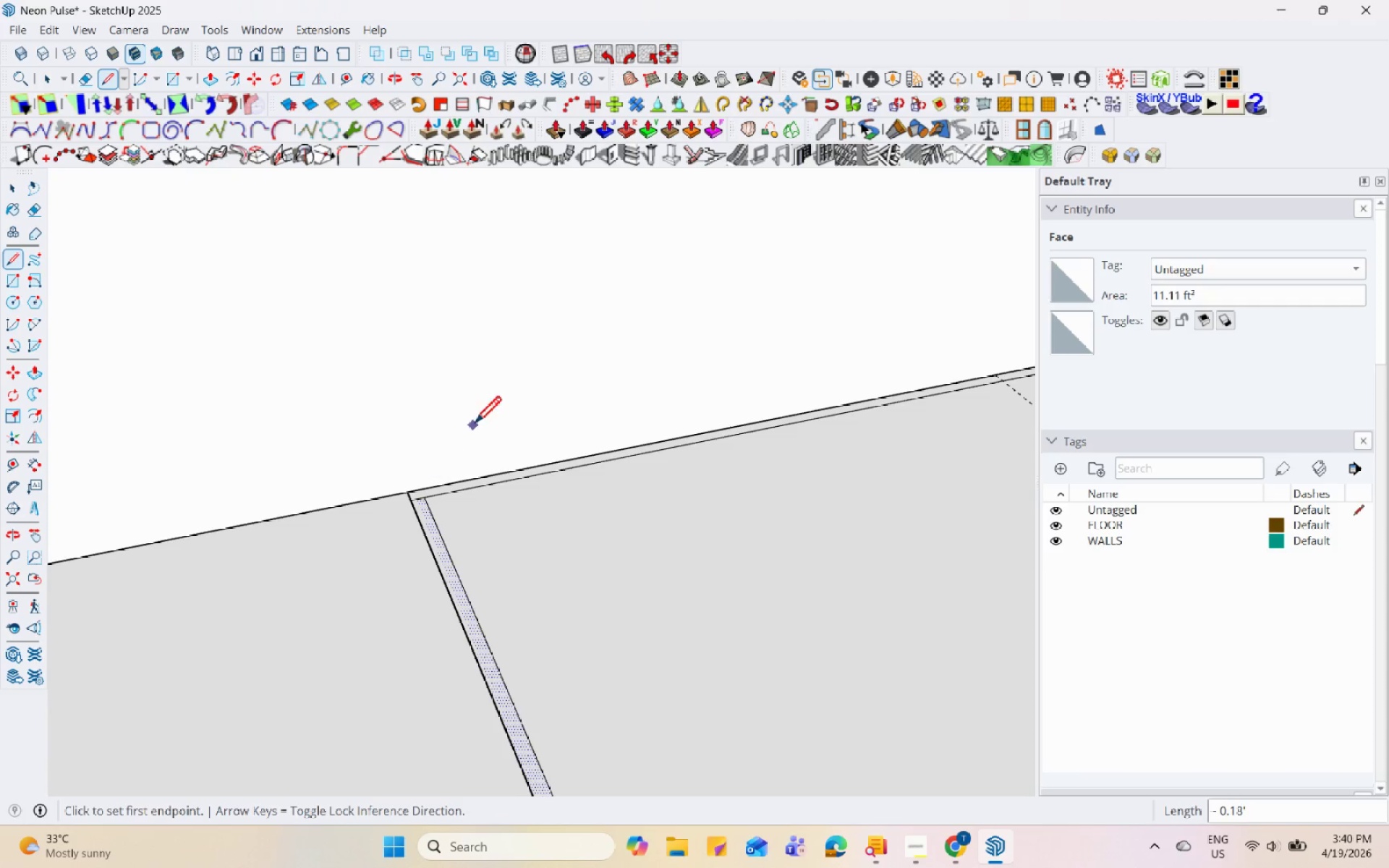 
left_click([694, 454])
 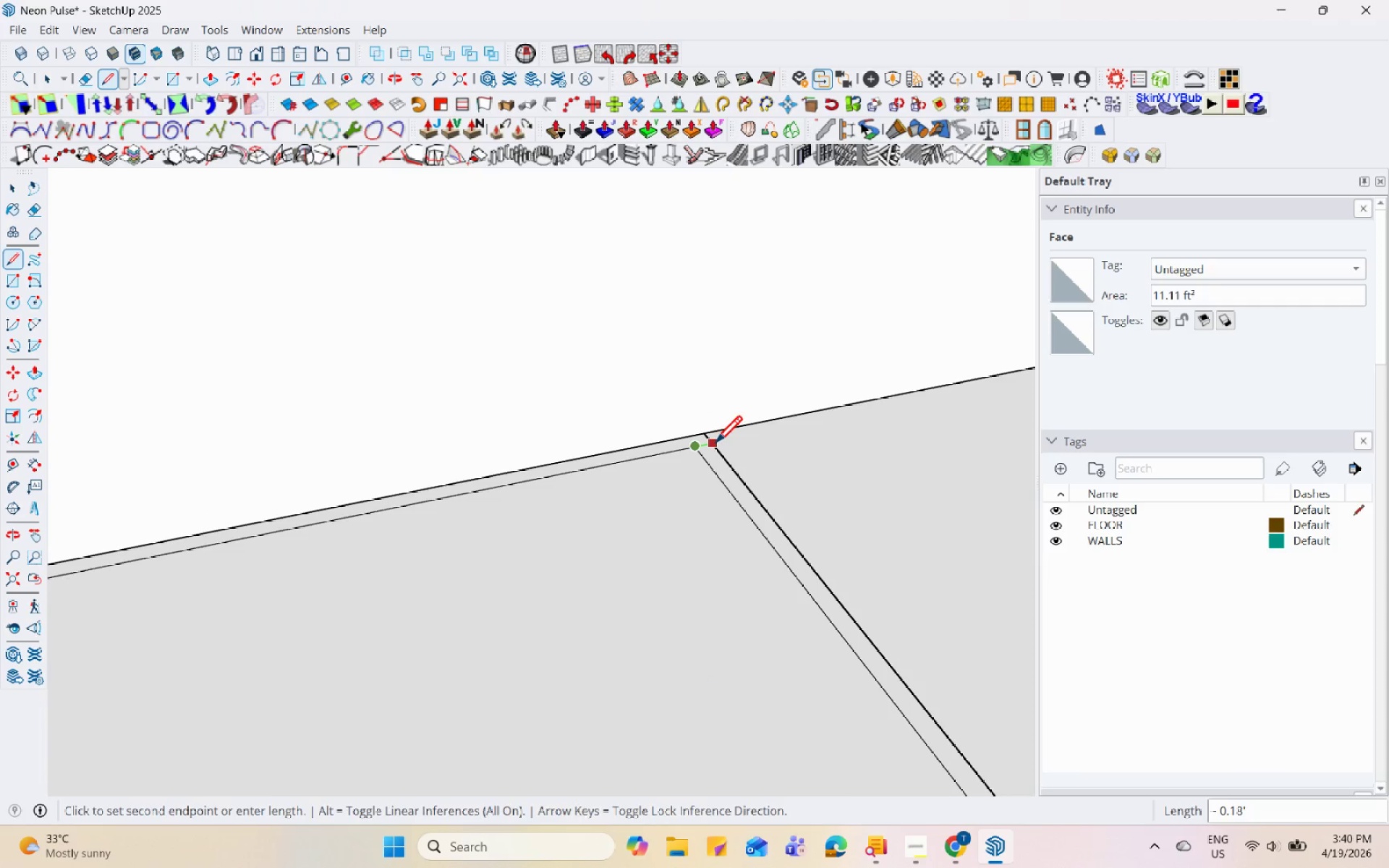 
scroll: coordinate [708, 448], scroll_direction: up, amount: 2.0
 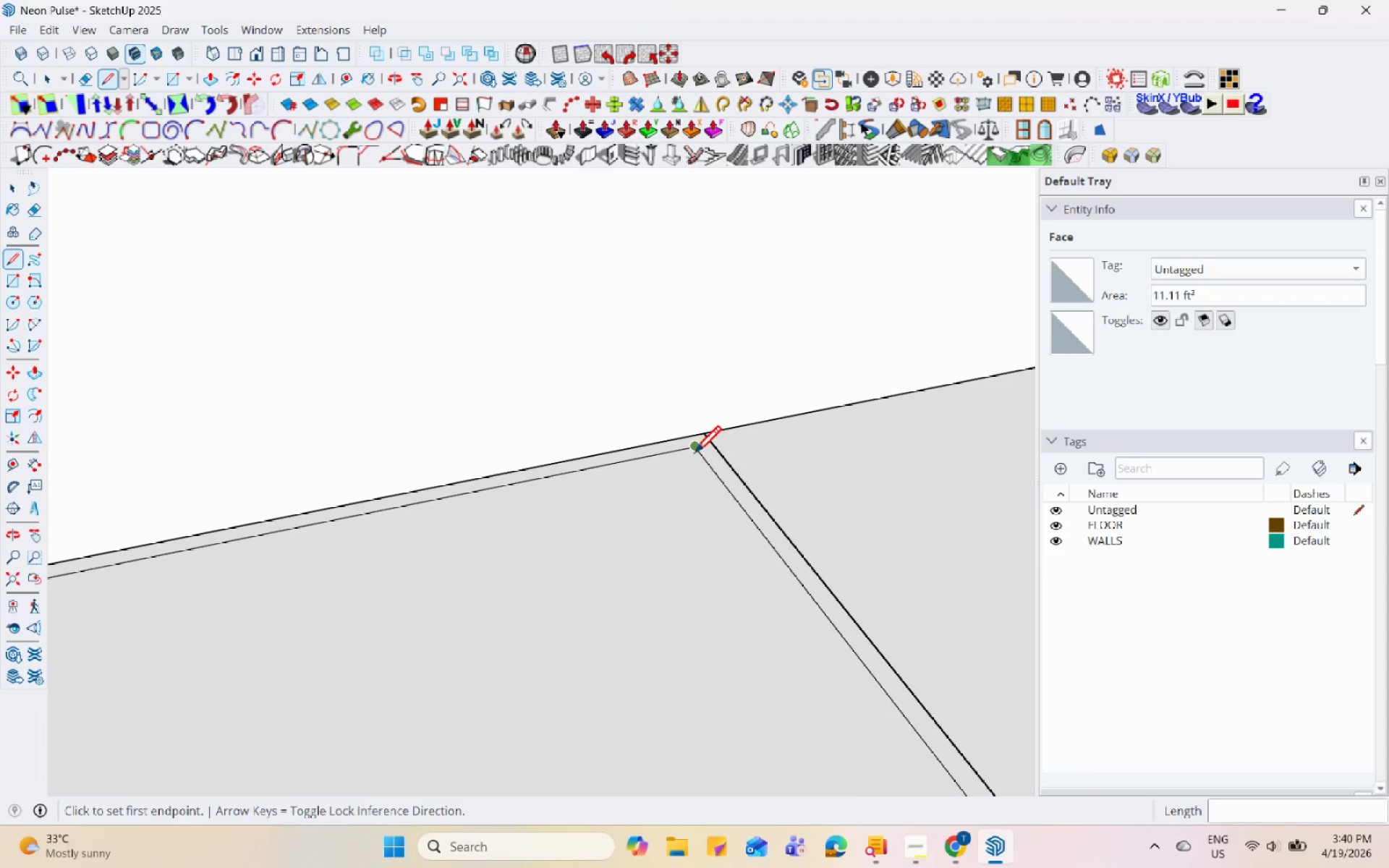 
double_click([715, 445])
 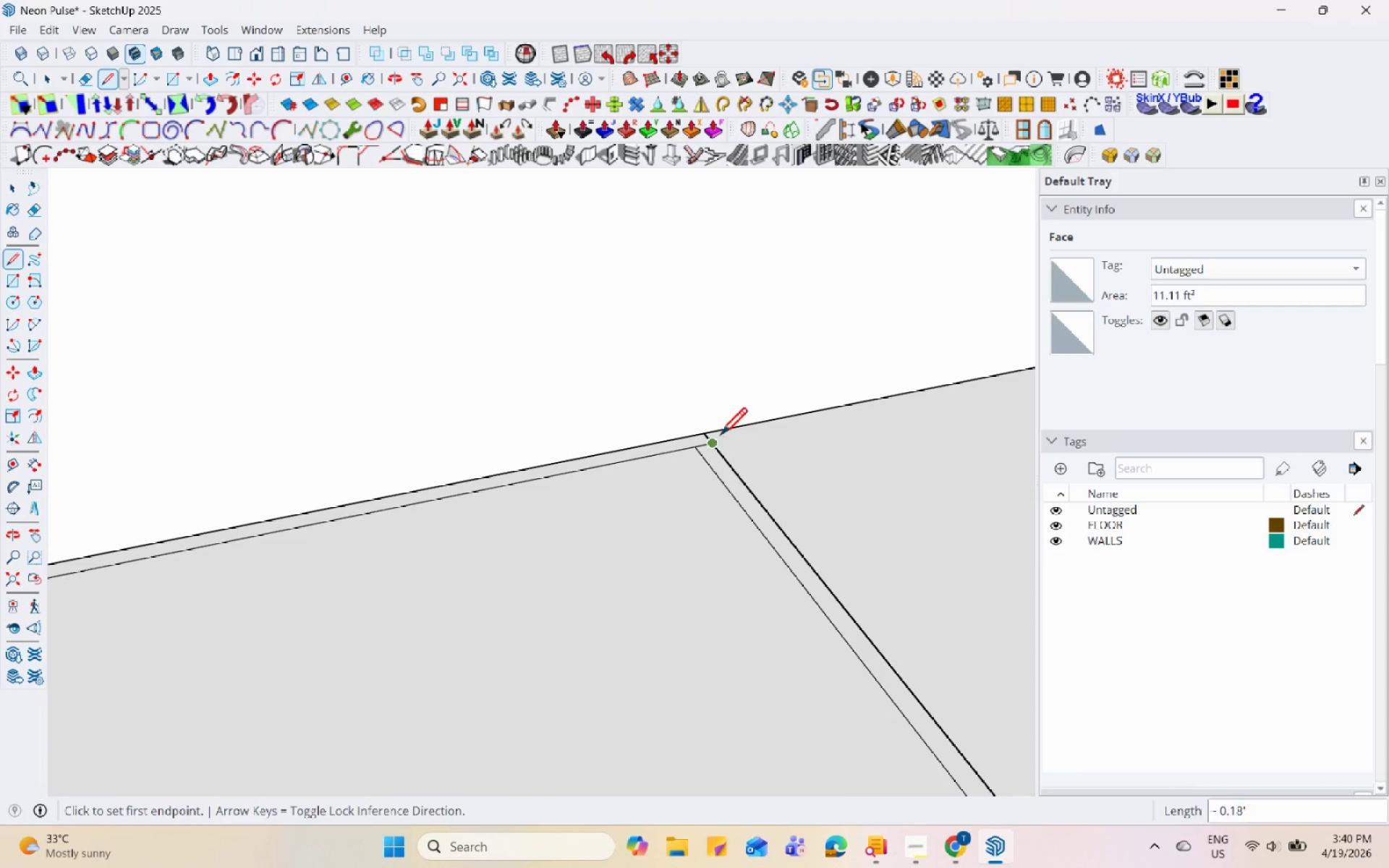 
key(Space)
 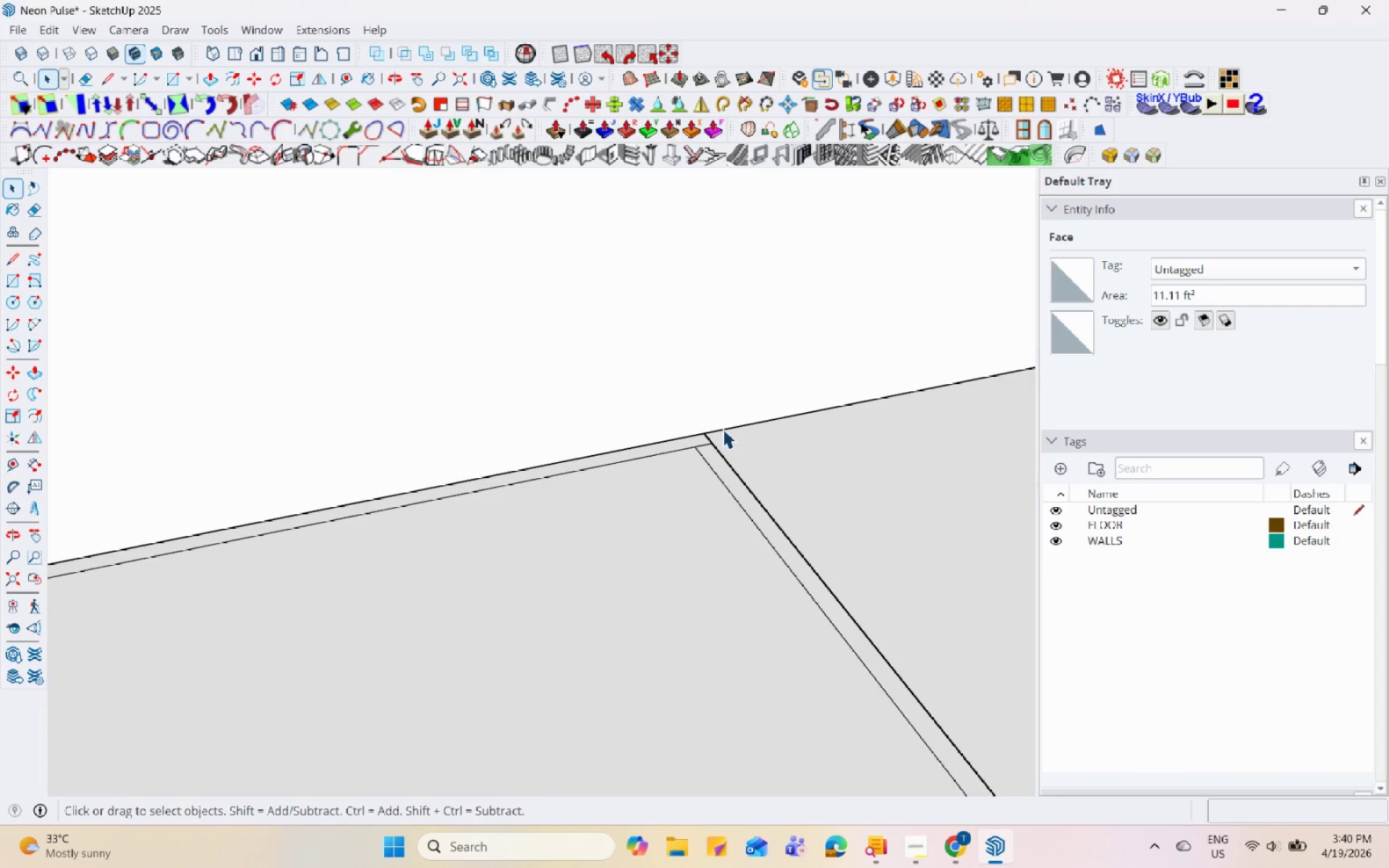 
scroll: coordinate [723, 446], scroll_direction: down, amount: 31.0
 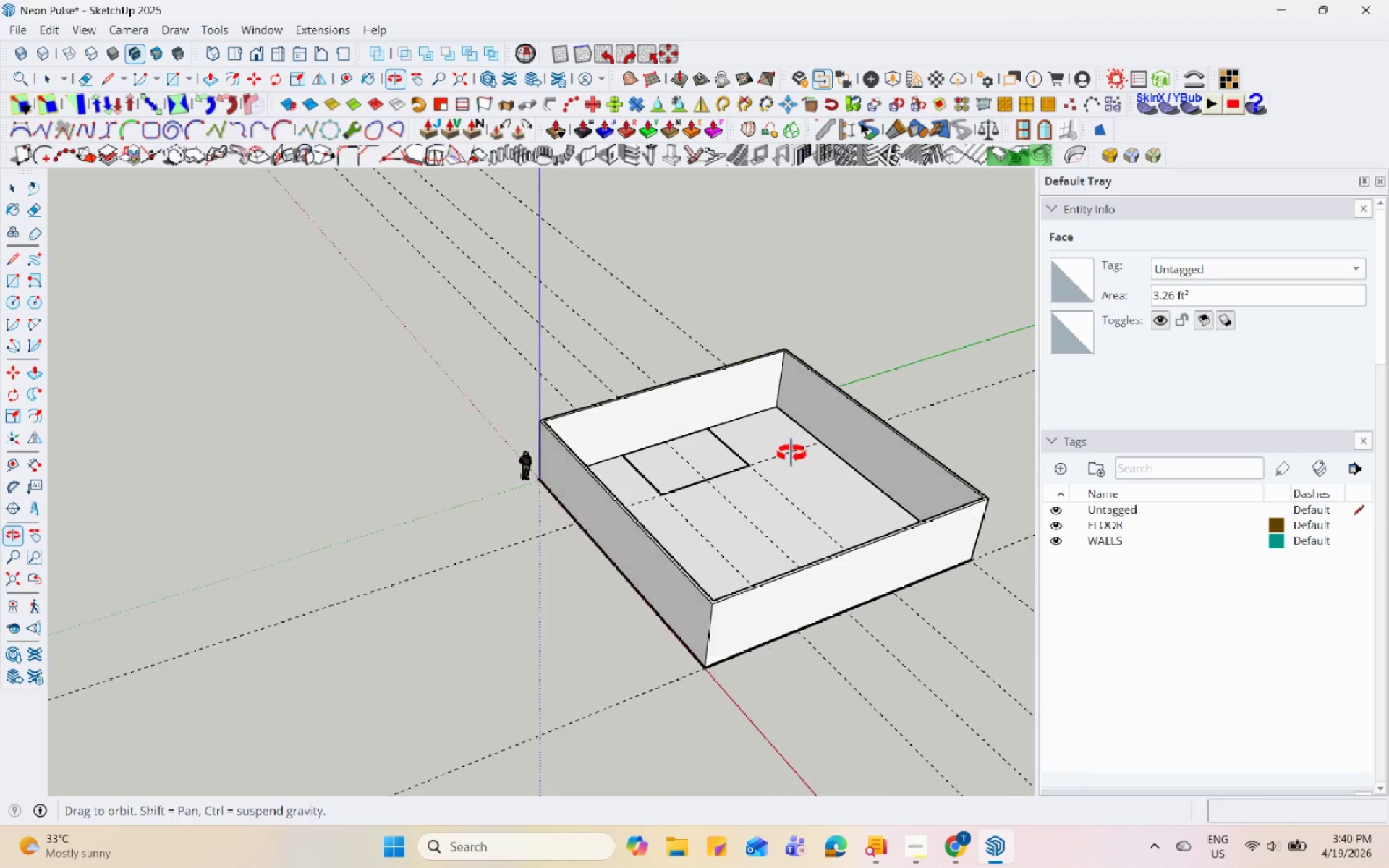 
left_click([585, 514])
 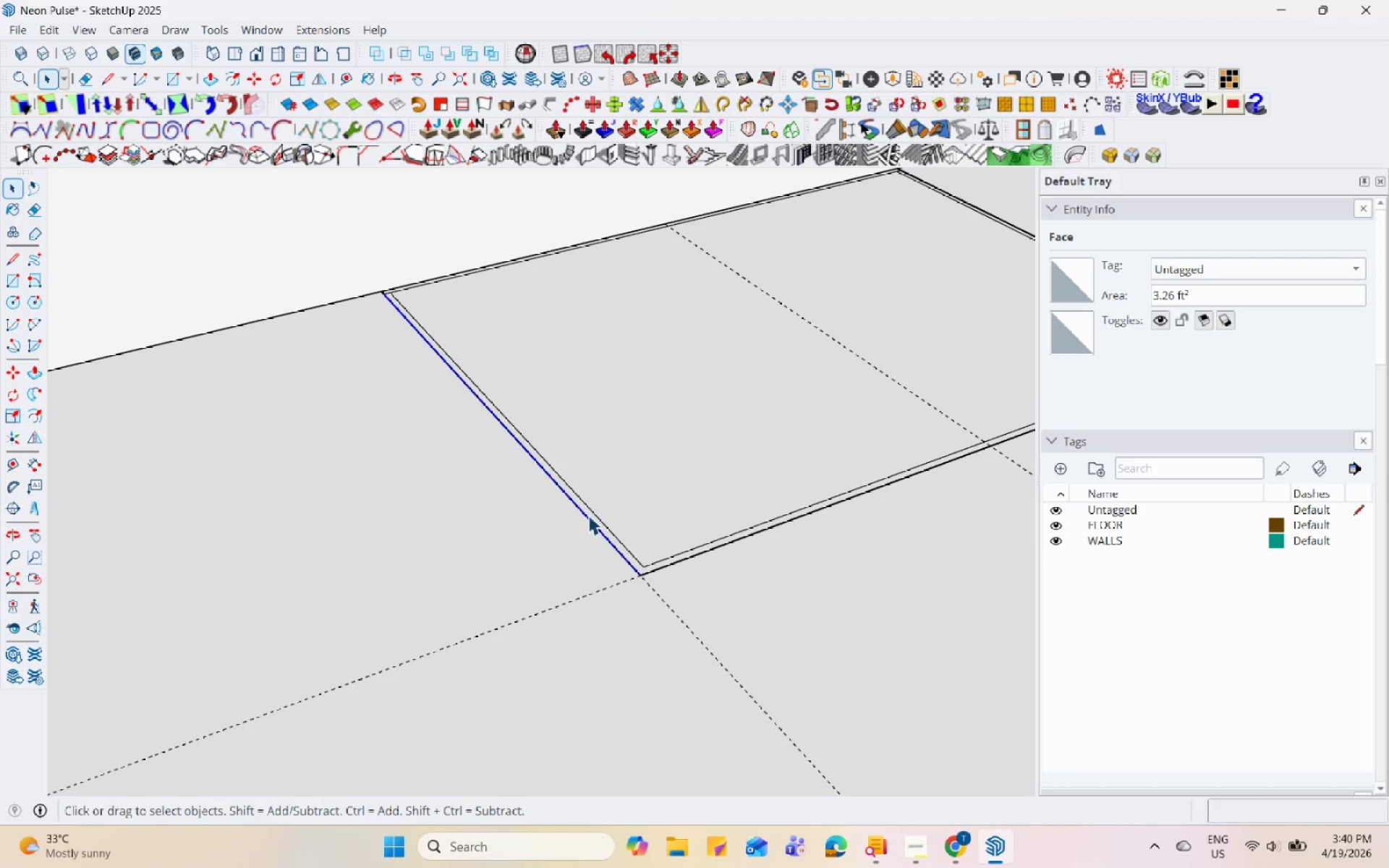 
scroll: coordinate [591, 509], scroll_direction: up, amount: 20.0
 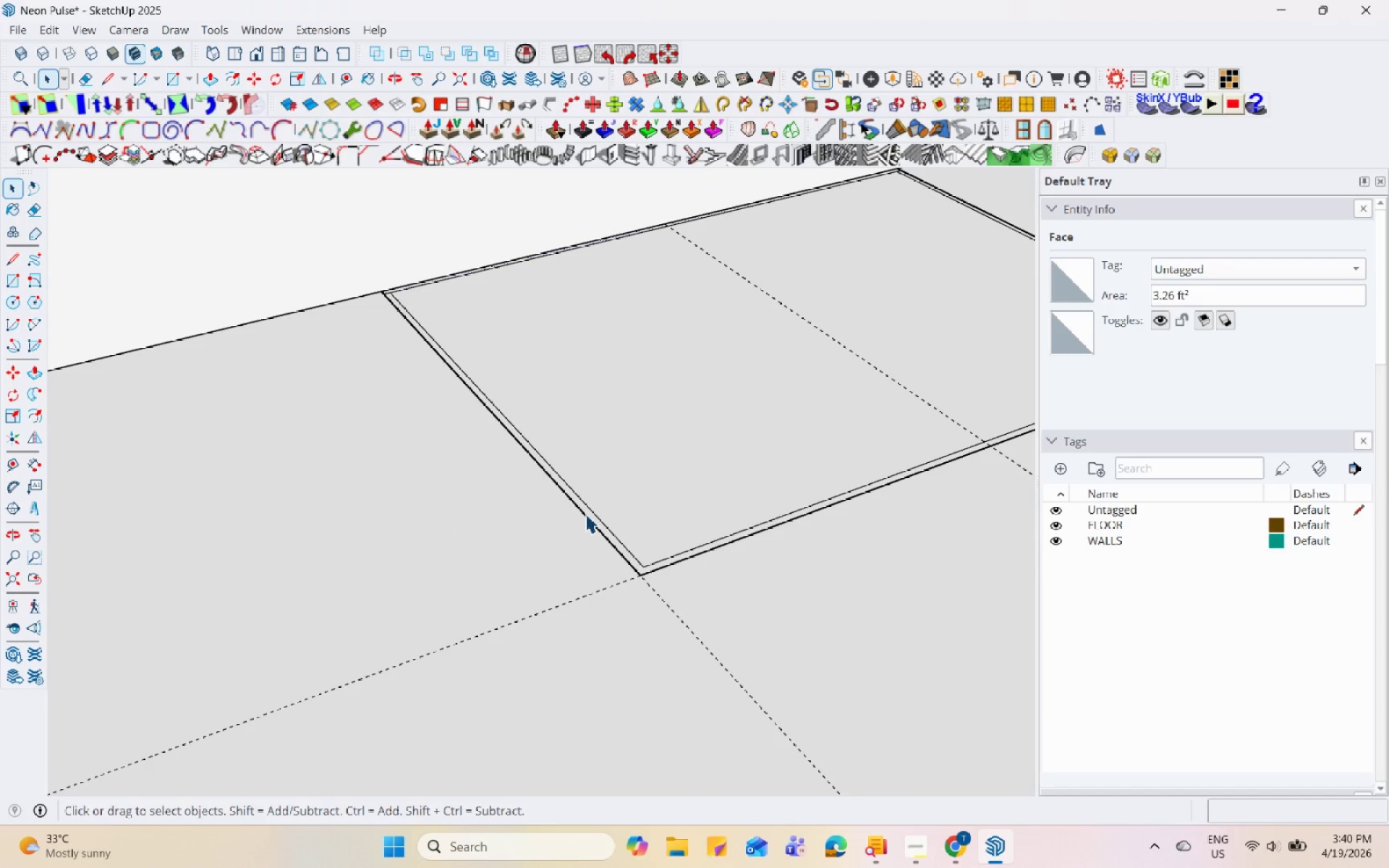 
double_click([592, 516])
 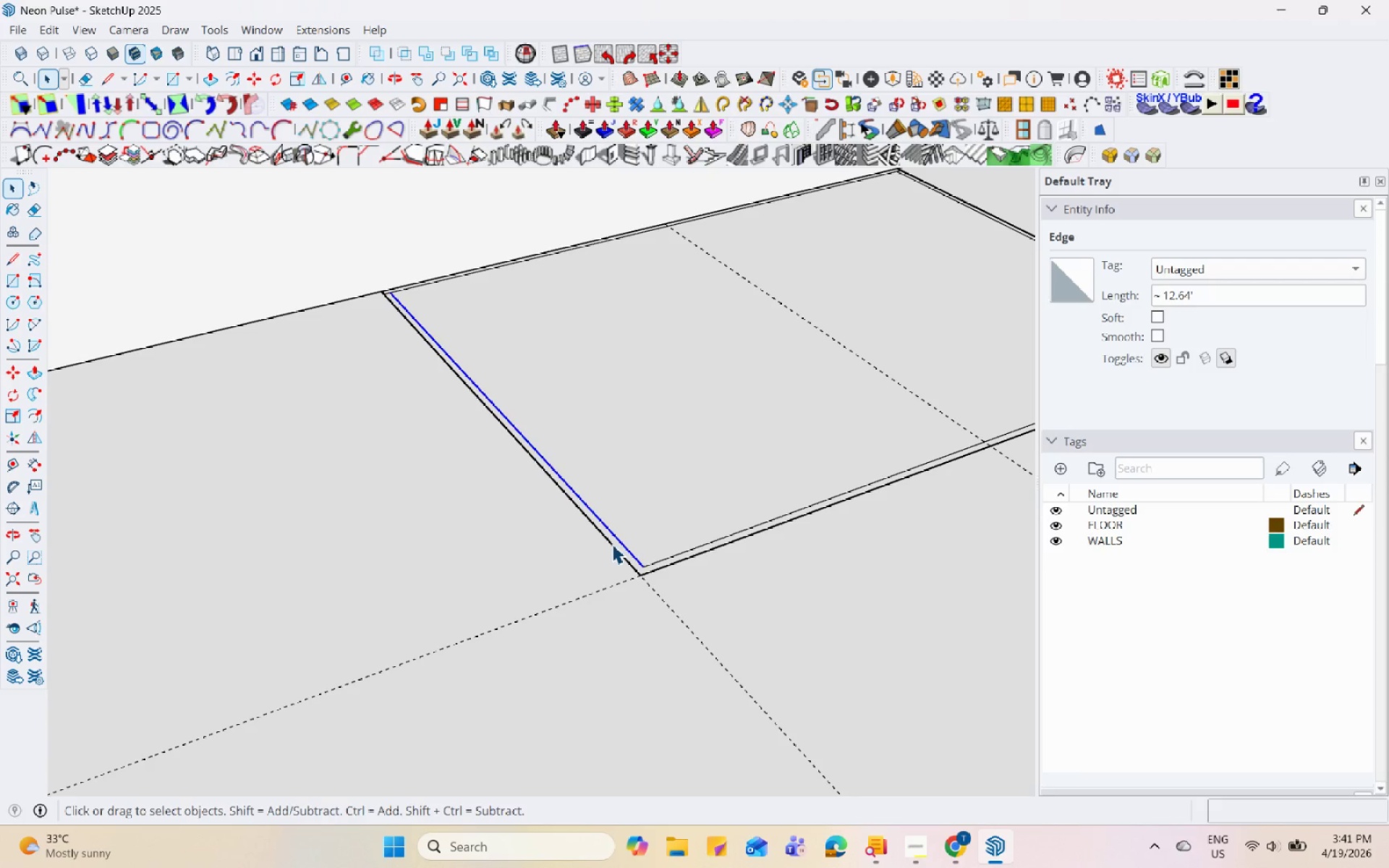 
wait(47.52)
 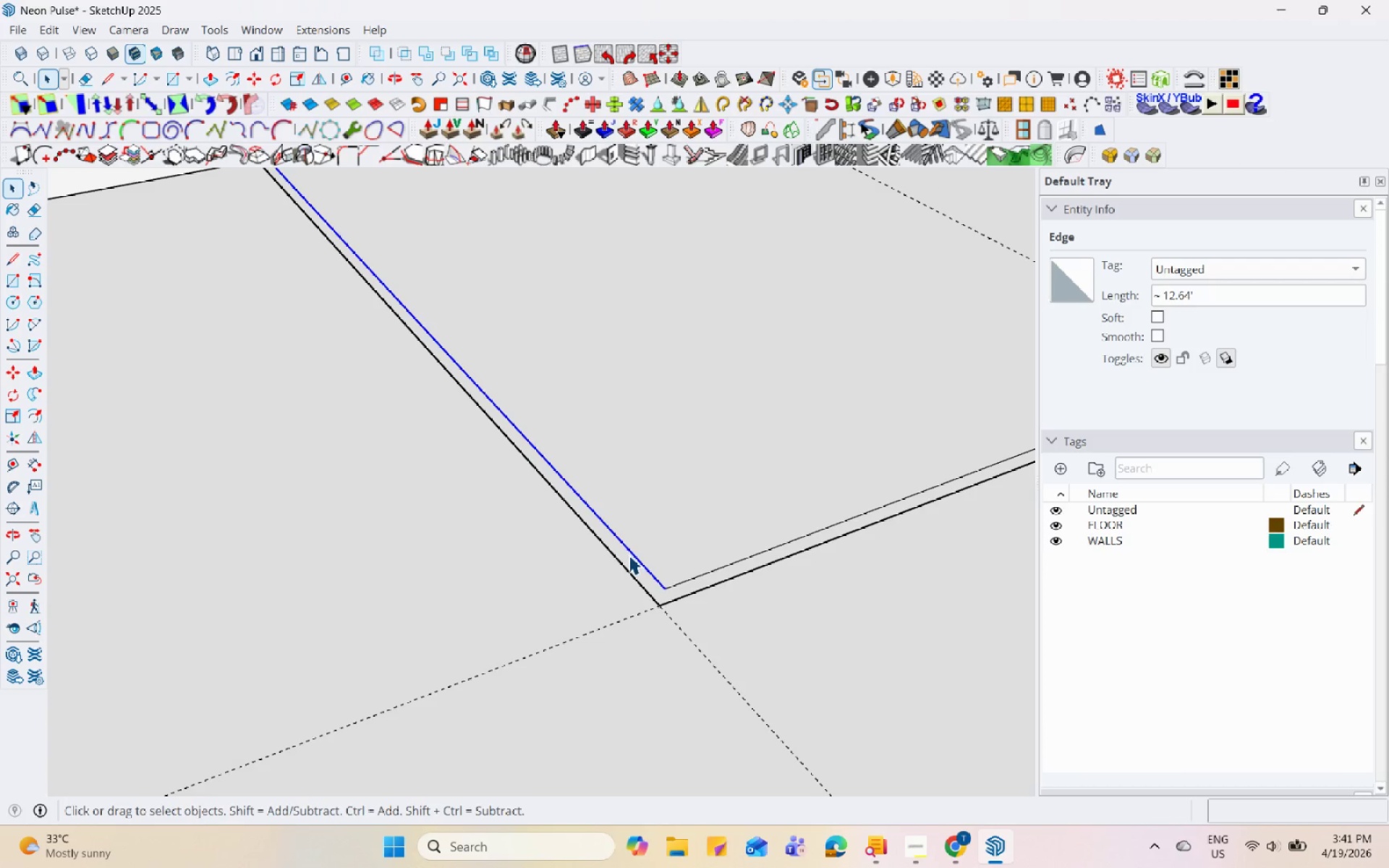 
left_click([629, 555])
 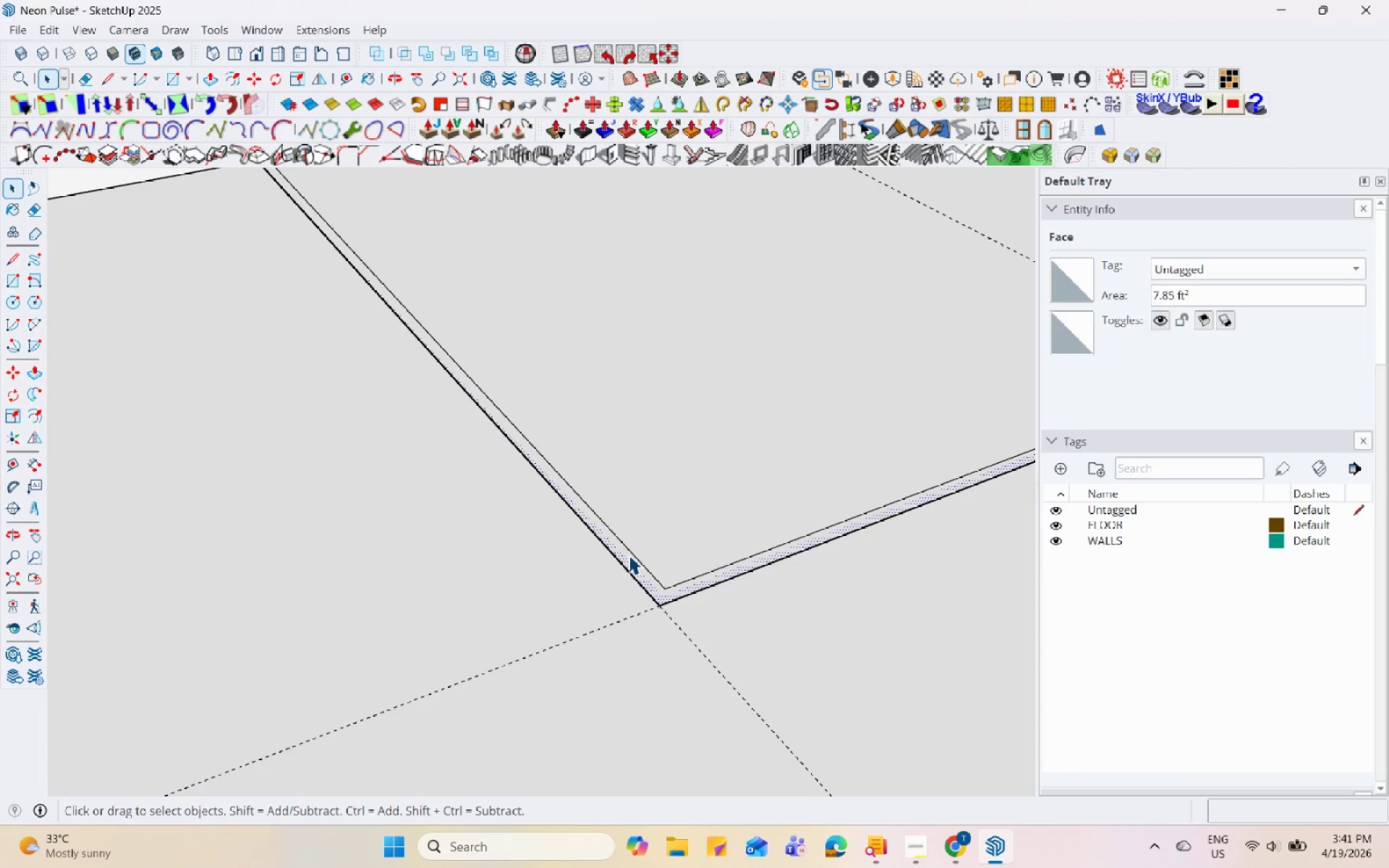 
scroll: coordinate [623, 545], scroll_direction: up, amount: 6.0
 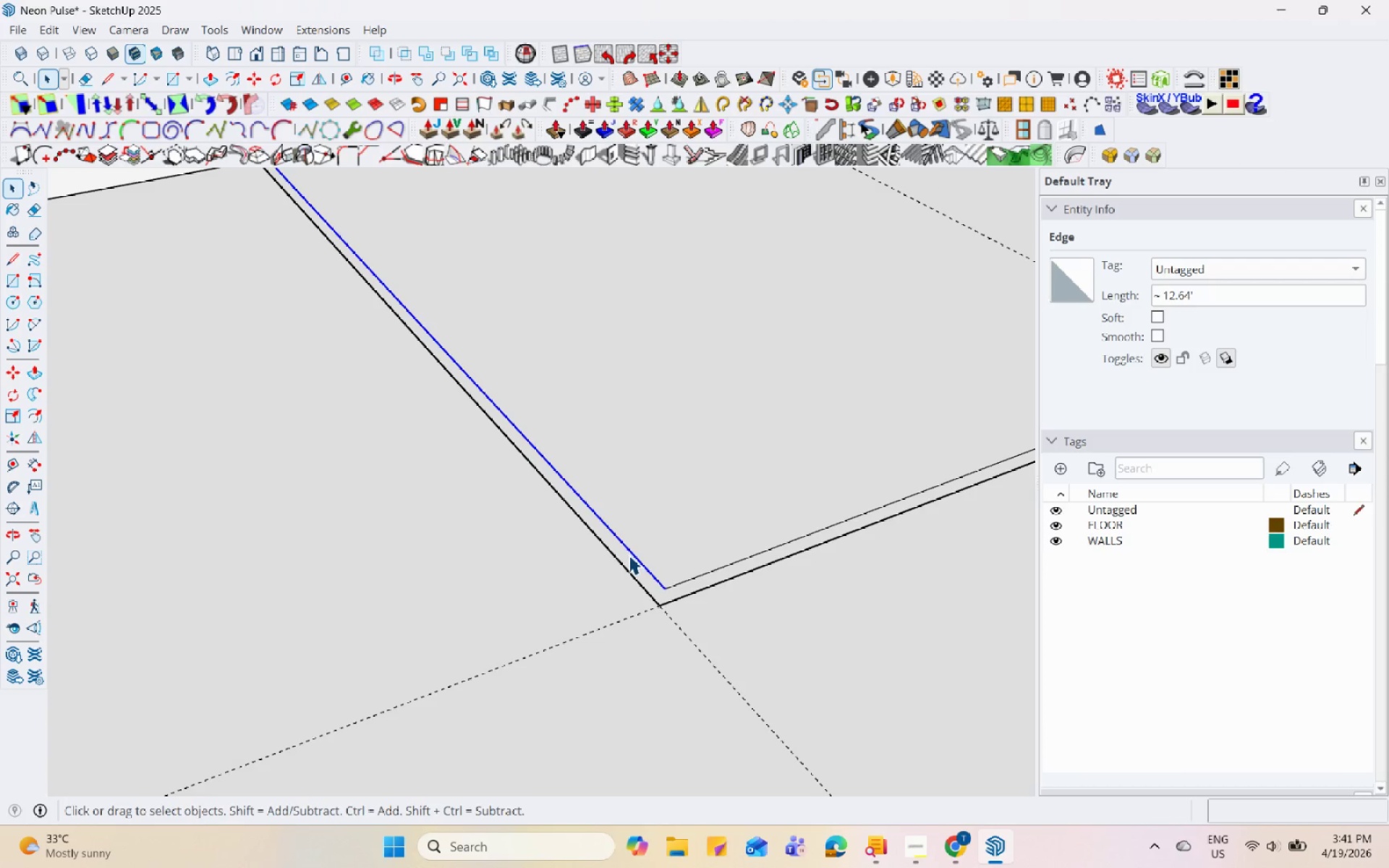 
key(P)
 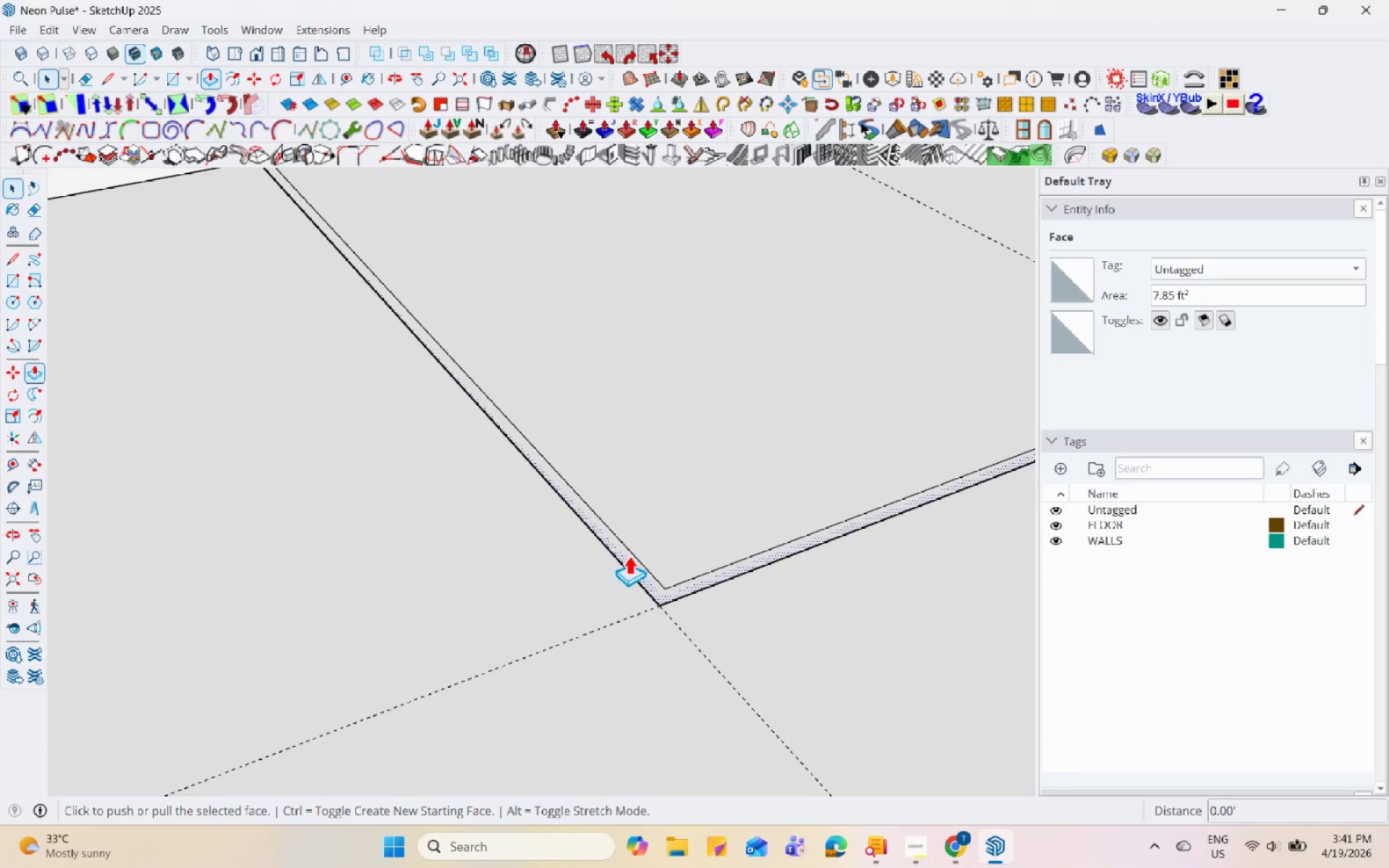 
left_click([629, 555])
 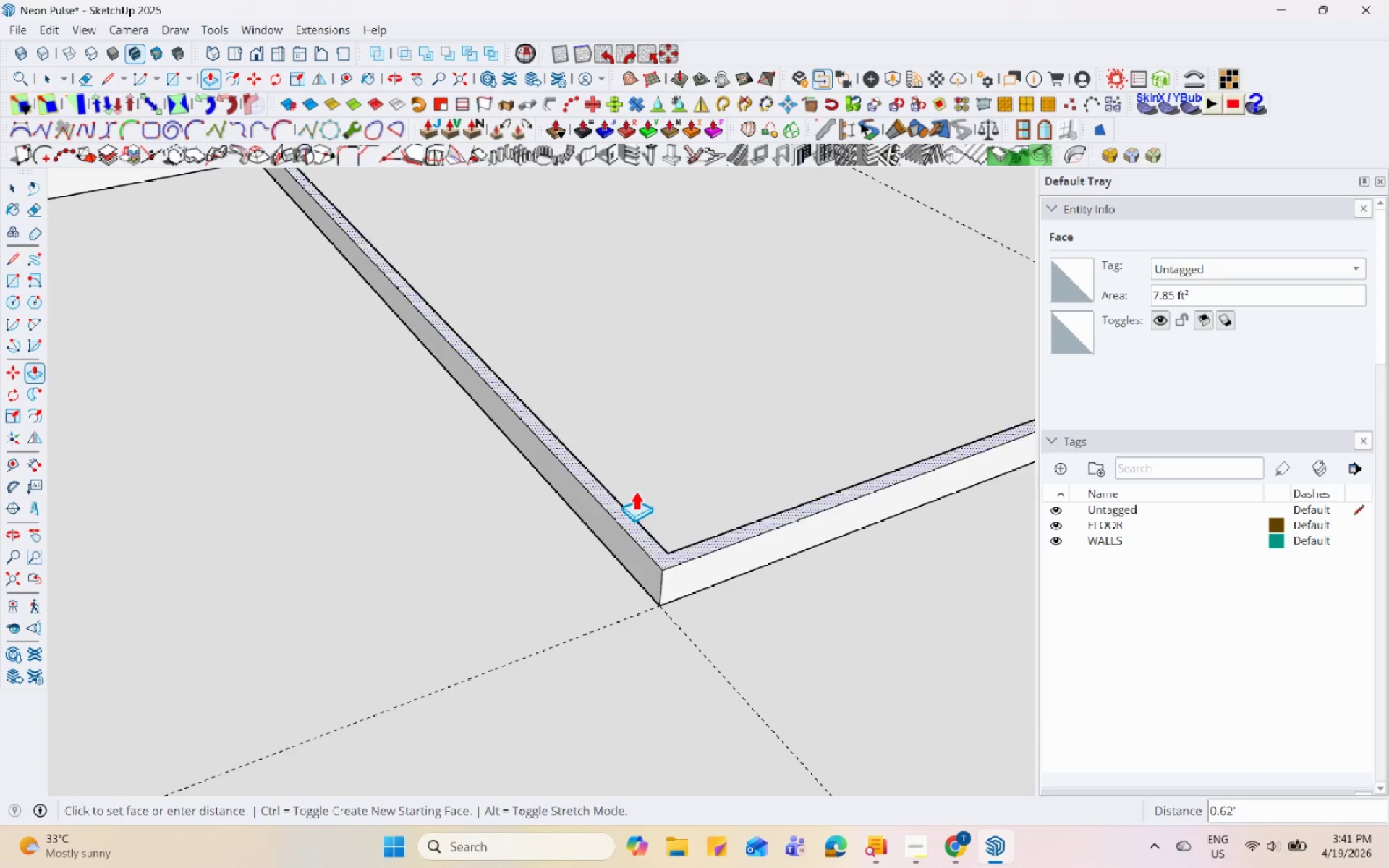 
key(Space)
 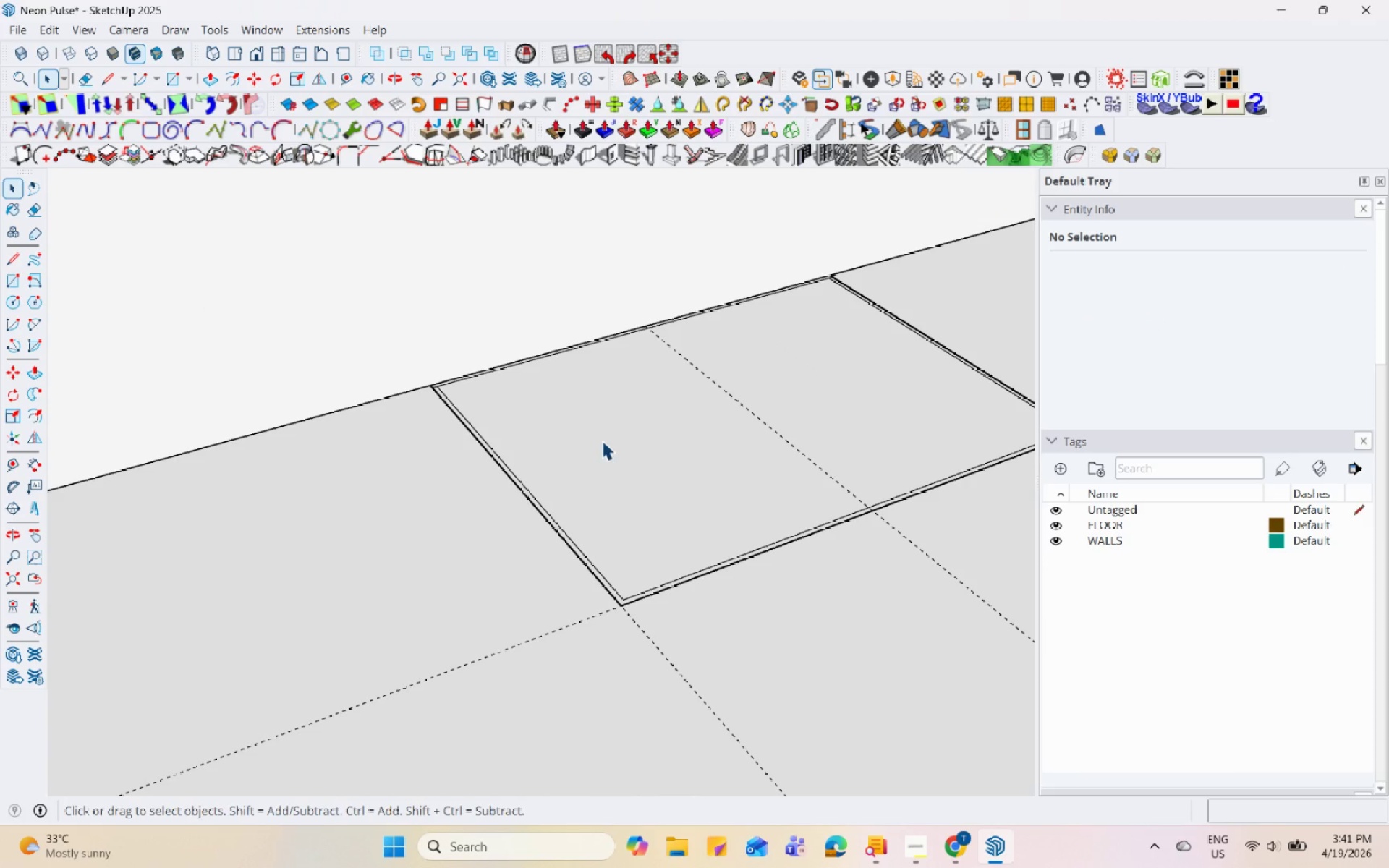 
scroll: coordinate [603, 608], scroll_direction: down, amount: 11.0
 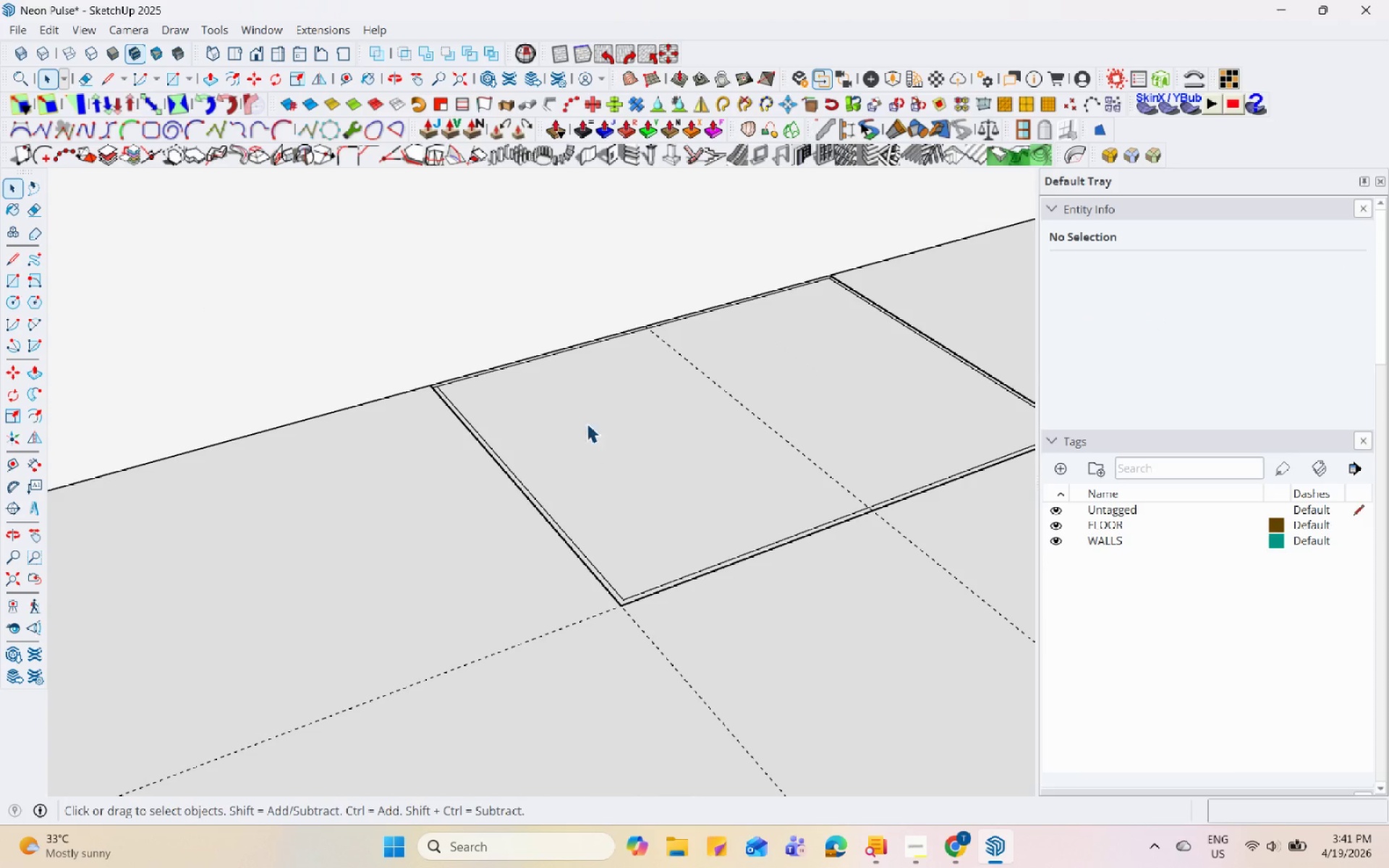 
scroll: coordinate [432, 413], scroll_direction: up, amount: 7.0
 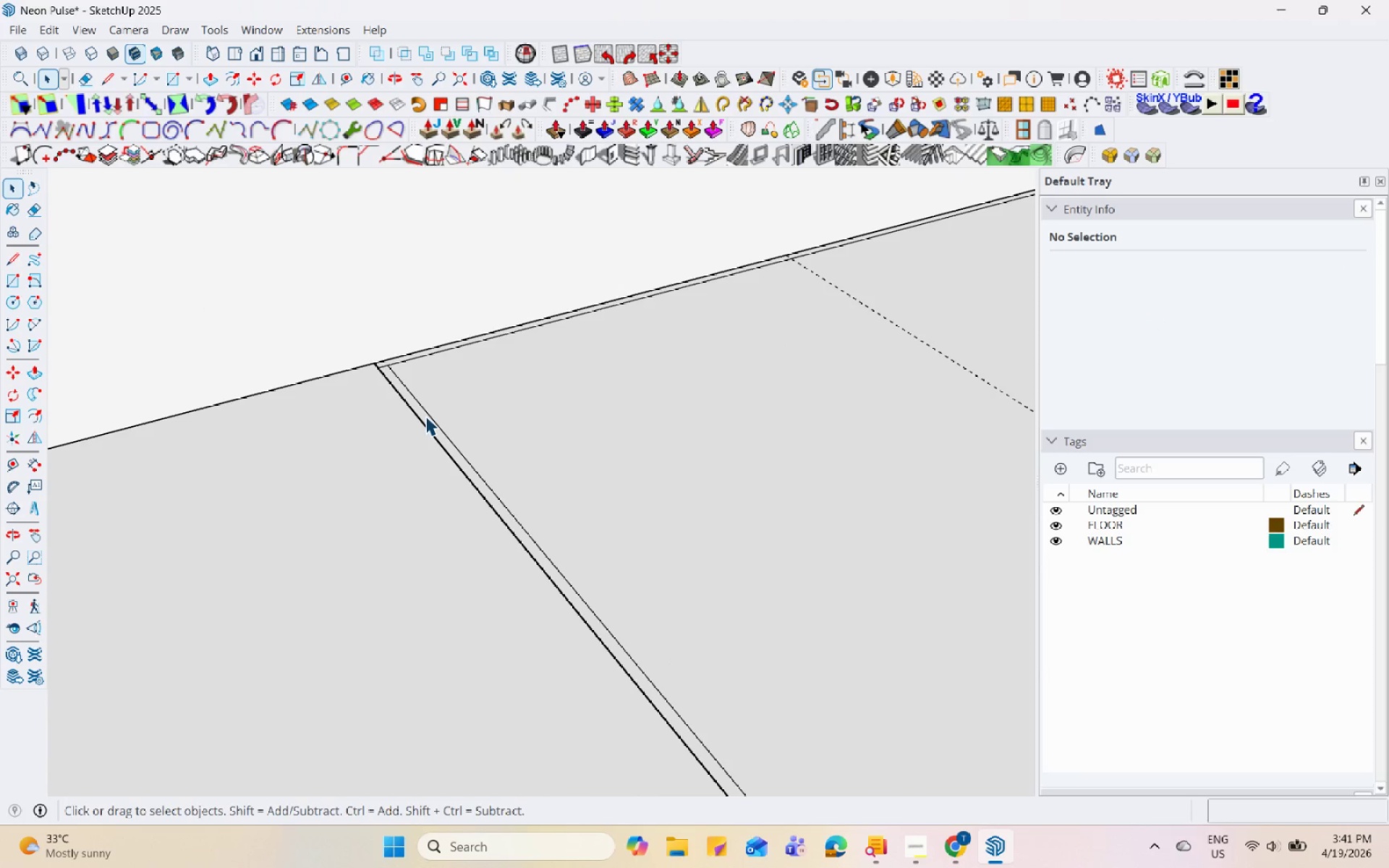 
left_click([423, 418])
 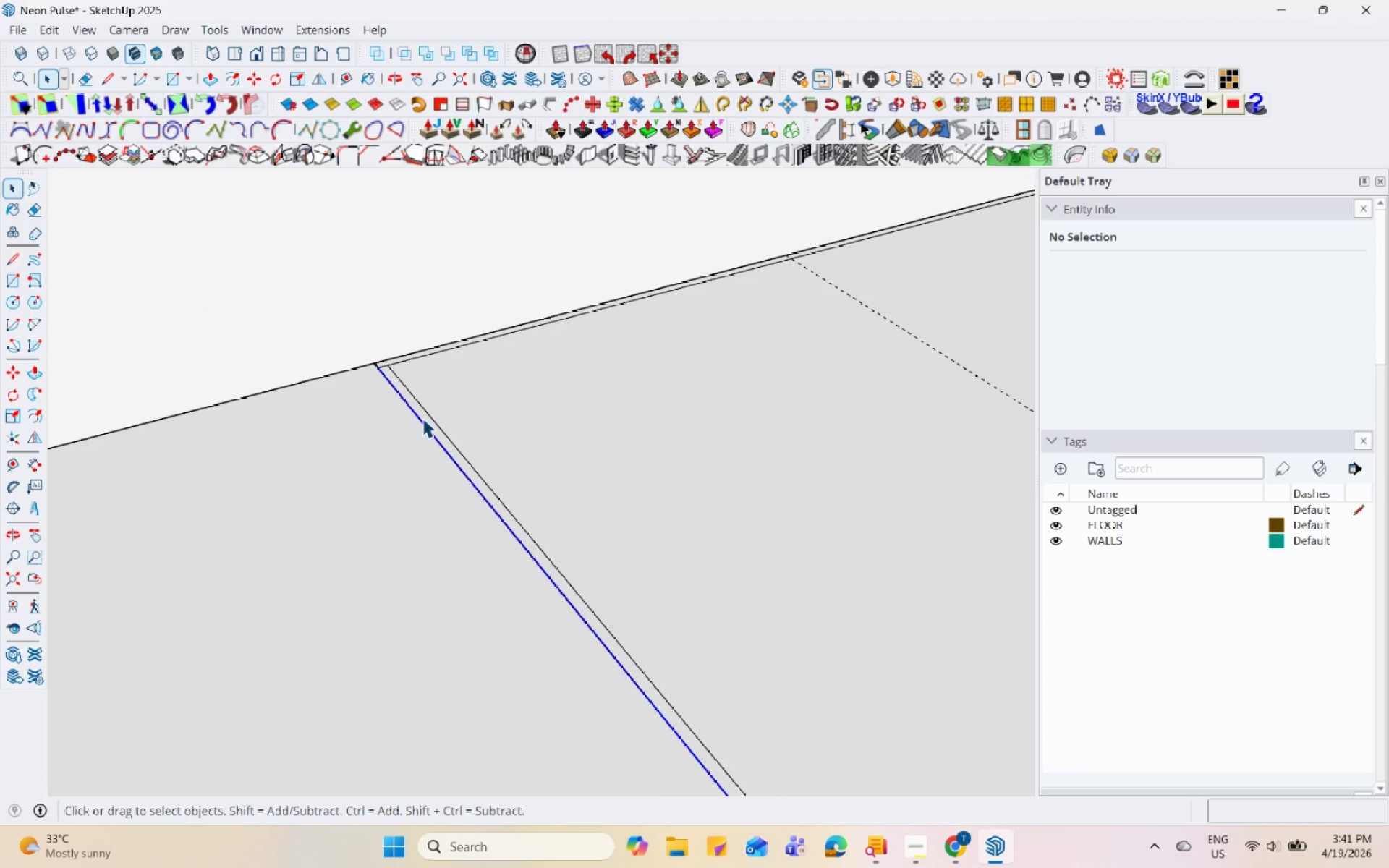 
key(L)
 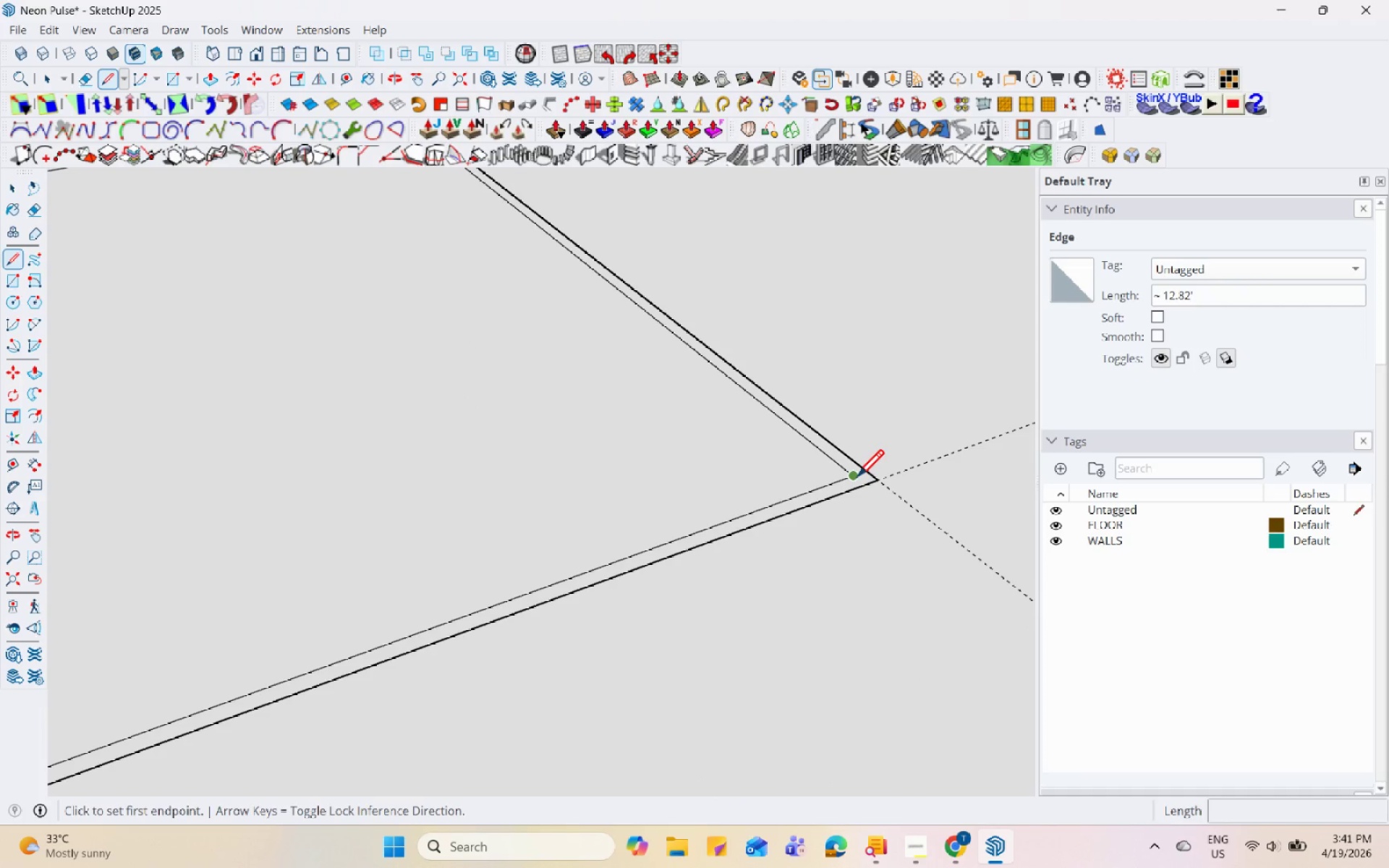 
scroll: coordinate [907, 462], scroll_direction: up, amount: 3.0
 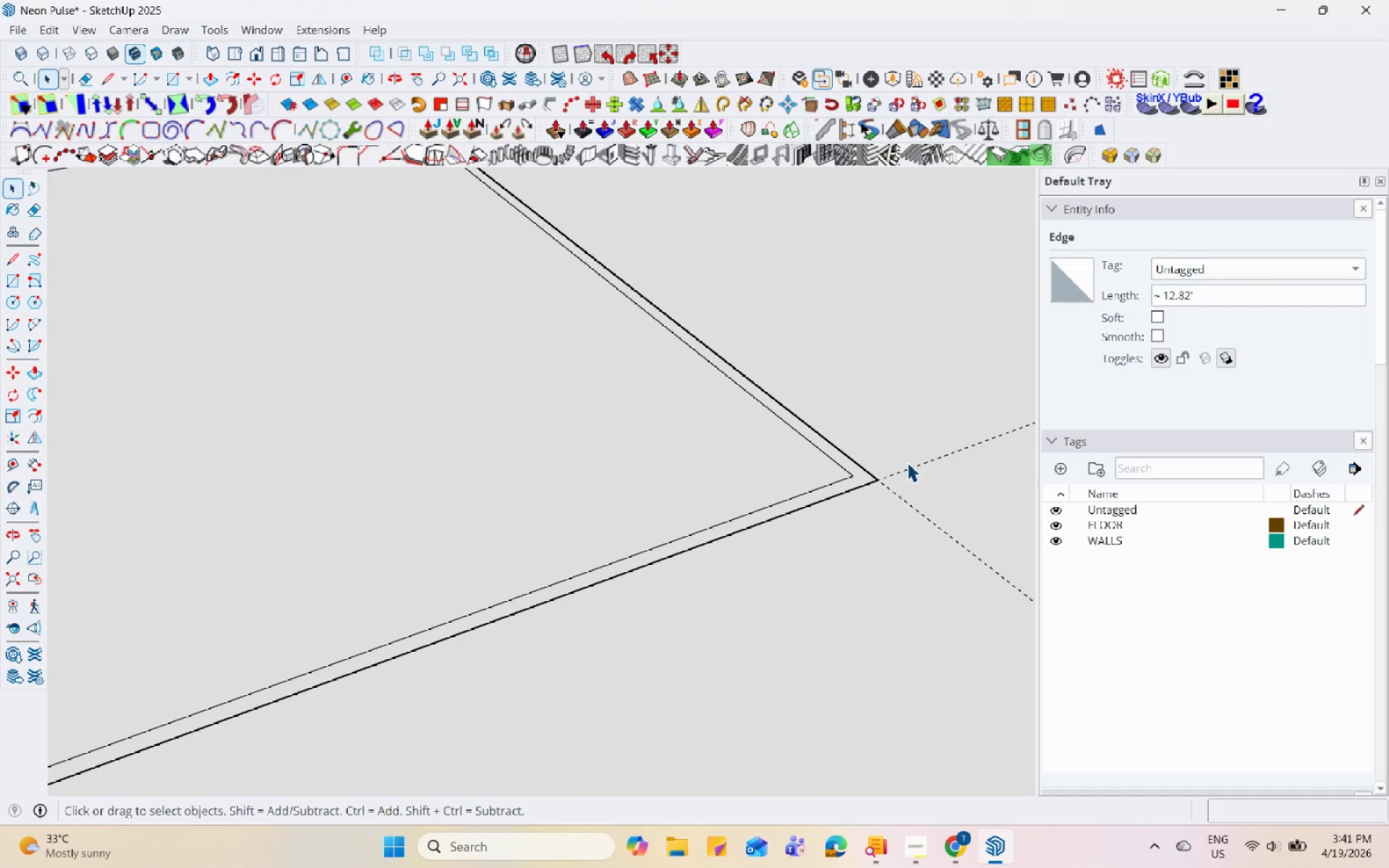 
left_click([855, 479])
 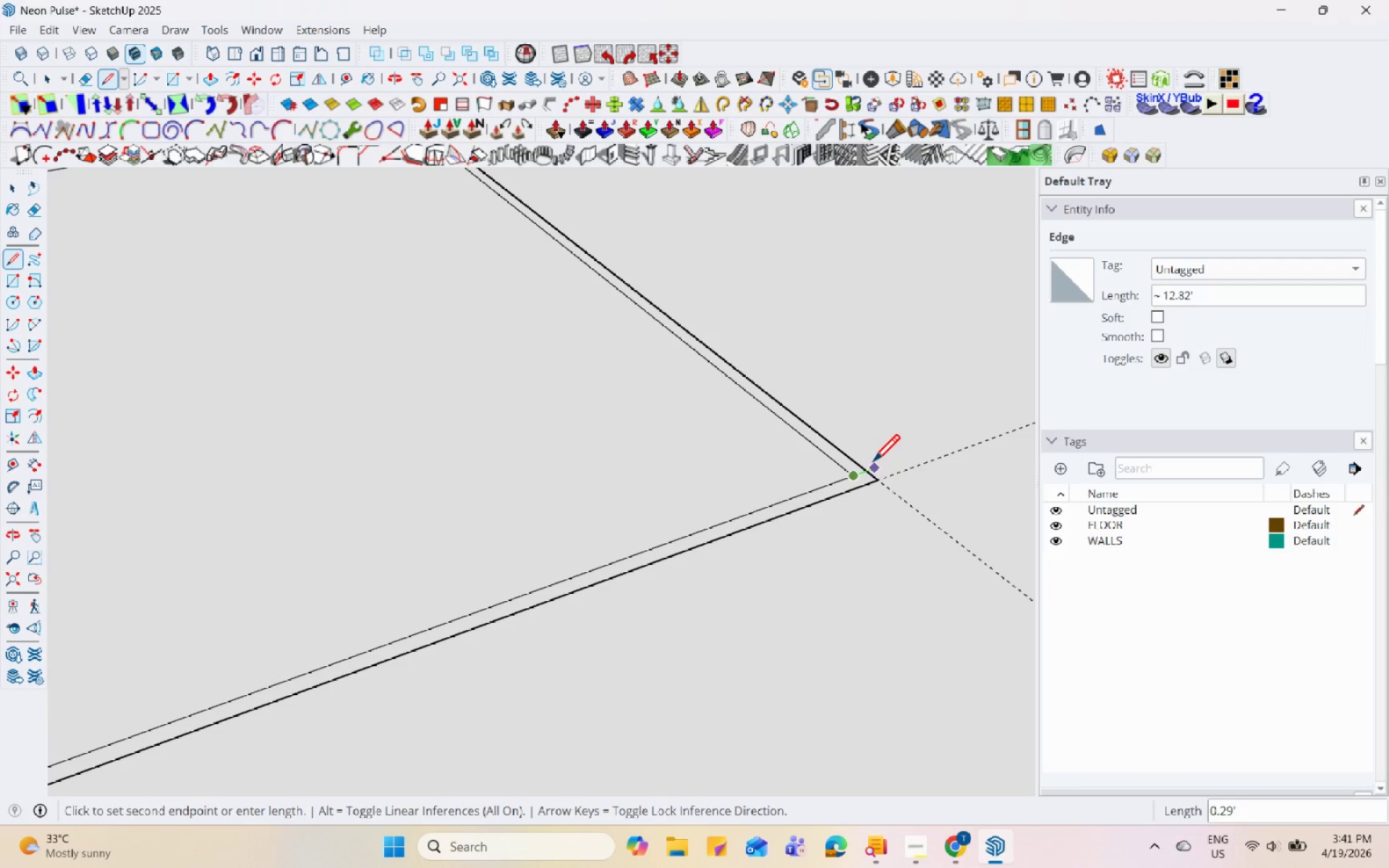 
left_click([867, 464])
 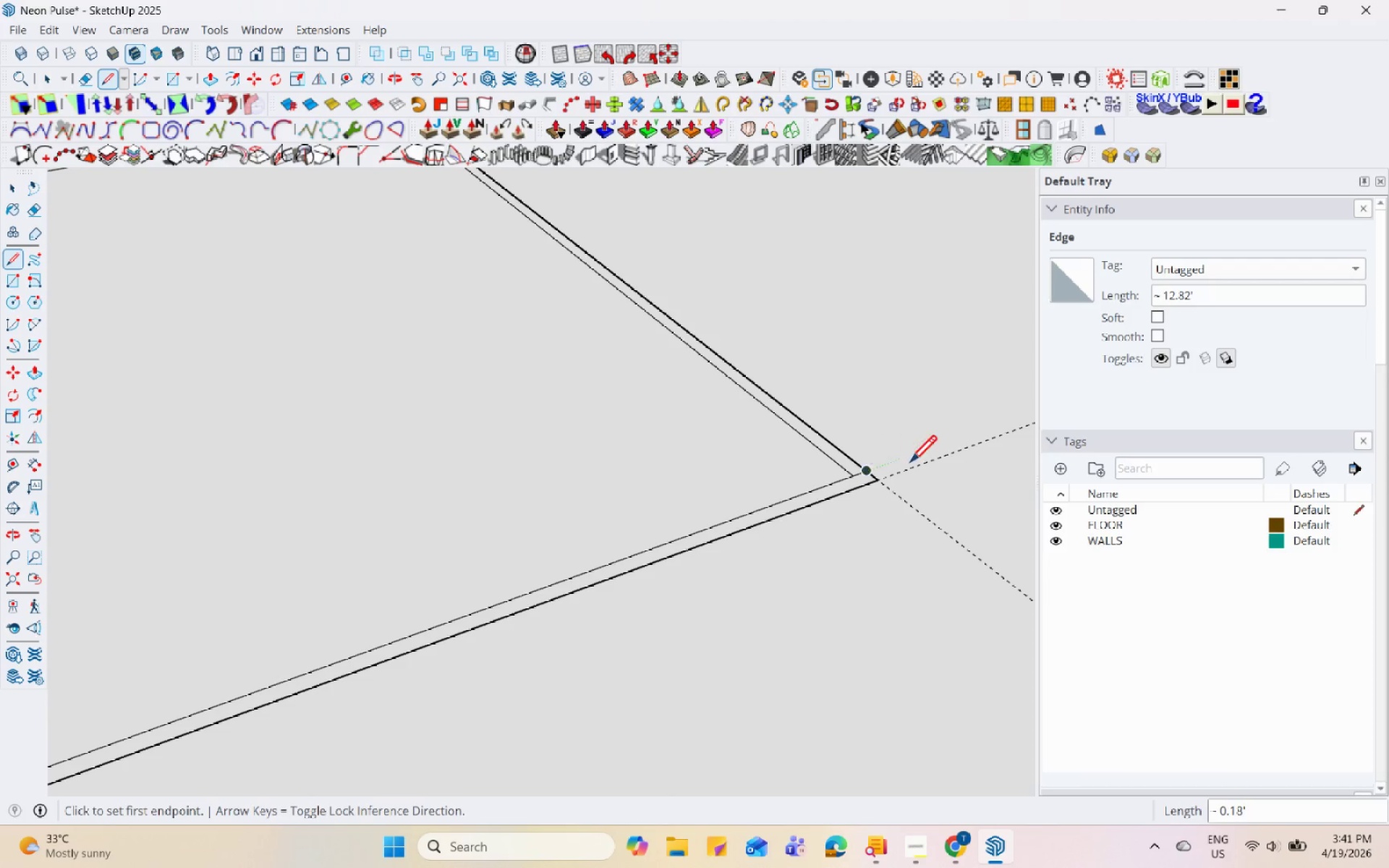 
left_click([768, 511])
 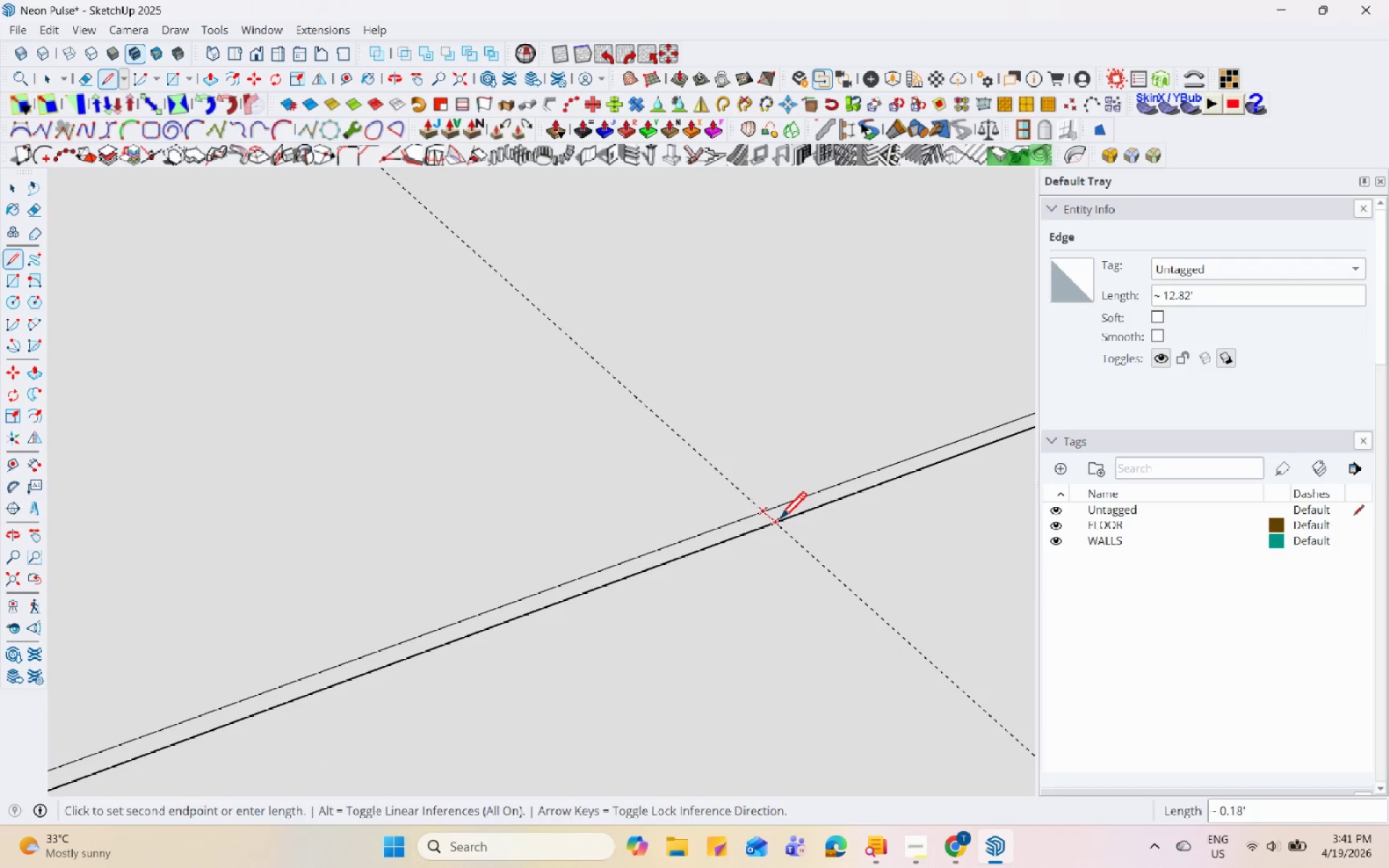 
scroll: coordinate [785, 493], scroll_direction: down, amount: 1.0
 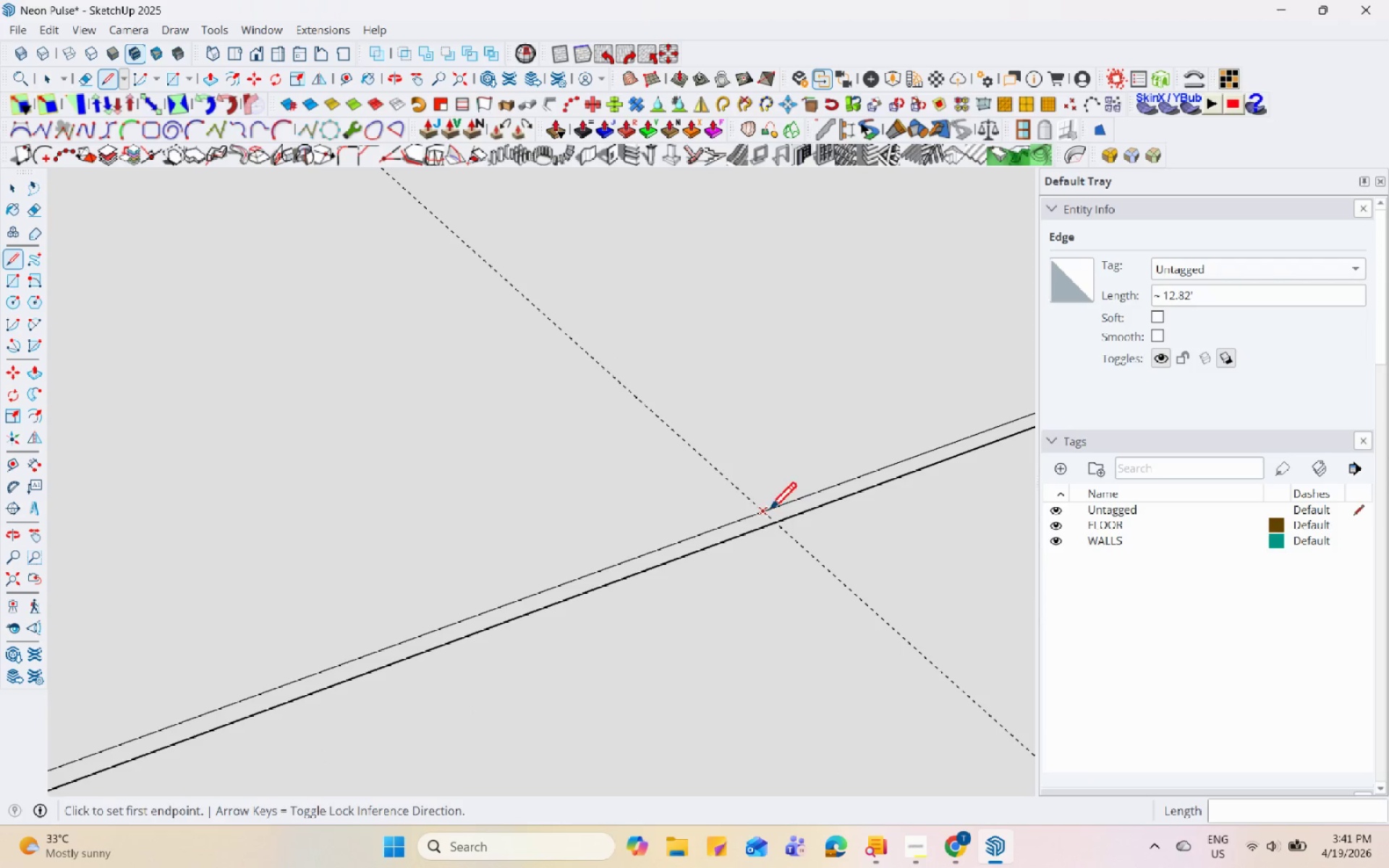 
double_click([779, 521])
 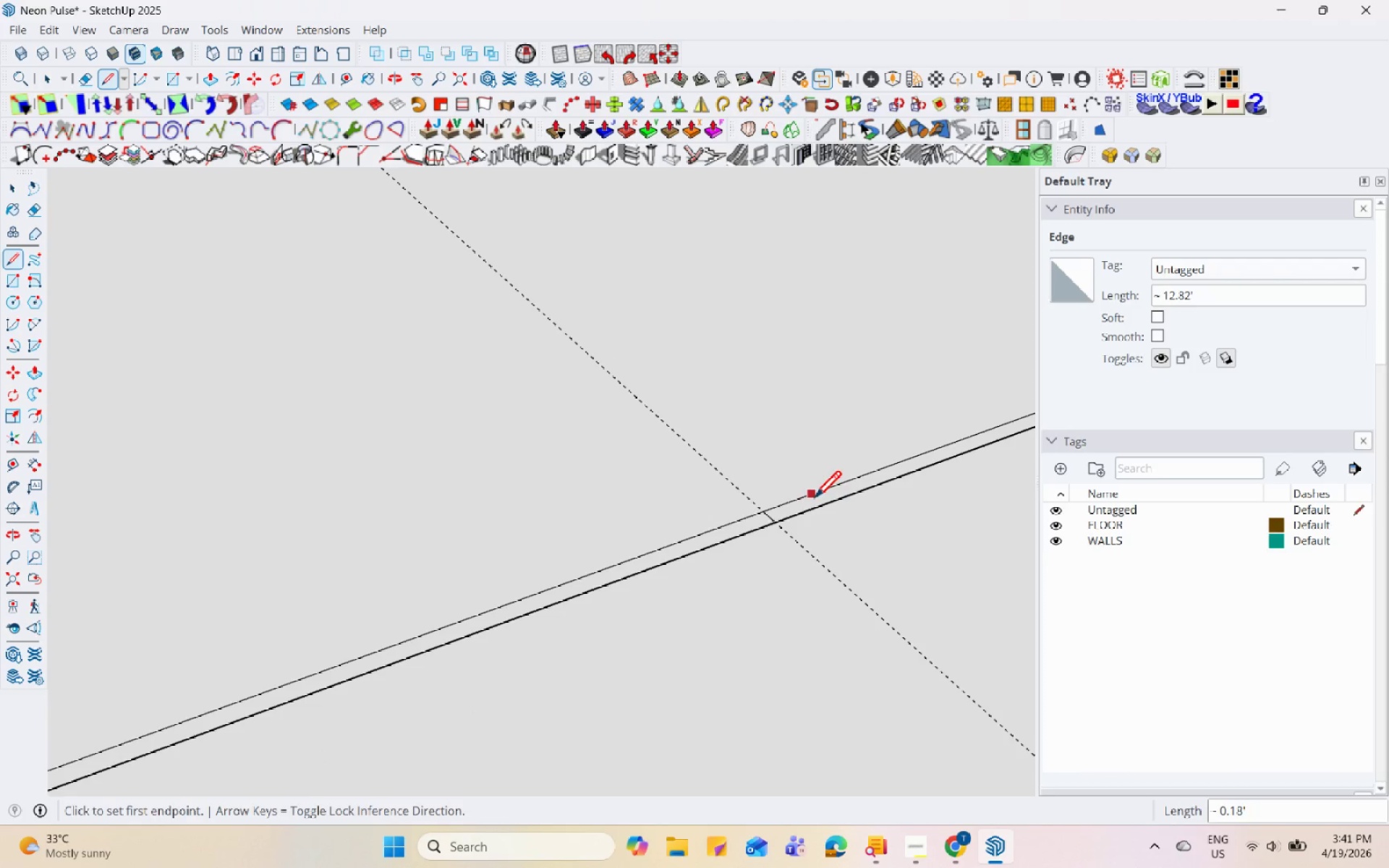 
scroll: coordinate [733, 510], scroll_direction: up, amount: 18.0
 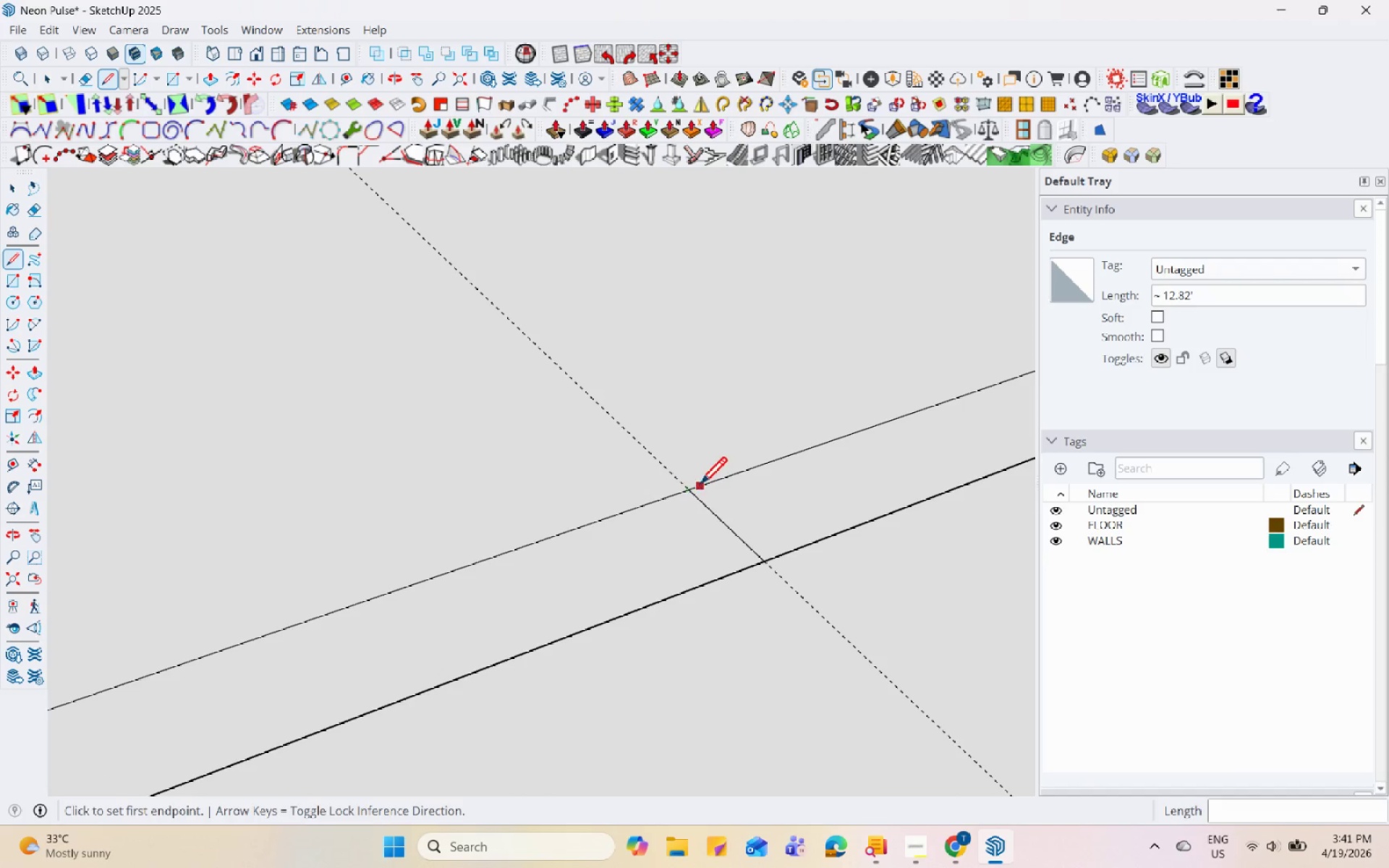 
left_click([701, 485])
 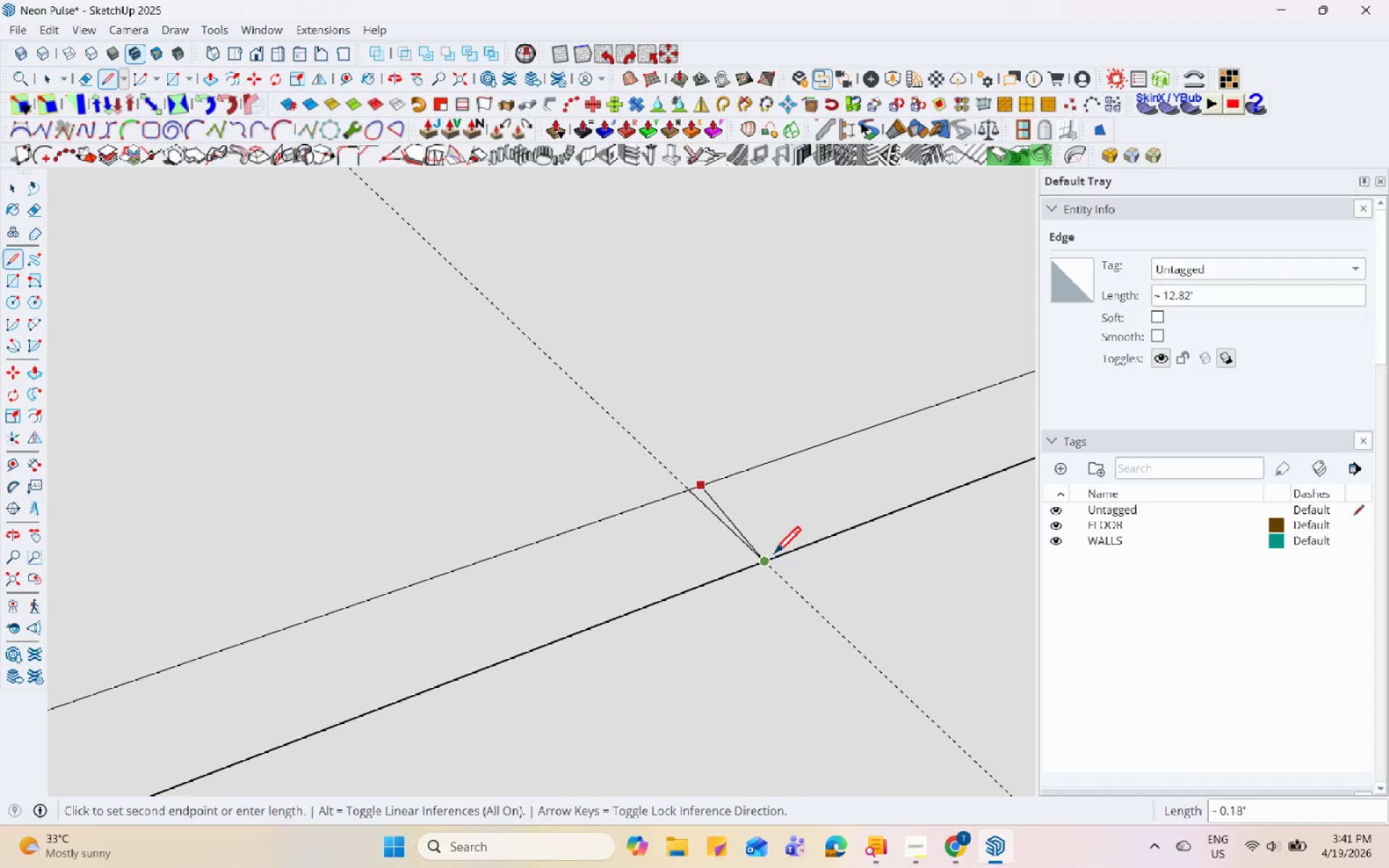 
left_click([778, 556])
 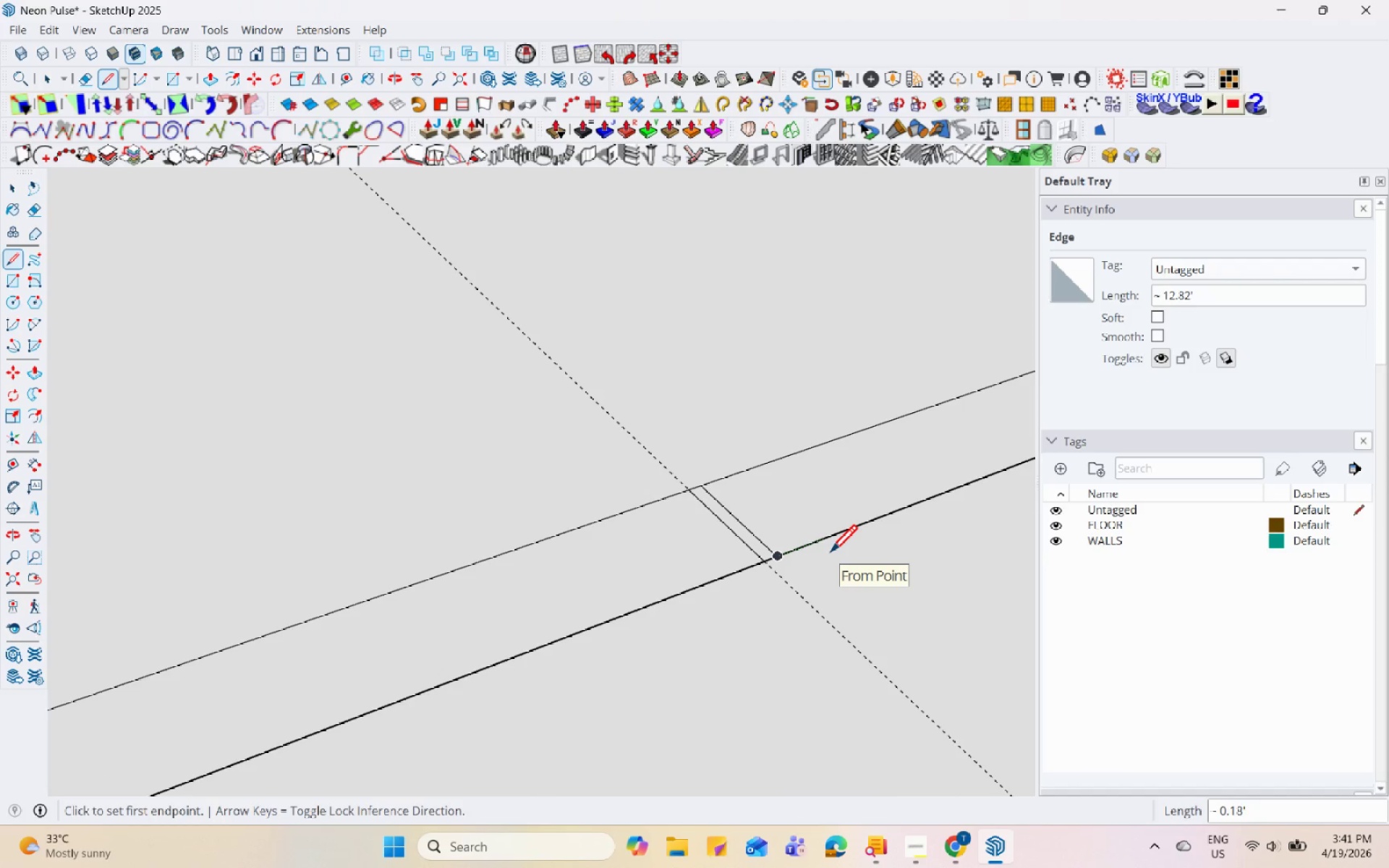 
scroll: coordinate [442, 608], scroll_direction: down, amount: 16.0
 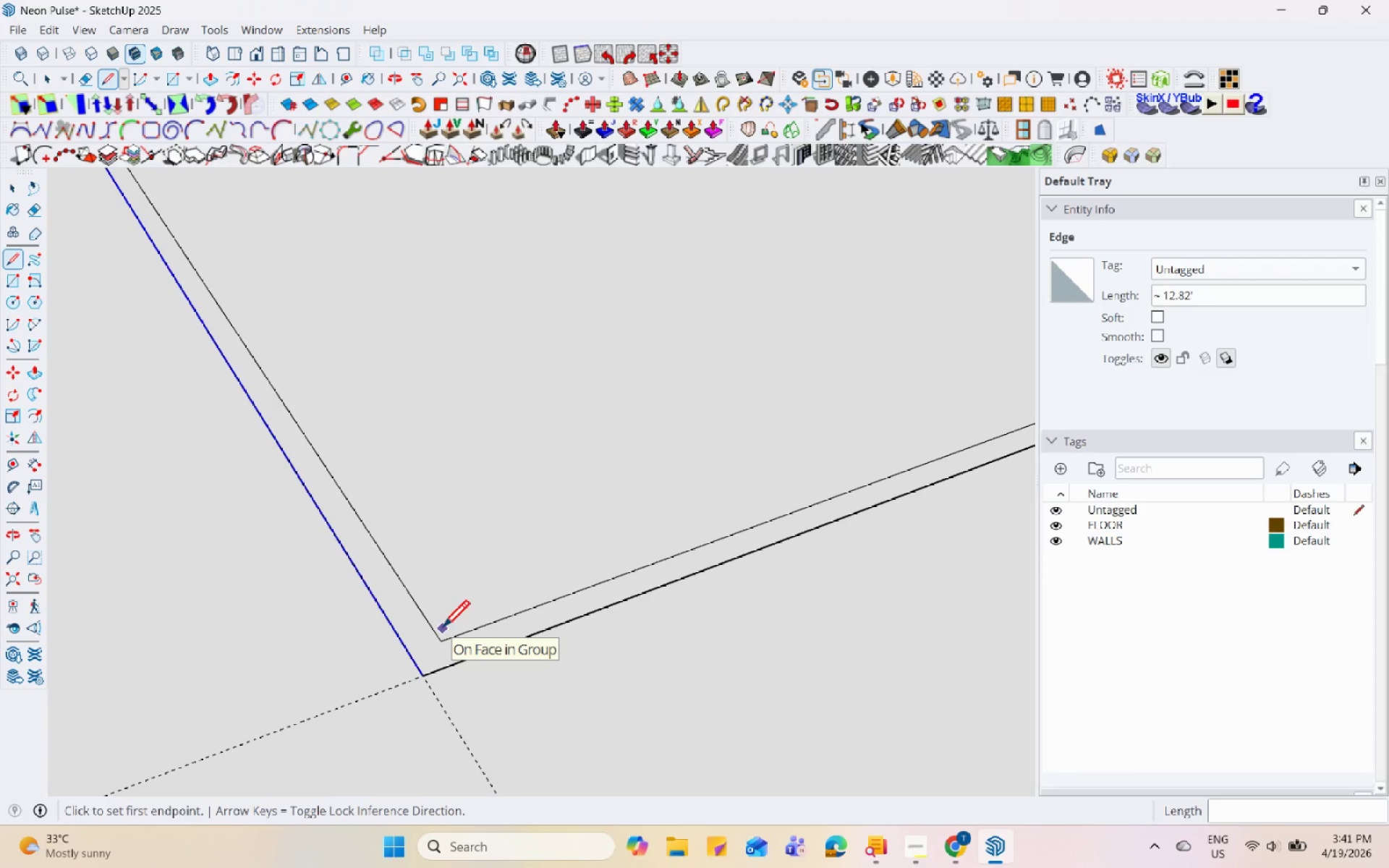 
left_click([444, 644])
 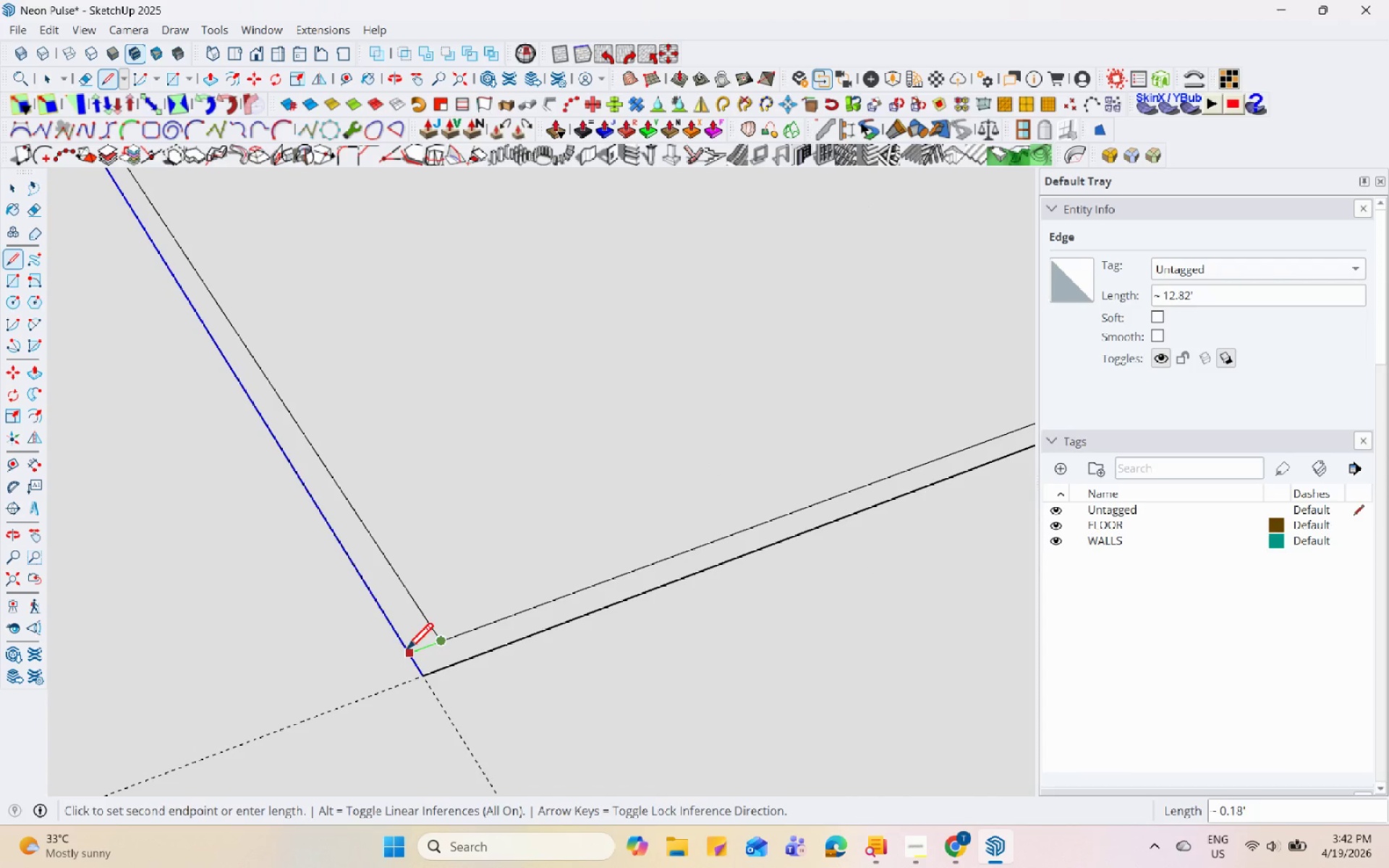 
left_click([406, 652])
 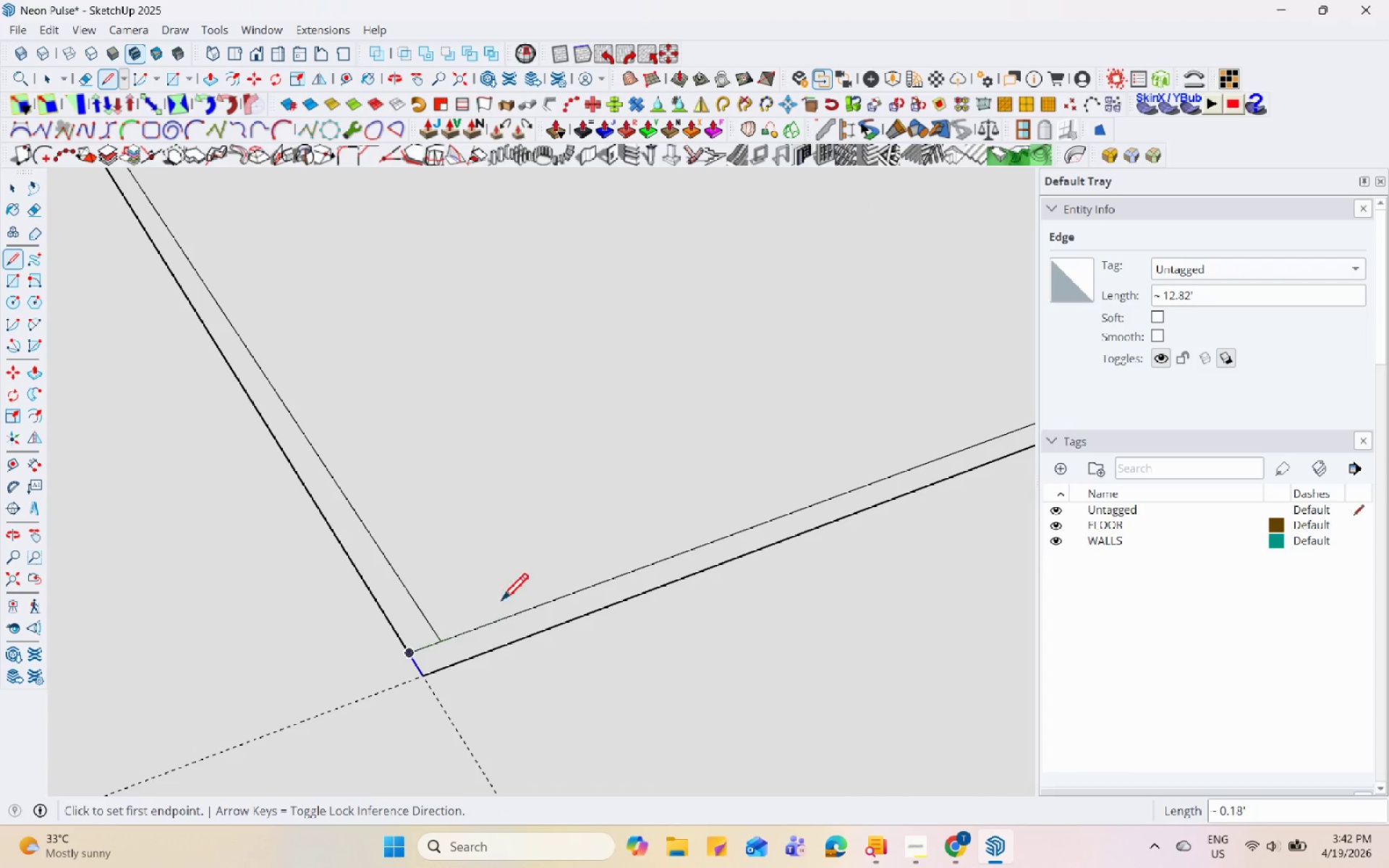 
scroll: coordinate [412, 644], scroll_direction: up, amount: 15.0
 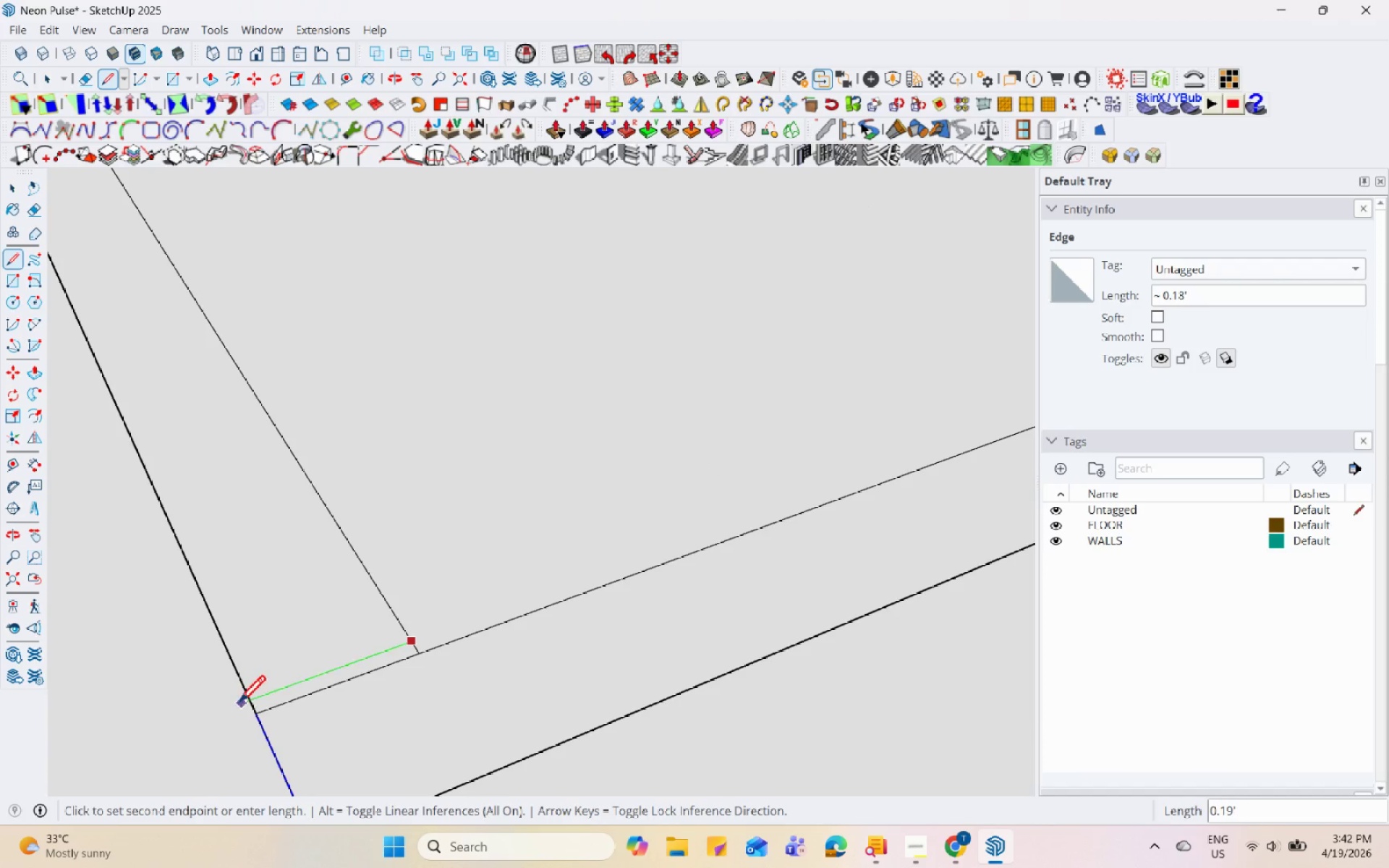 
left_click([250, 699])
 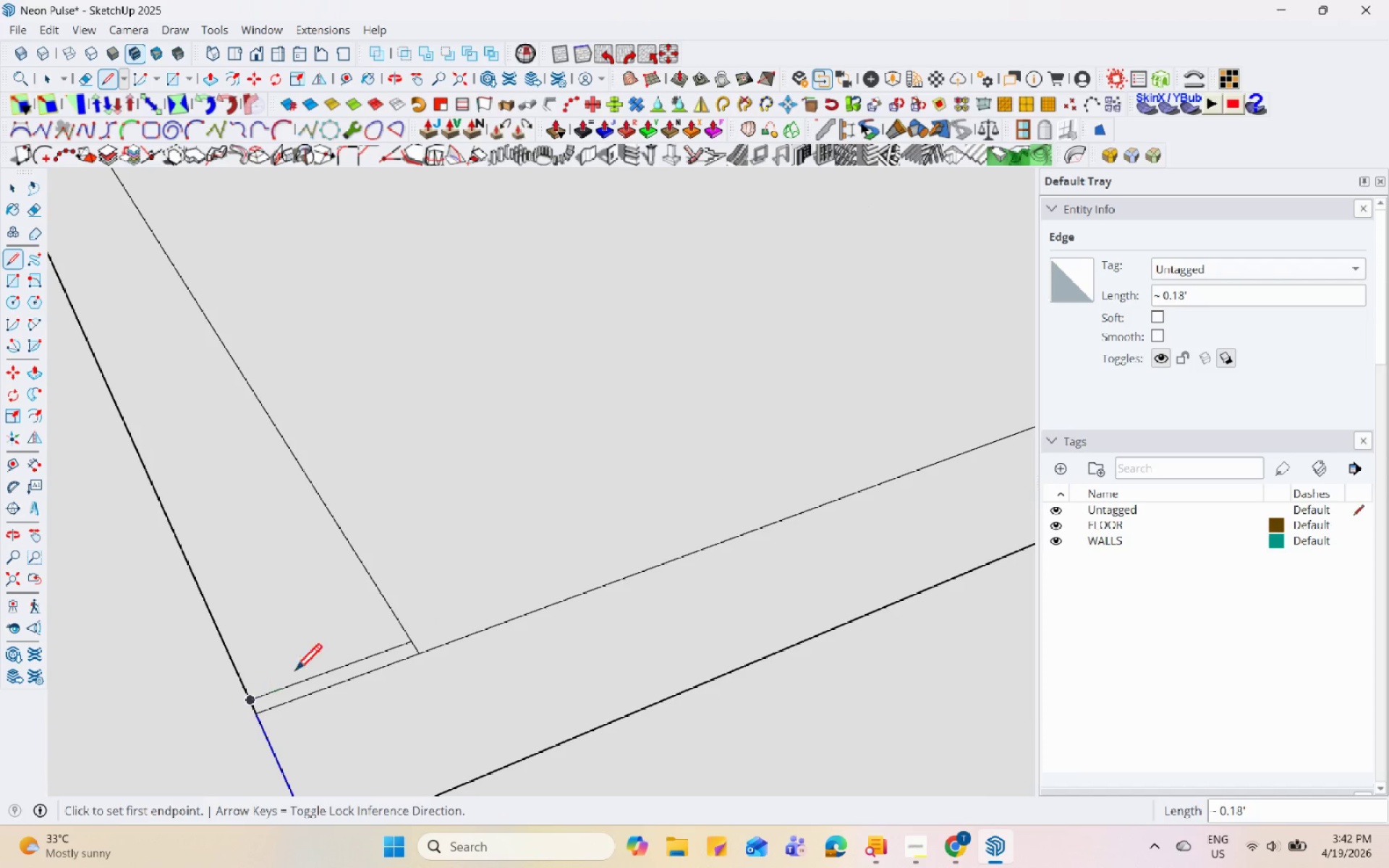 
key(Space)
 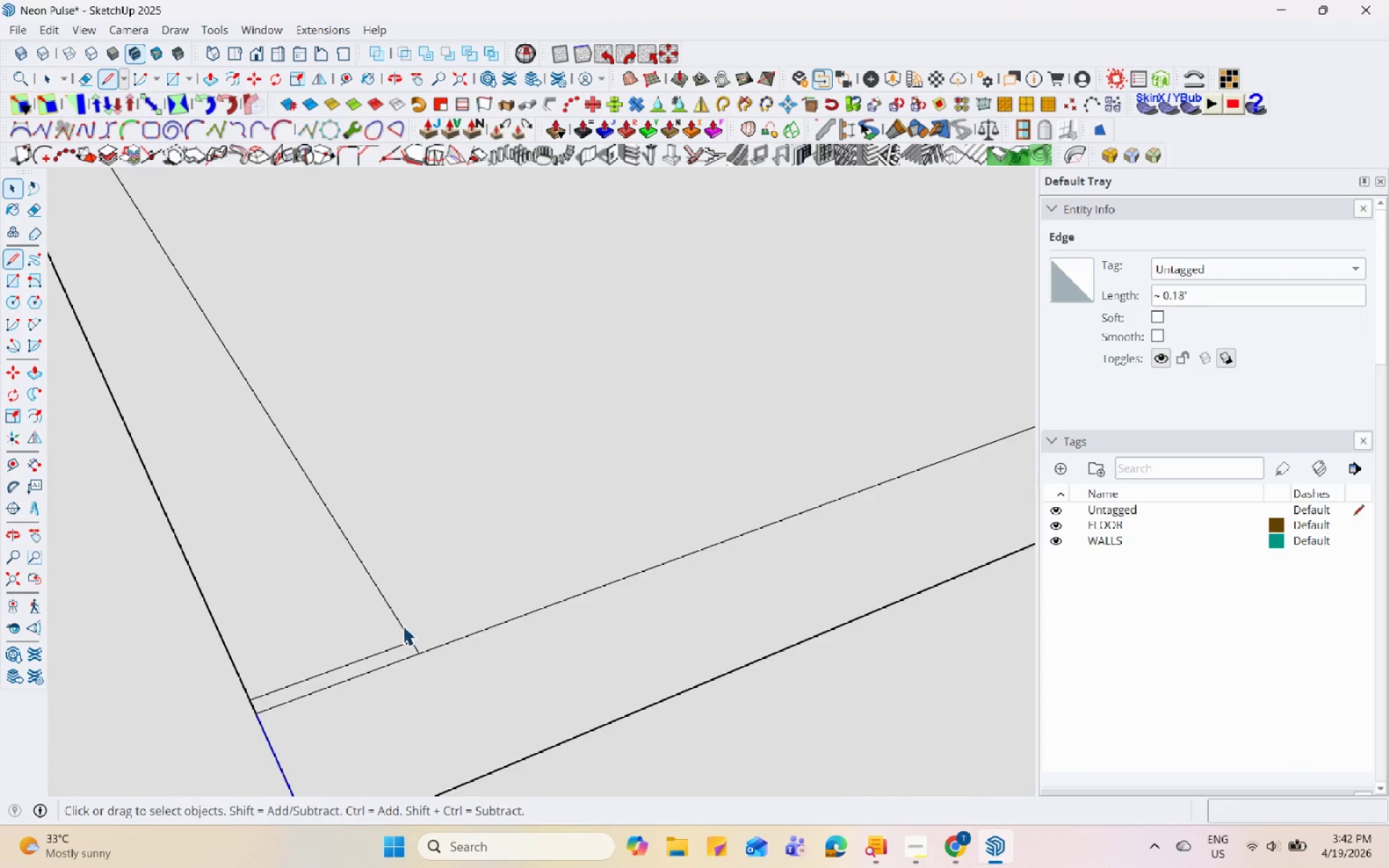 
left_click([464, 658])
 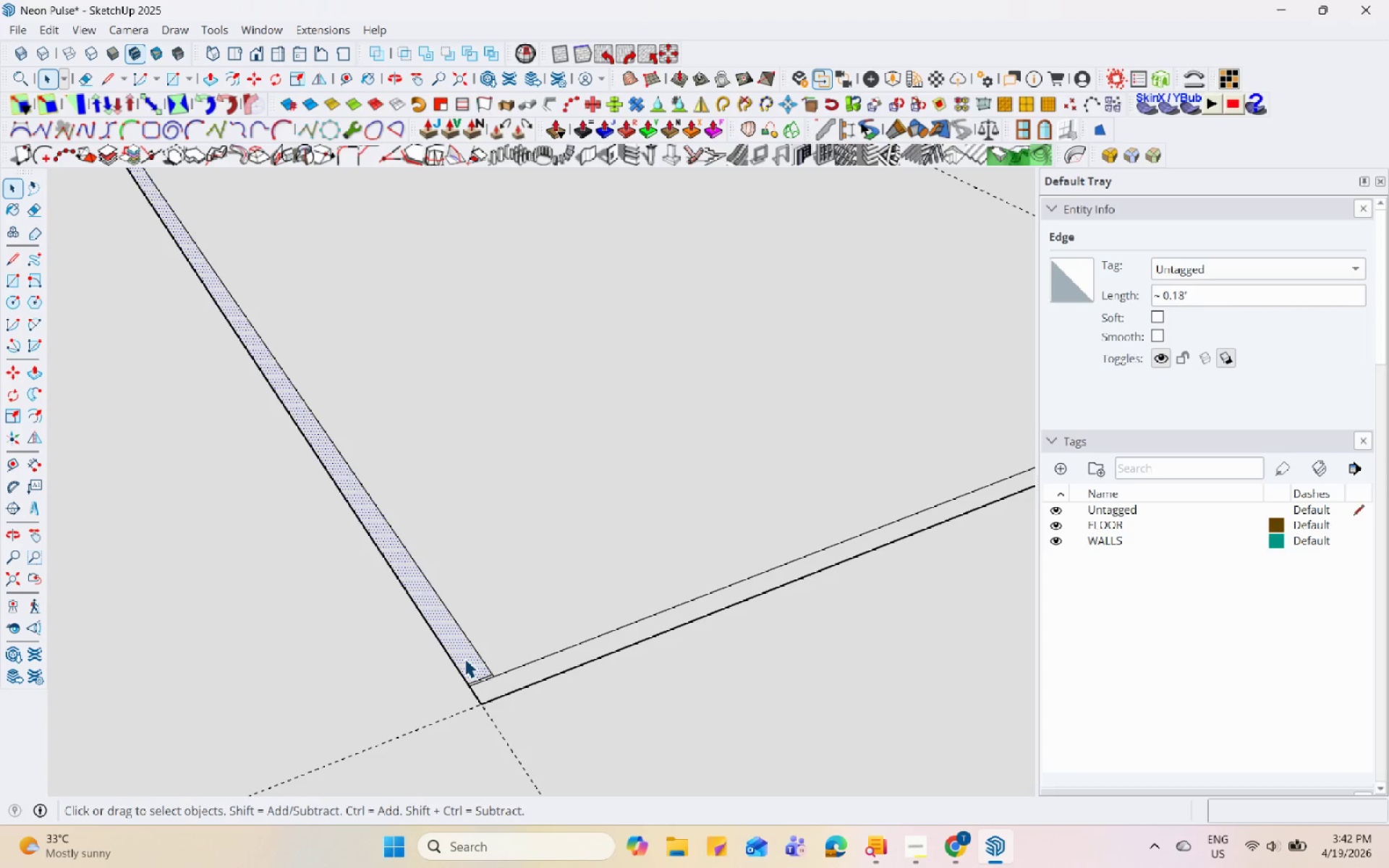 
scroll: coordinate [445, 661], scroll_direction: down, amount: 20.0
 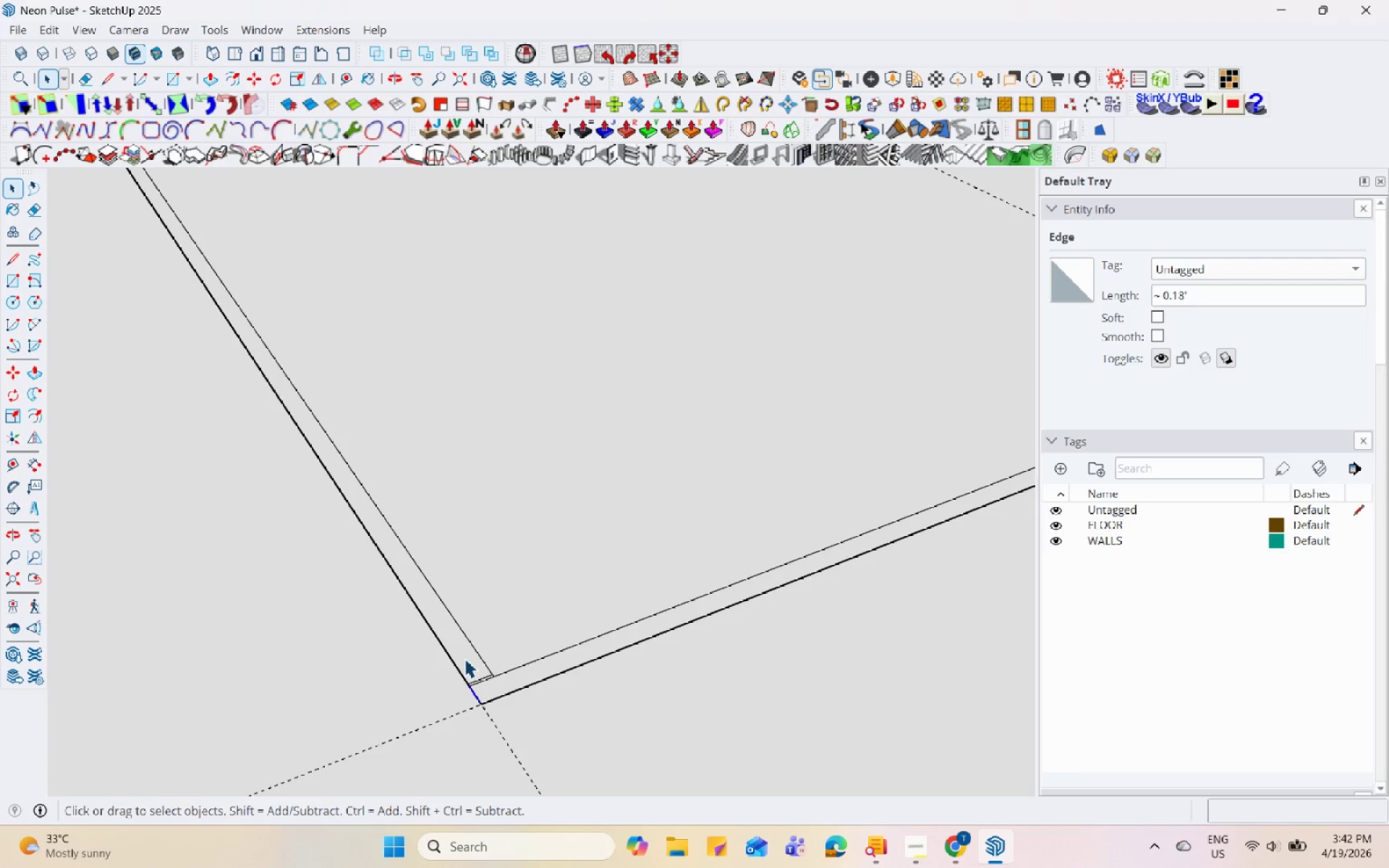 
key(P)
 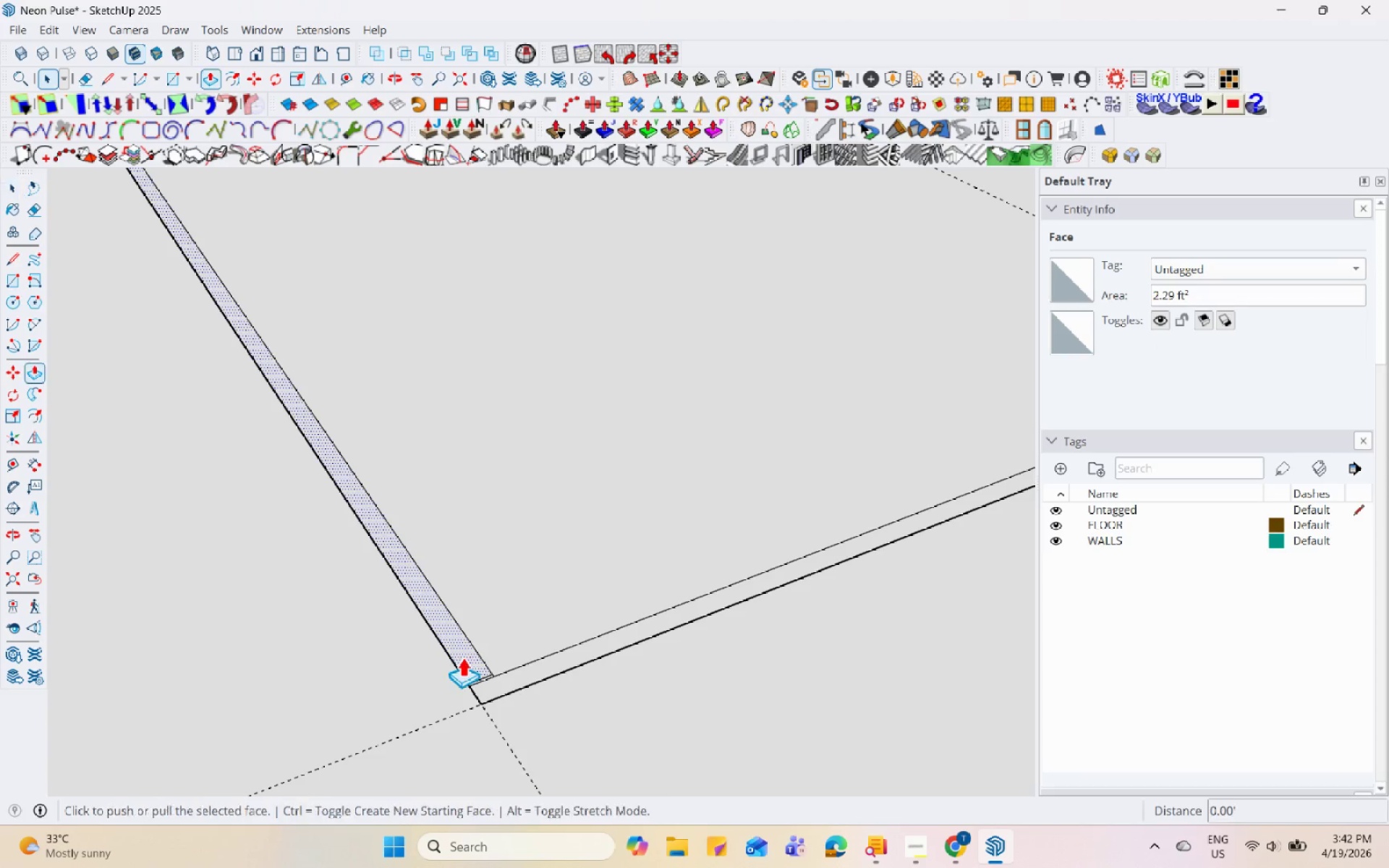 
left_click([462, 657])
 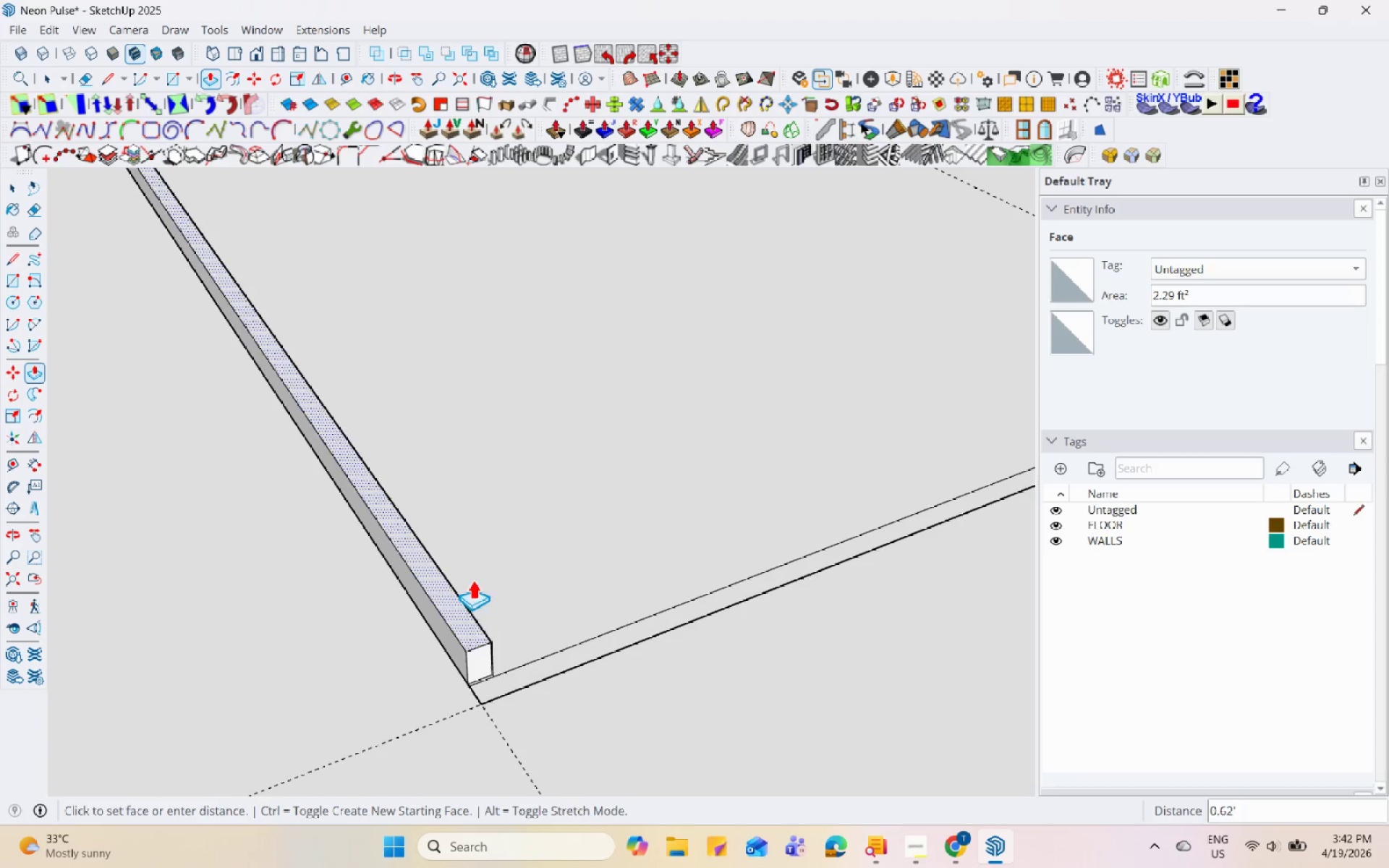 
scroll: coordinate [545, 511], scroll_direction: down, amount: 17.0
 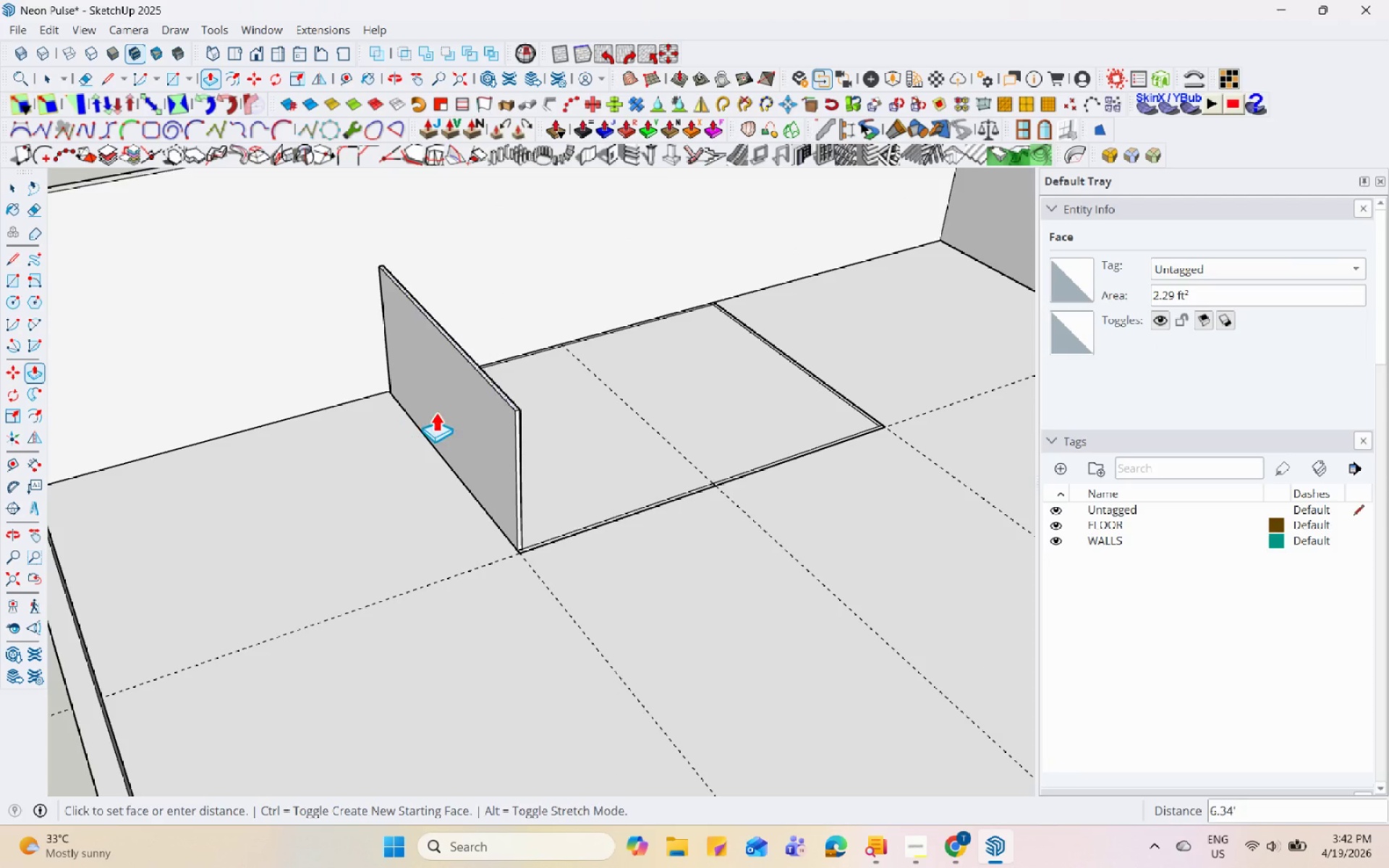 
key(Numpad1)
 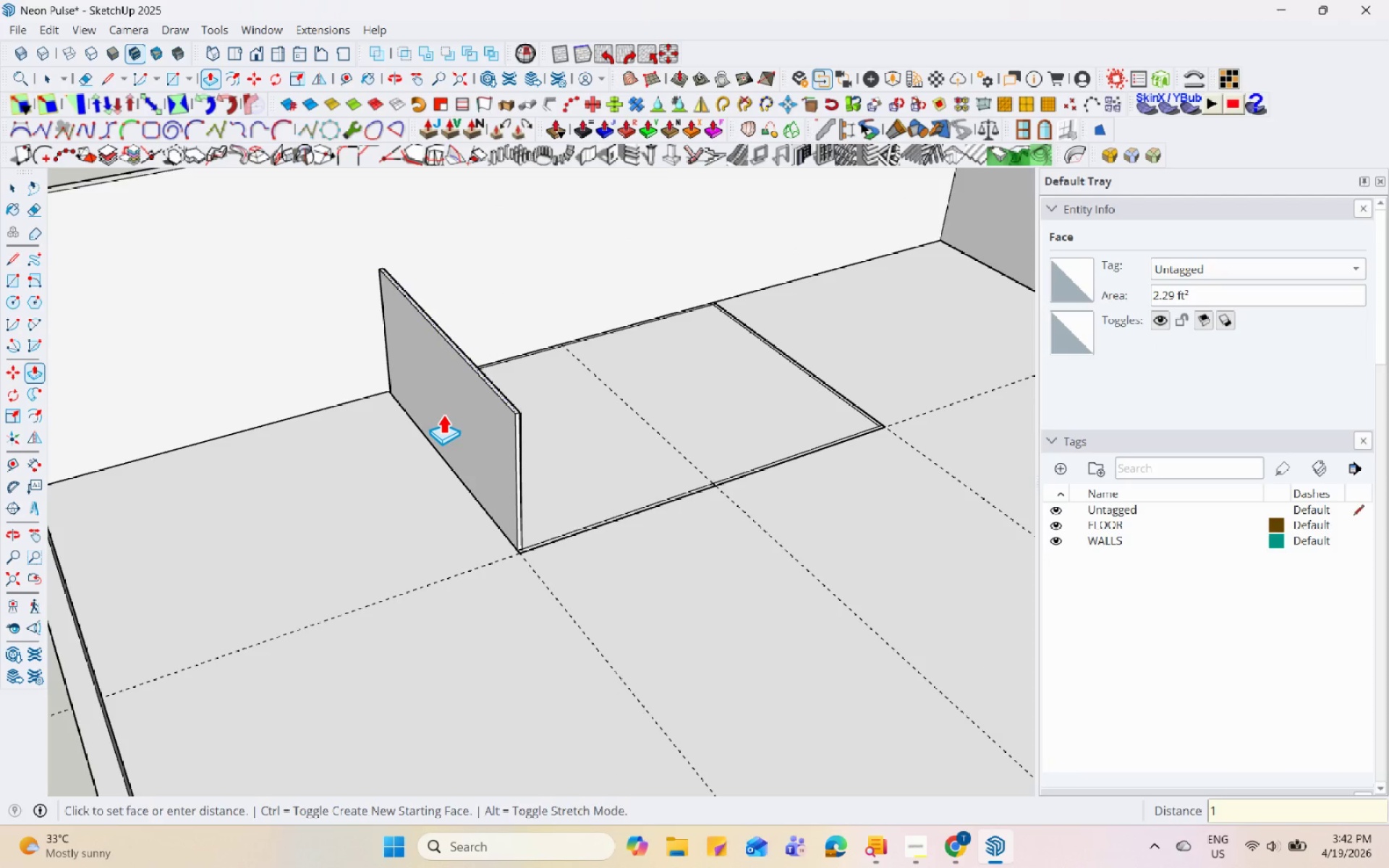 
key(Numpad0)
 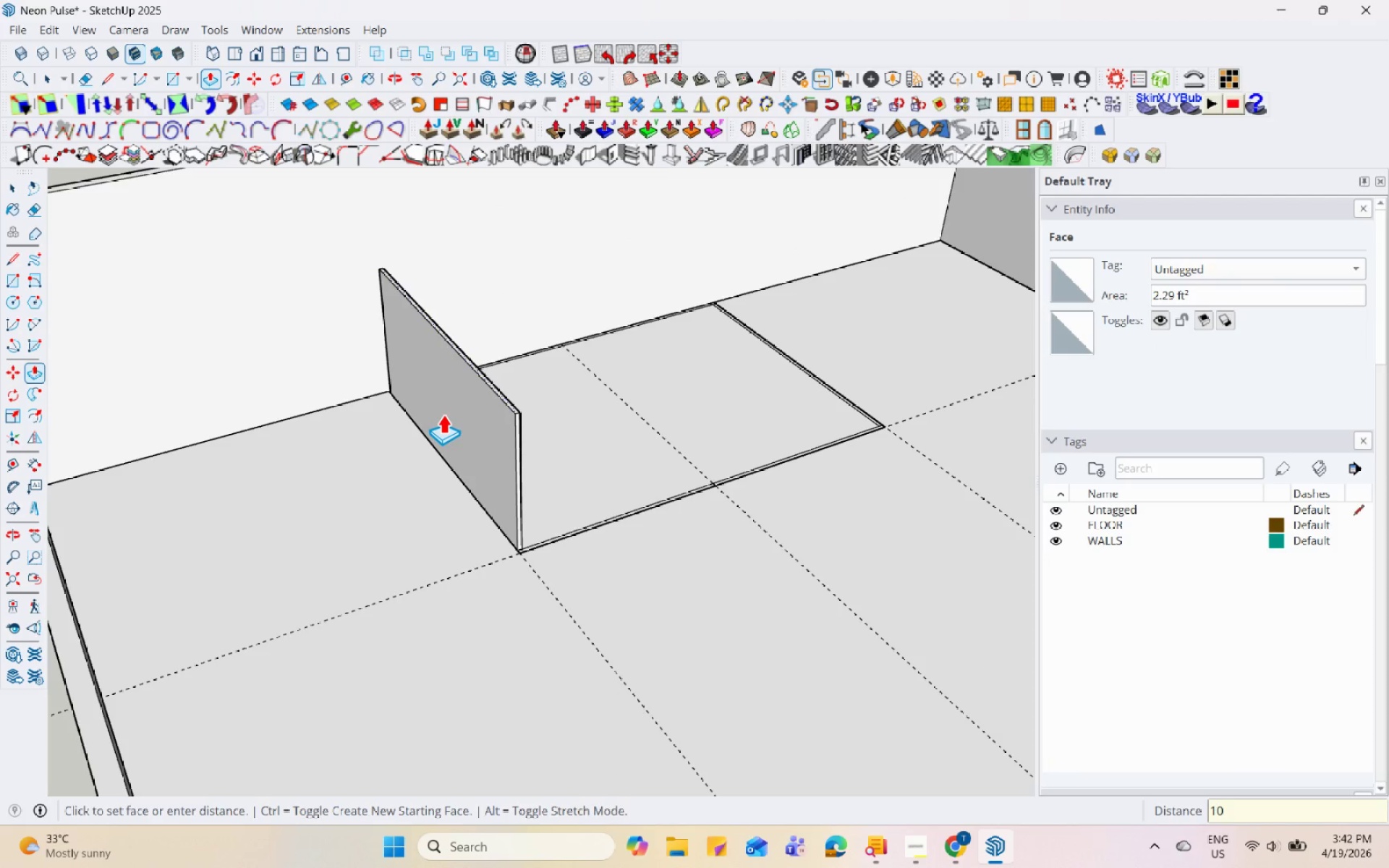 
key(Enter)
 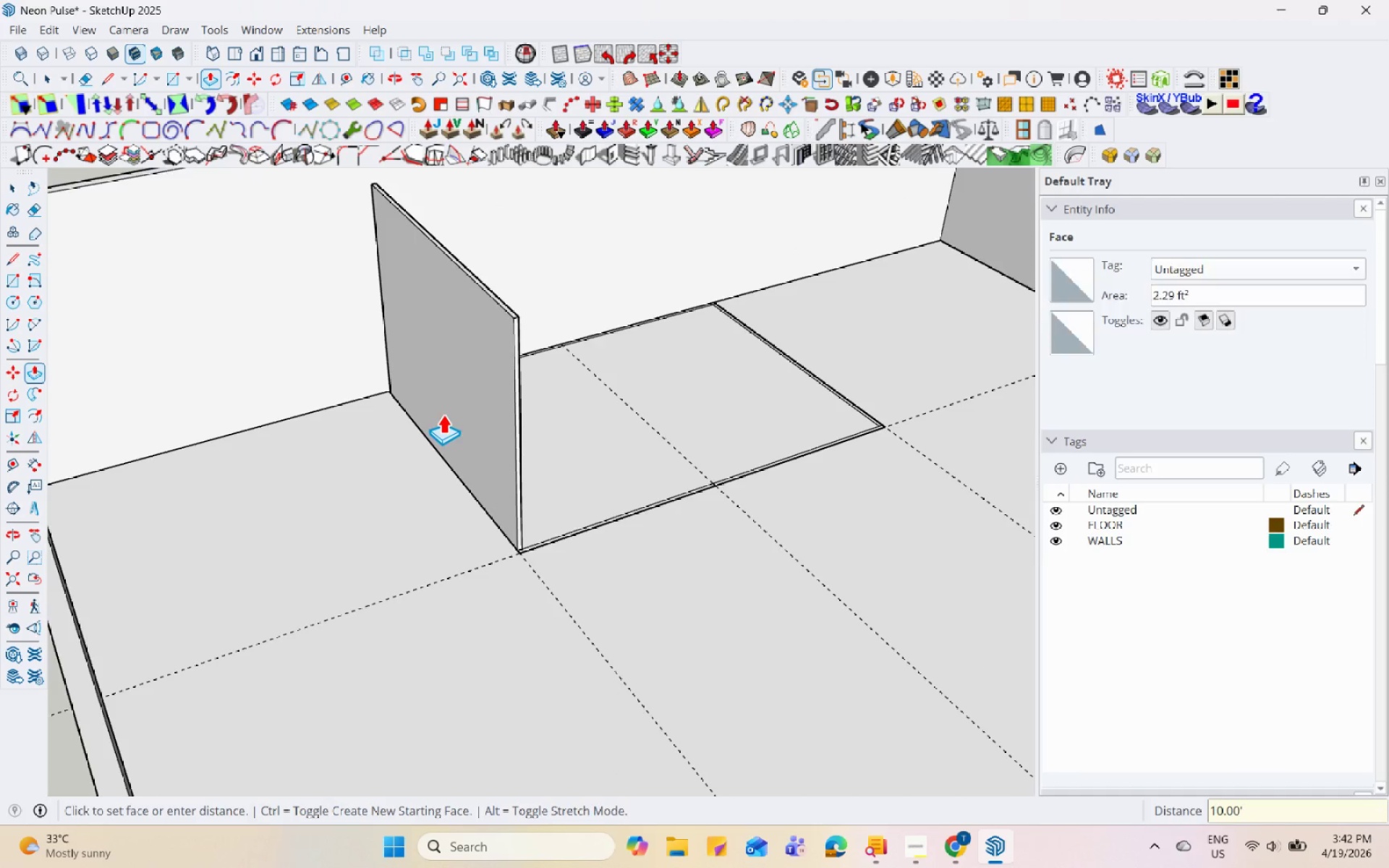 
scroll: coordinate [467, 441], scroll_direction: down, amount: 6.0
 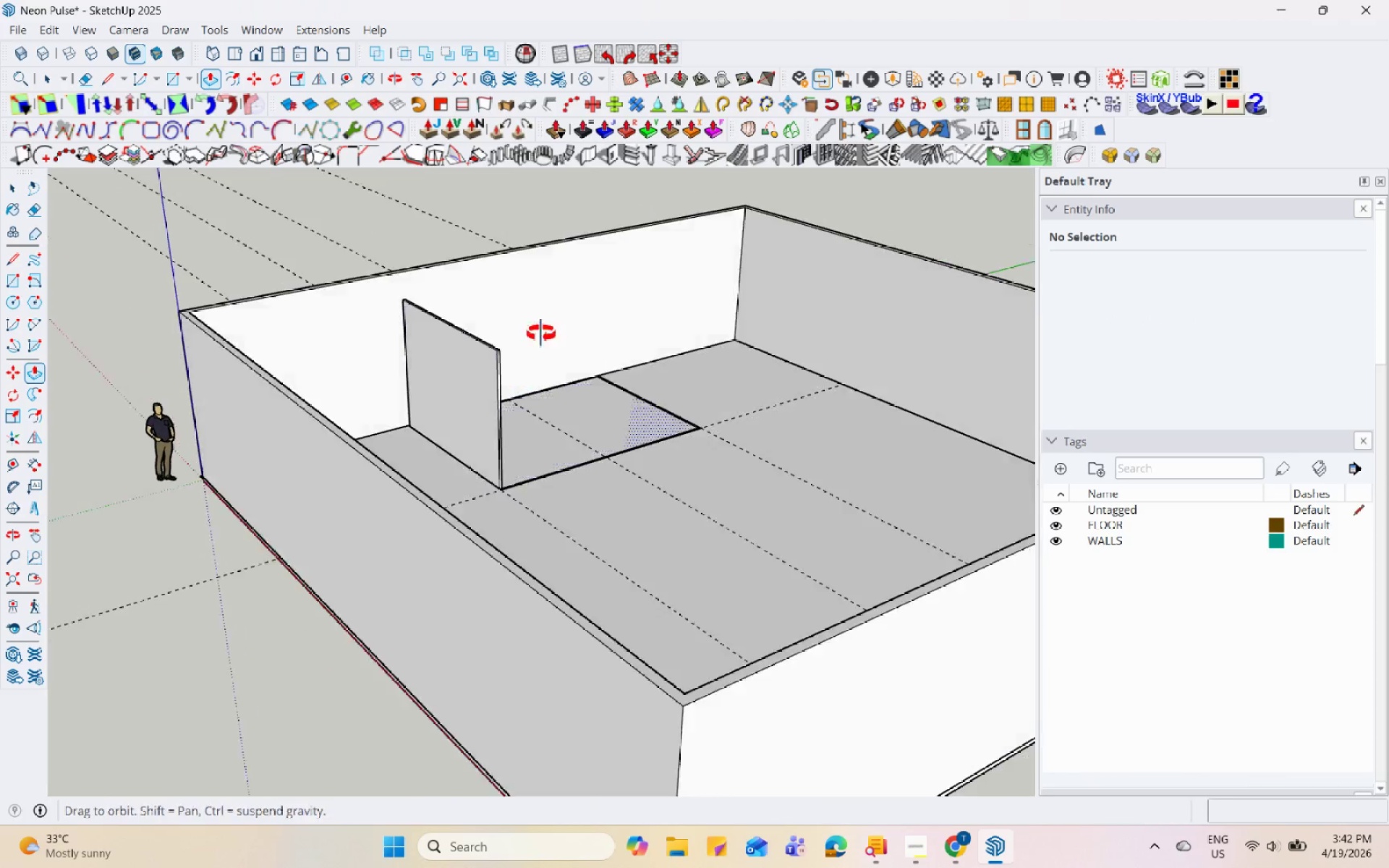 
scroll: coordinate [503, 341], scroll_direction: up, amount: 14.0
 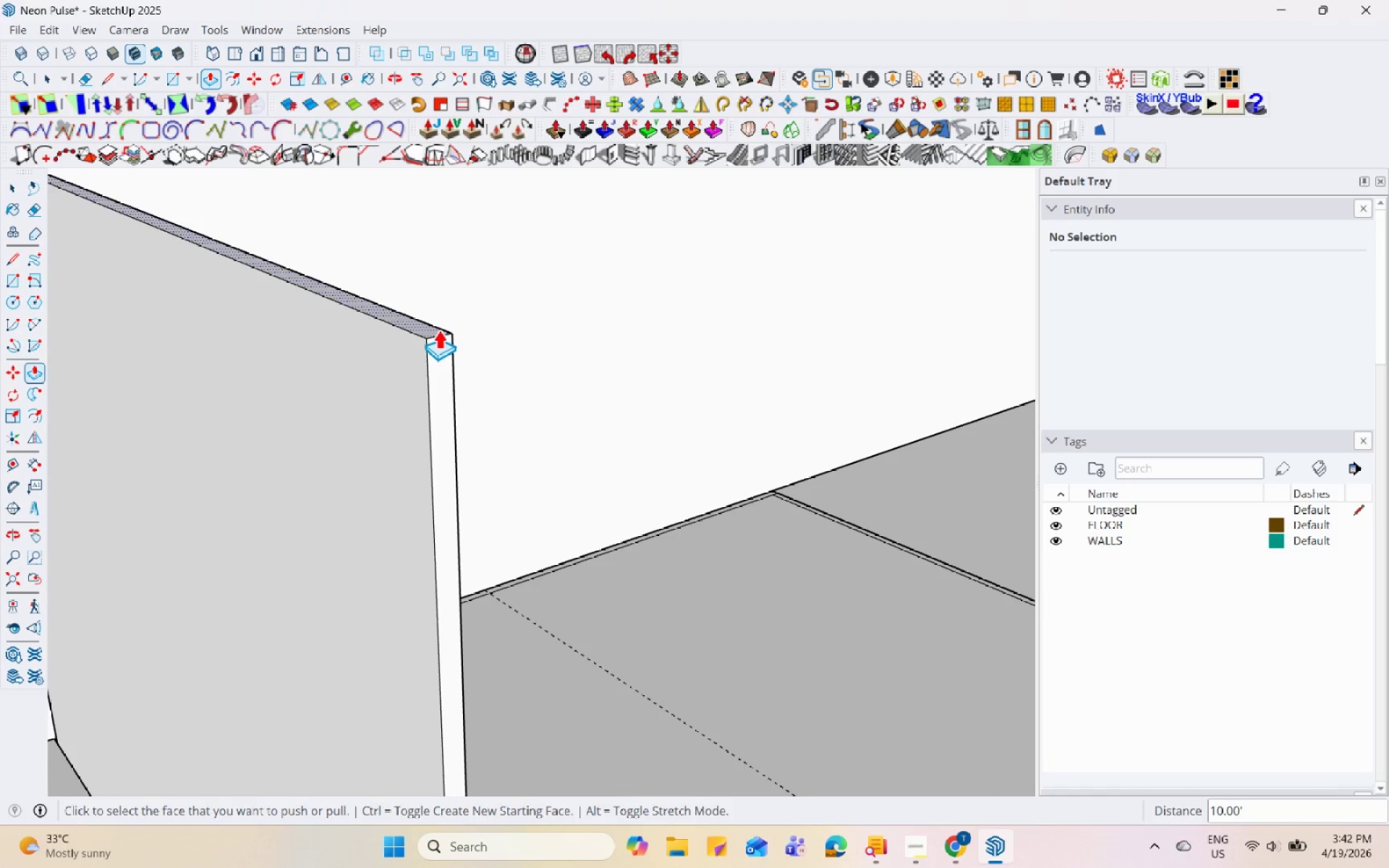 
left_click([438, 329])
 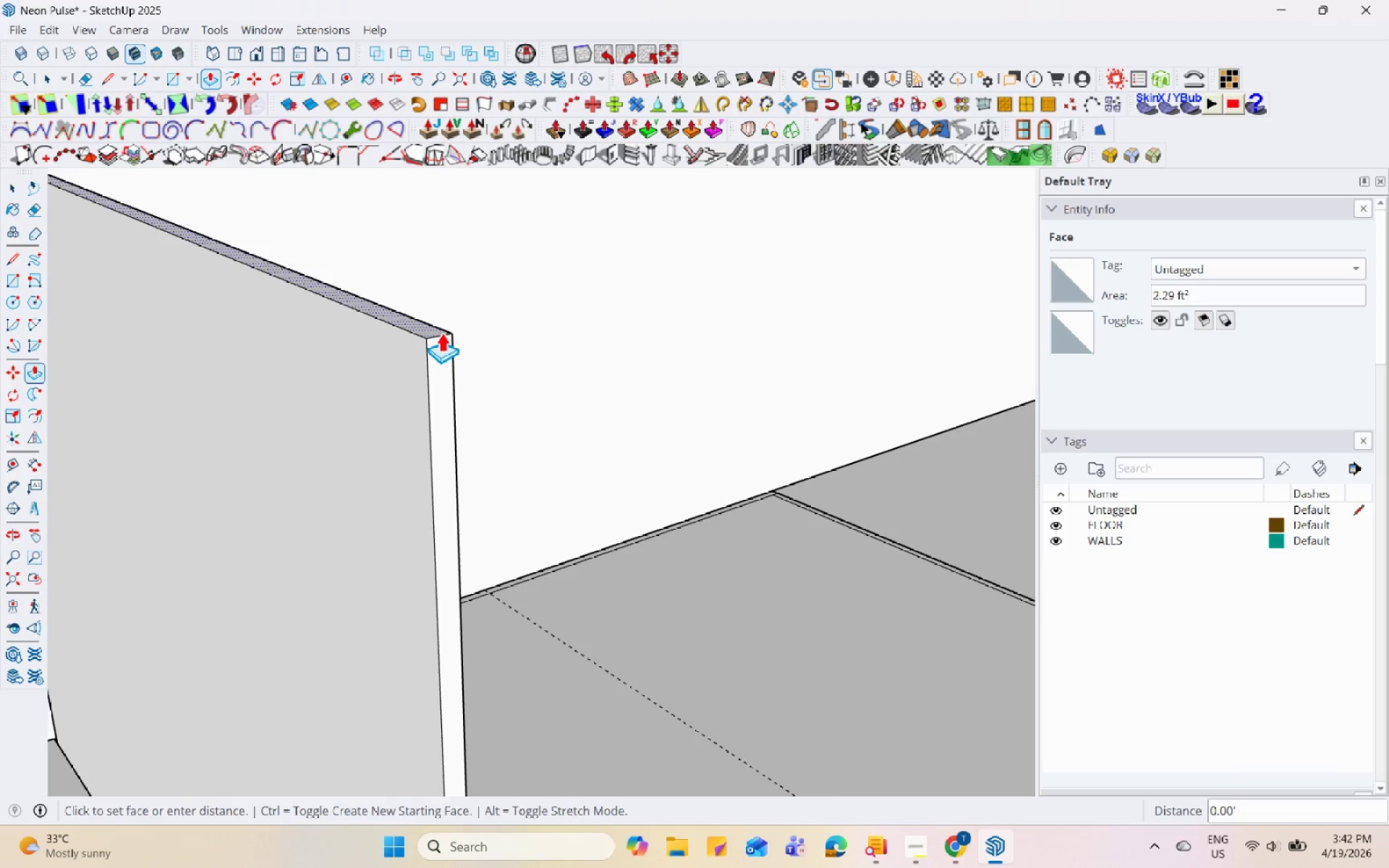 
scroll: coordinate [447, 339], scroll_direction: down, amount: 17.0
 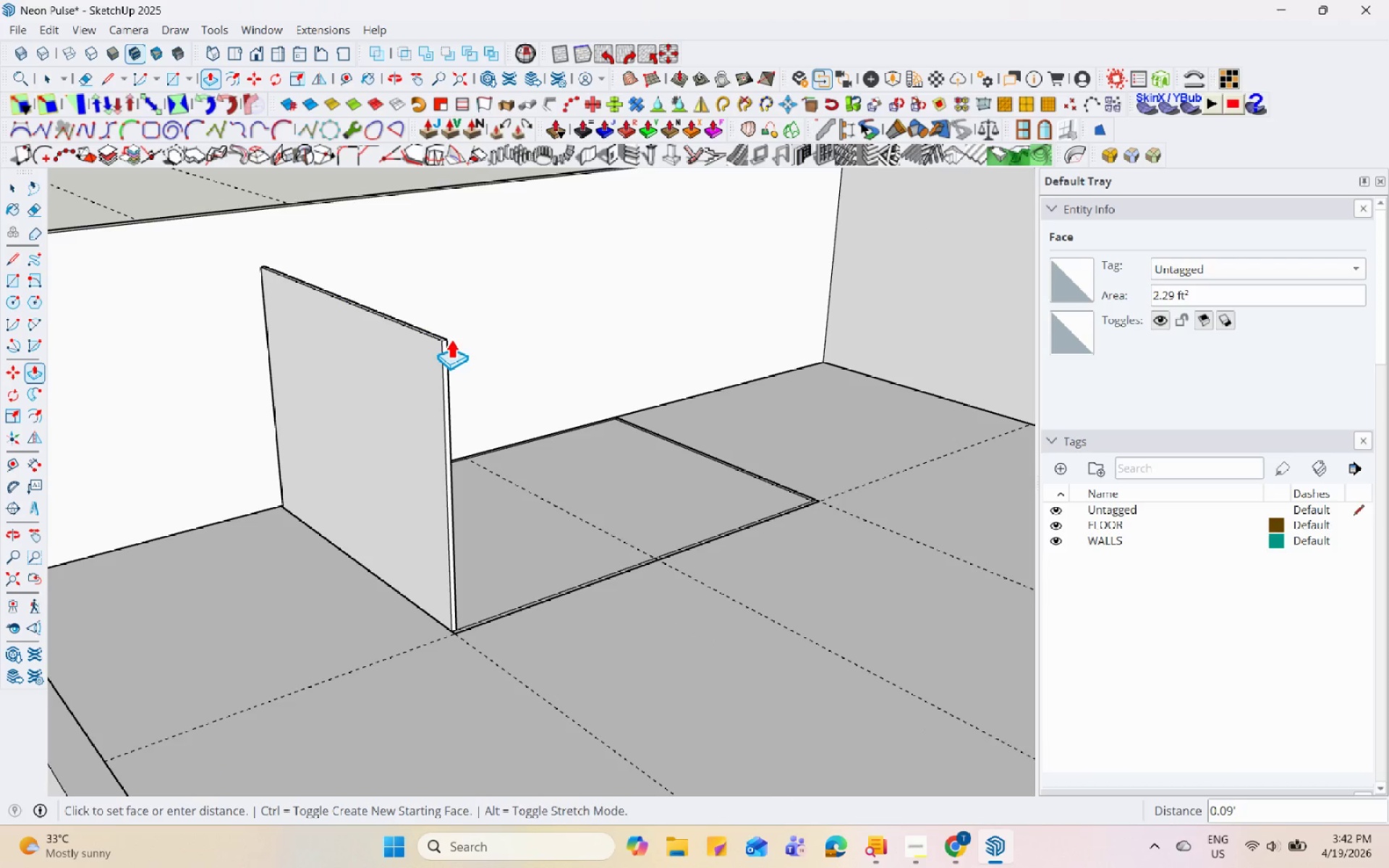 
key(Escape)
 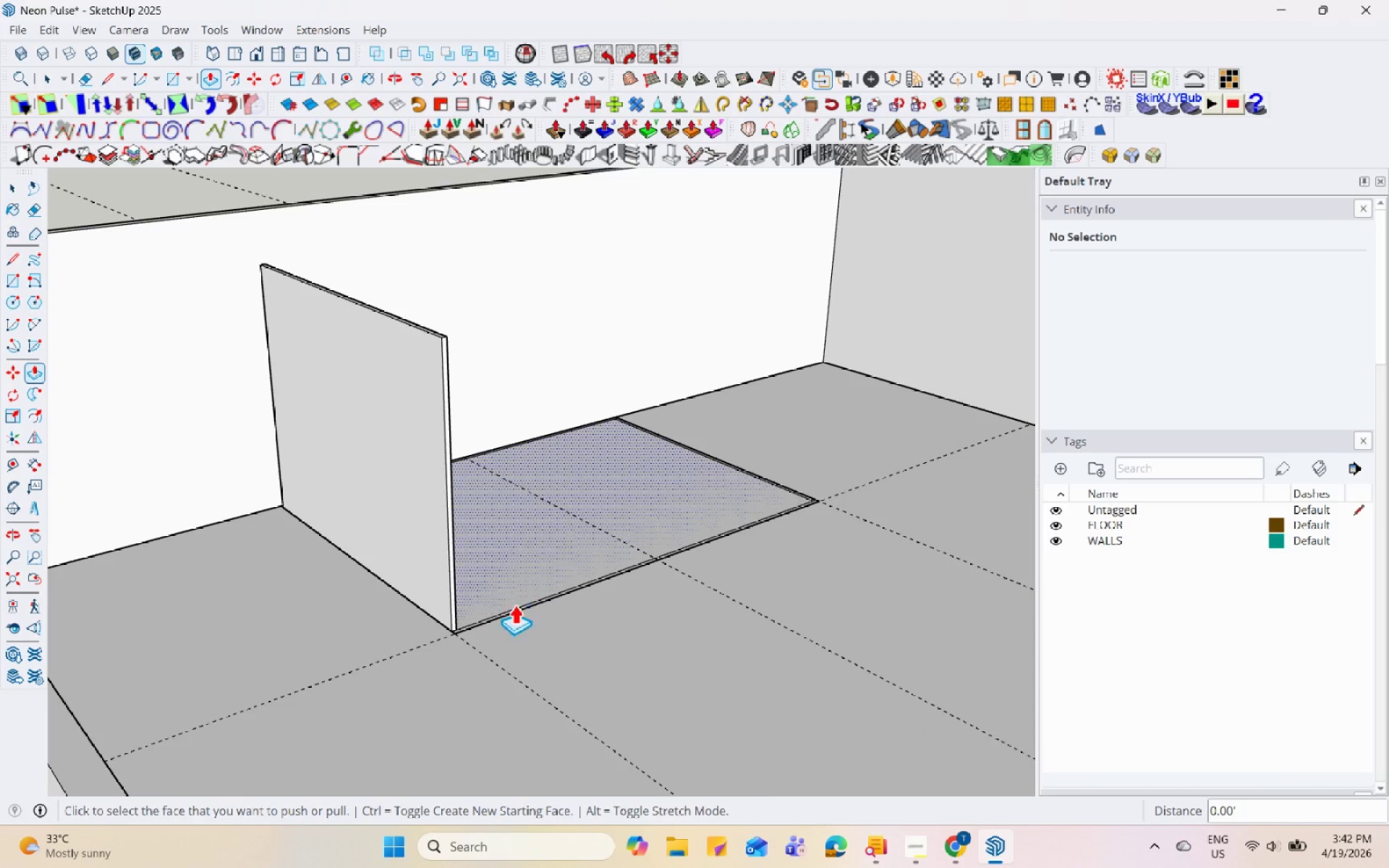 
scroll: coordinate [475, 631], scroll_direction: up, amount: 4.0
 